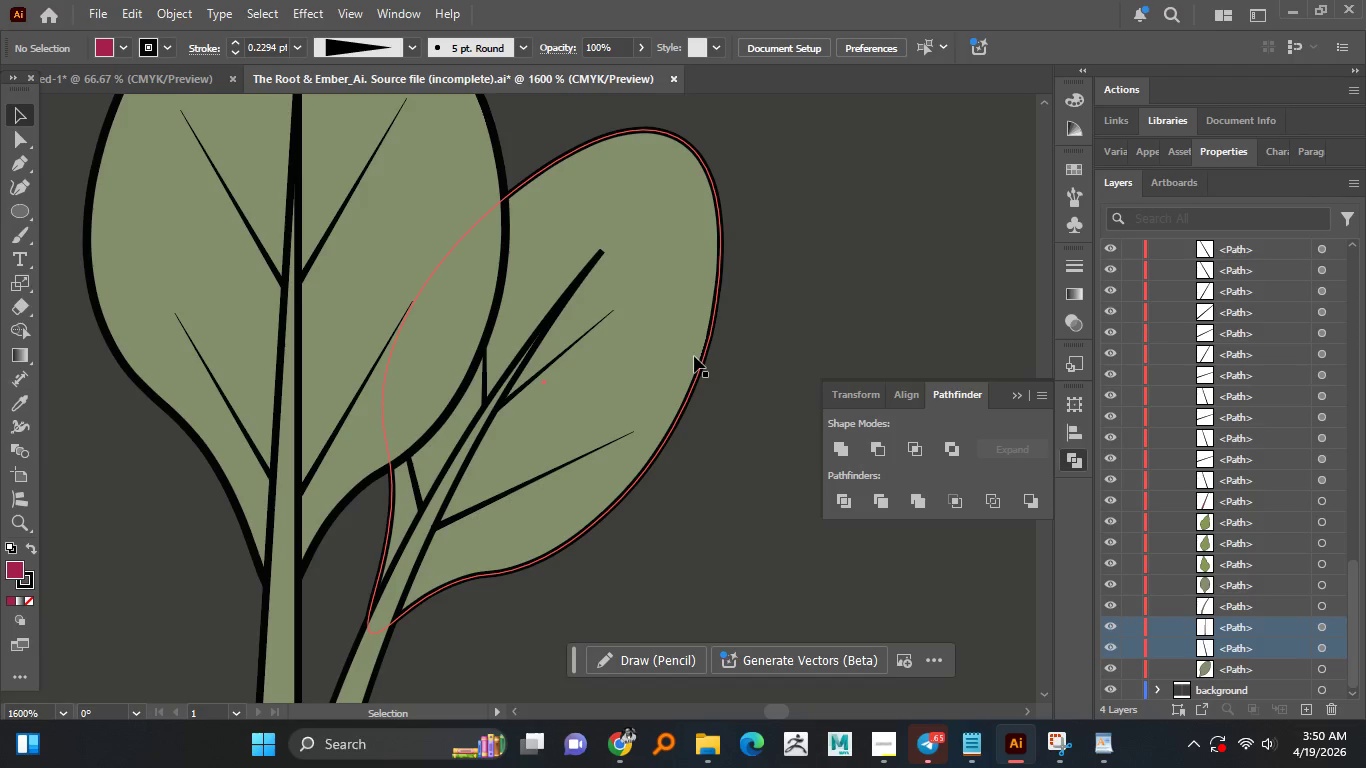 
hold_key(key=AltLeft, duration=1.02)
scroll: coordinate [573, 338], scroll_direction: down, amount: 3.0
 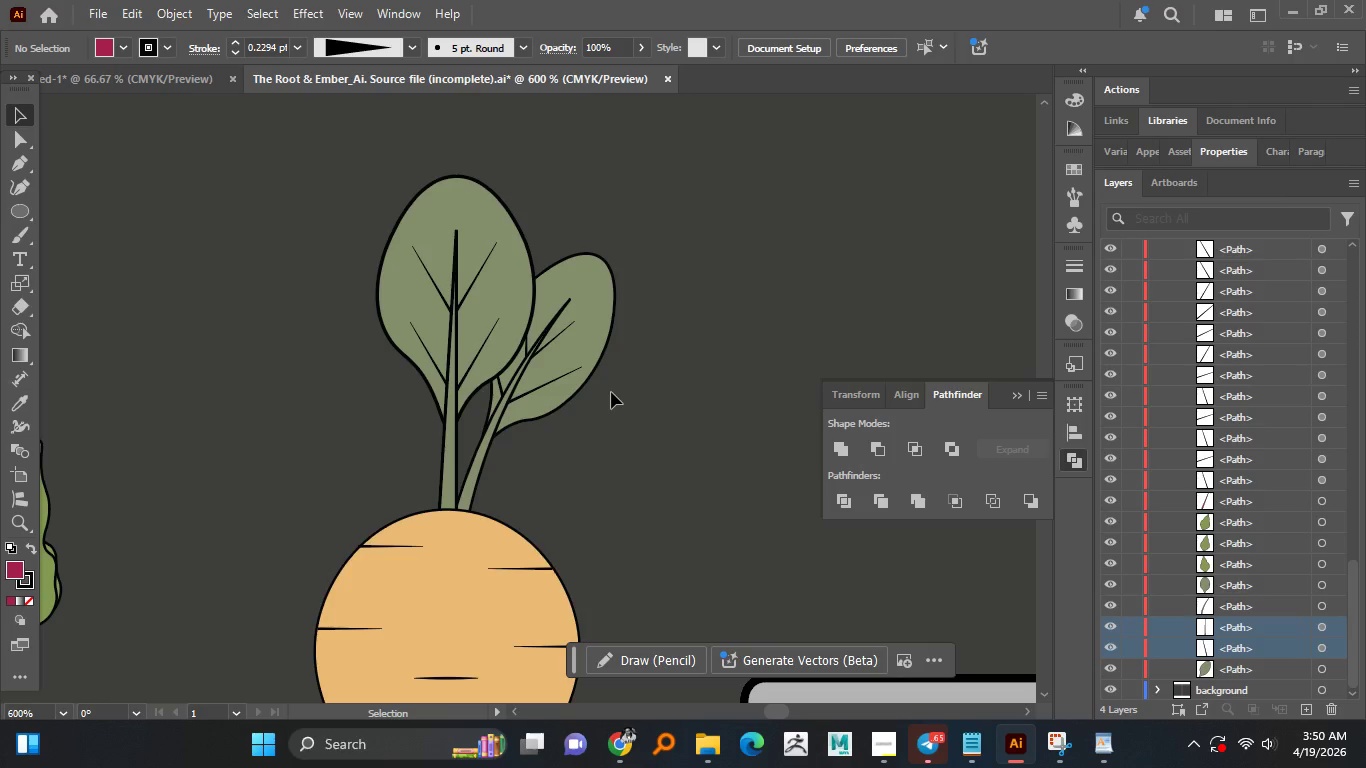 
wait(23.77)
 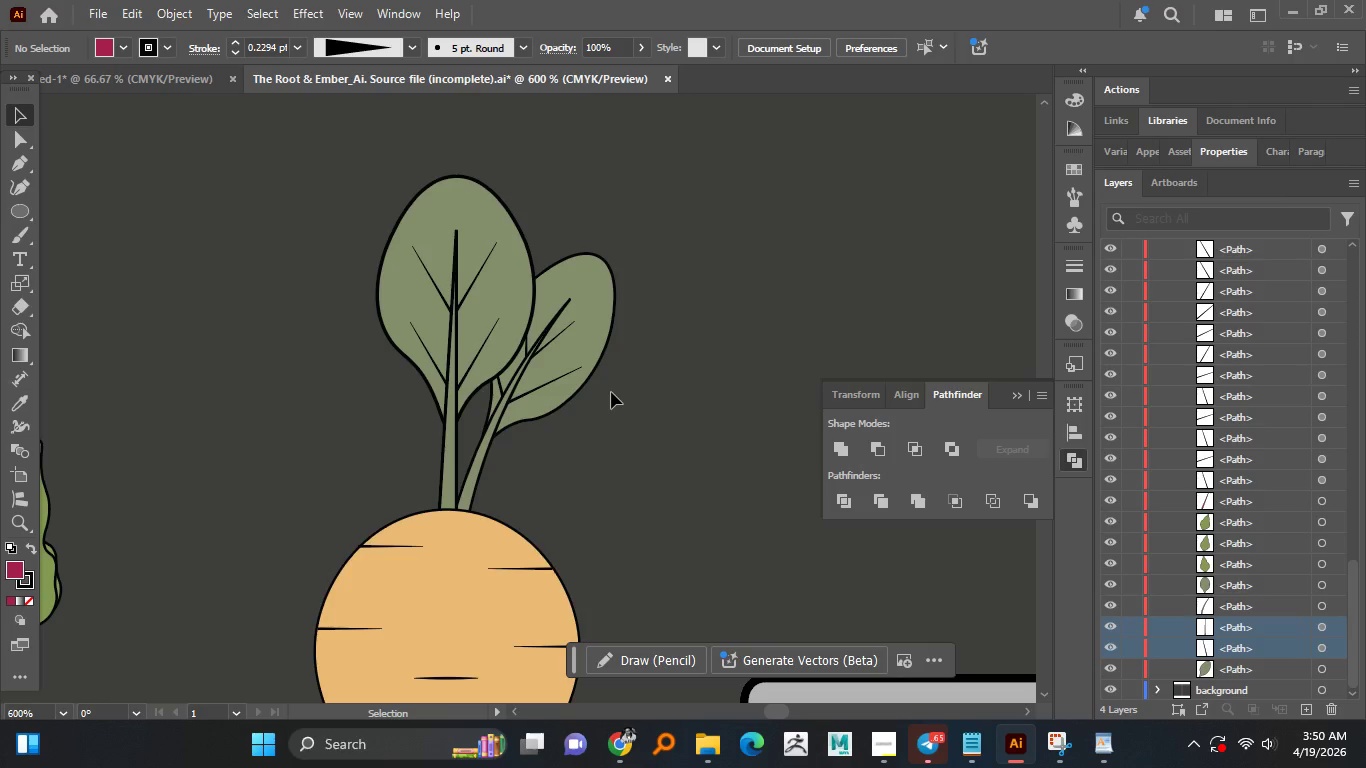 
hold_key(key=AltLeft, duration=1.51)
 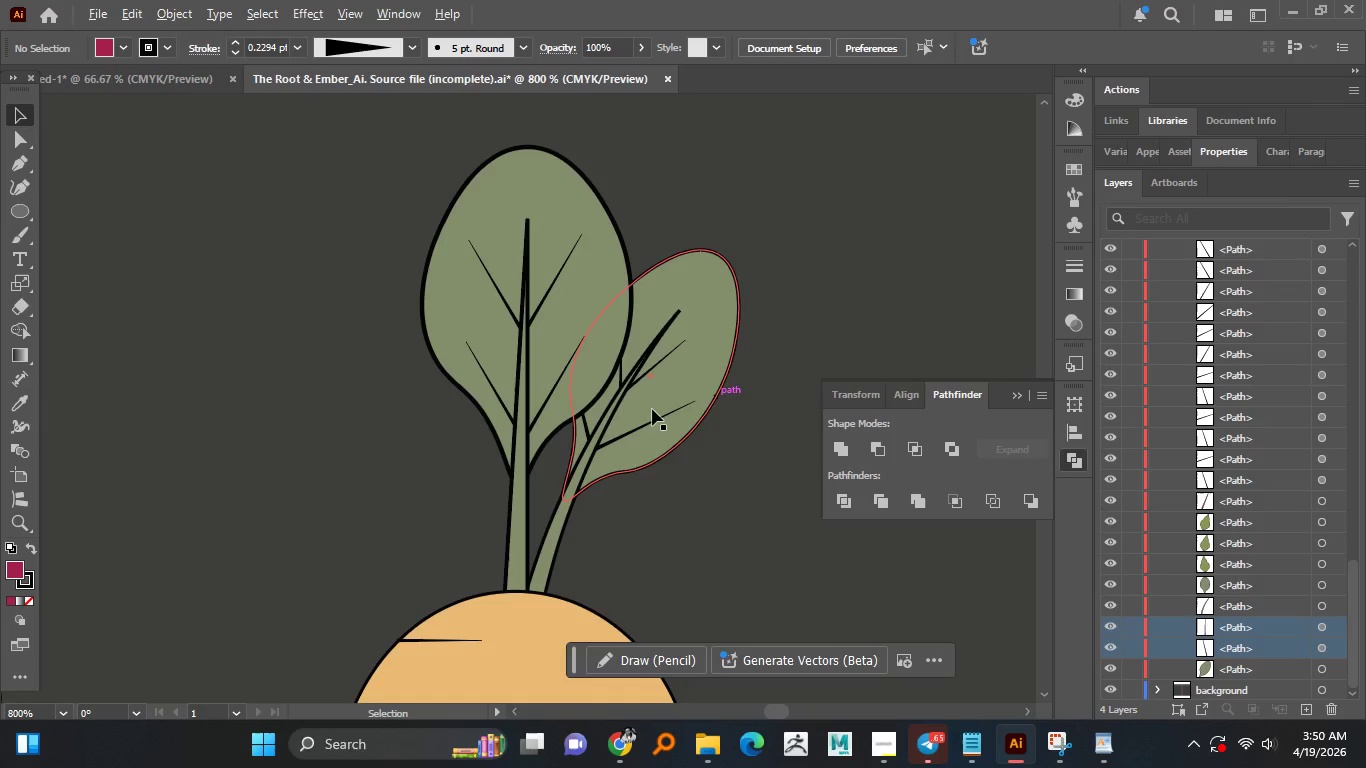 
hold_key(key=AltLeft, duration=0.7)
 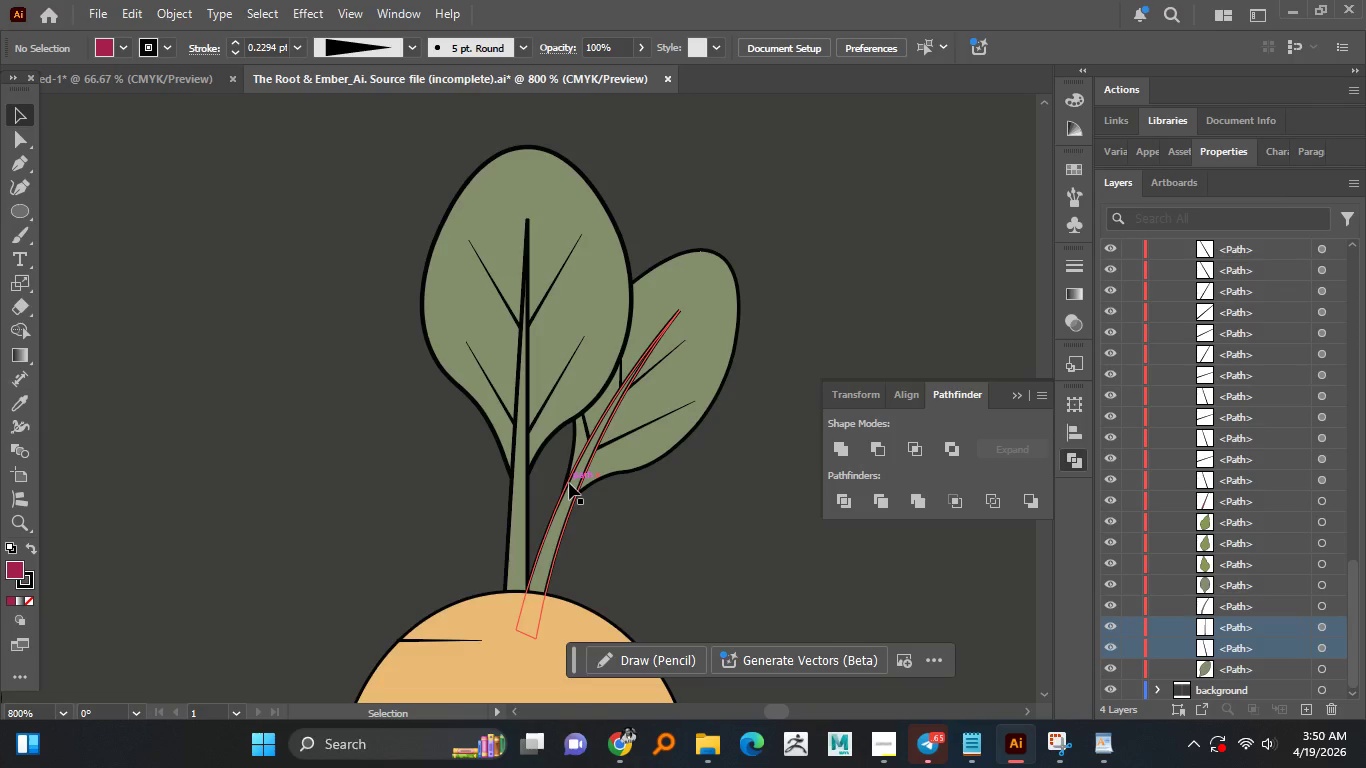 
scroll: coordinate [598, 354], scroll_direction: up, amount: 1.0
 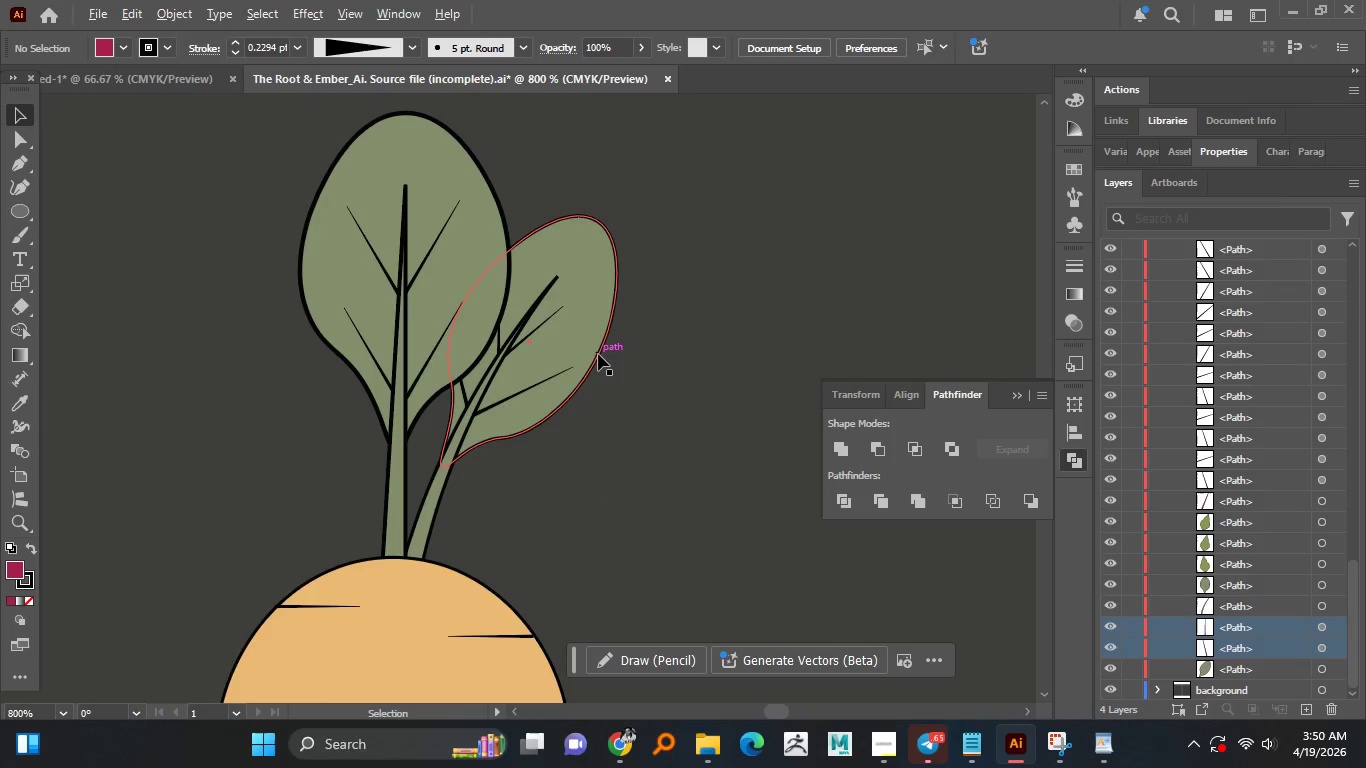 
left_click([569, 483])
 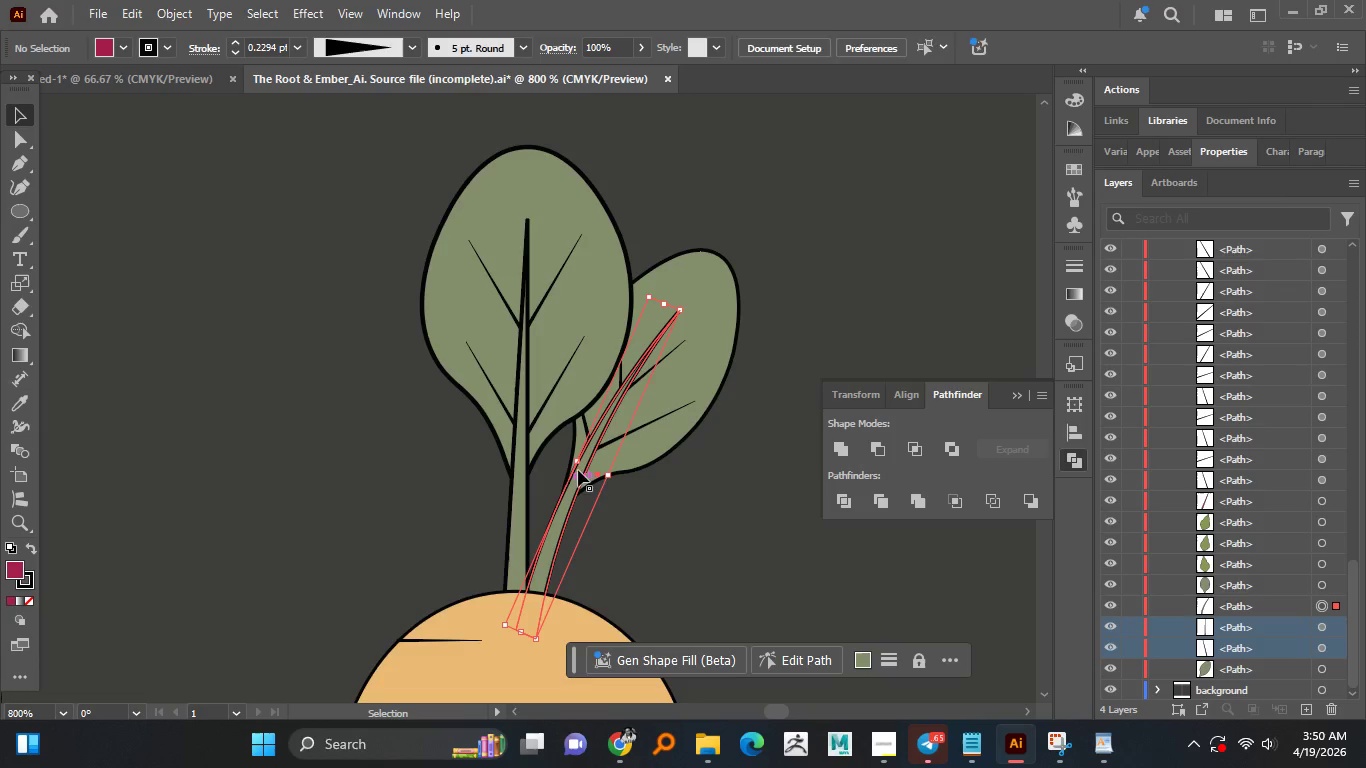 
hold_key(key=ShiftLeft, duration=1.52)
left_click([620, 439])
 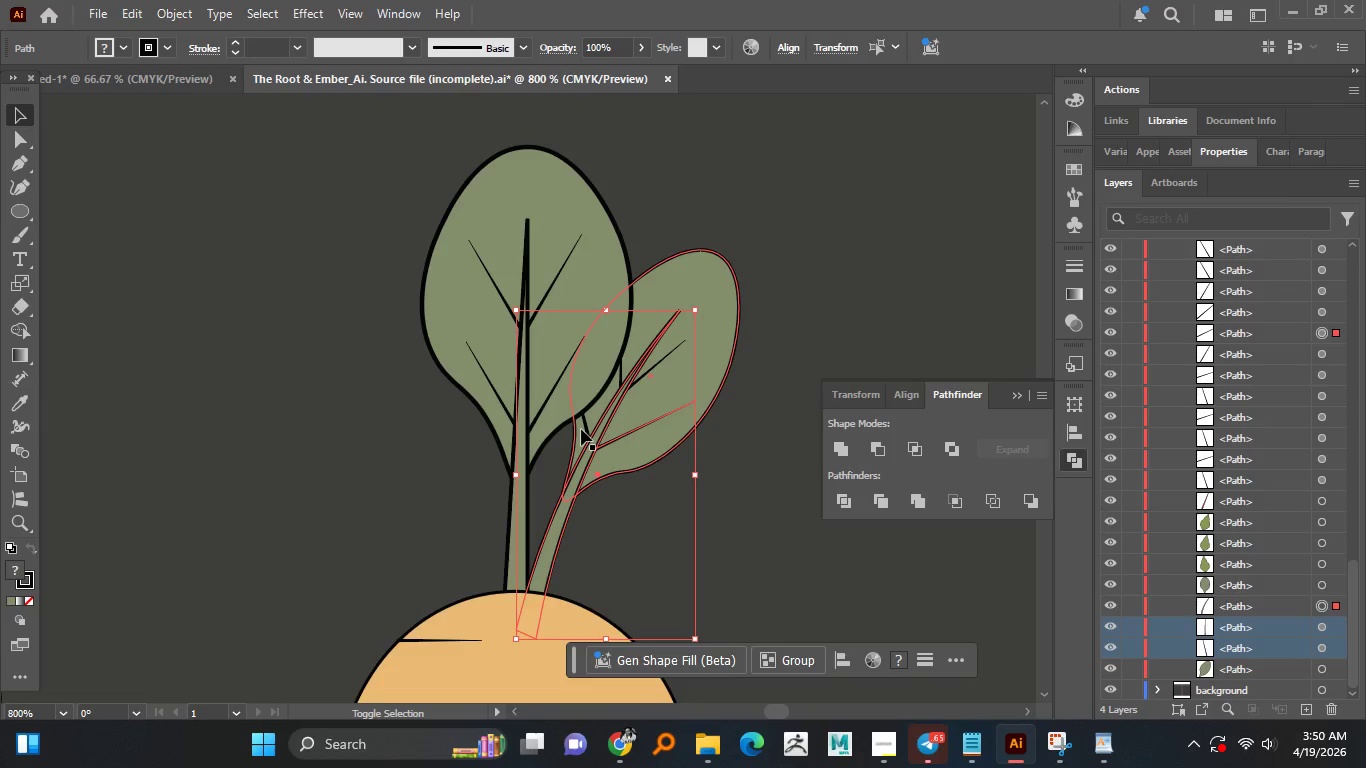 
hold_key(key=ShiftLeft, duration=1.5)
left_click([587, 429])
 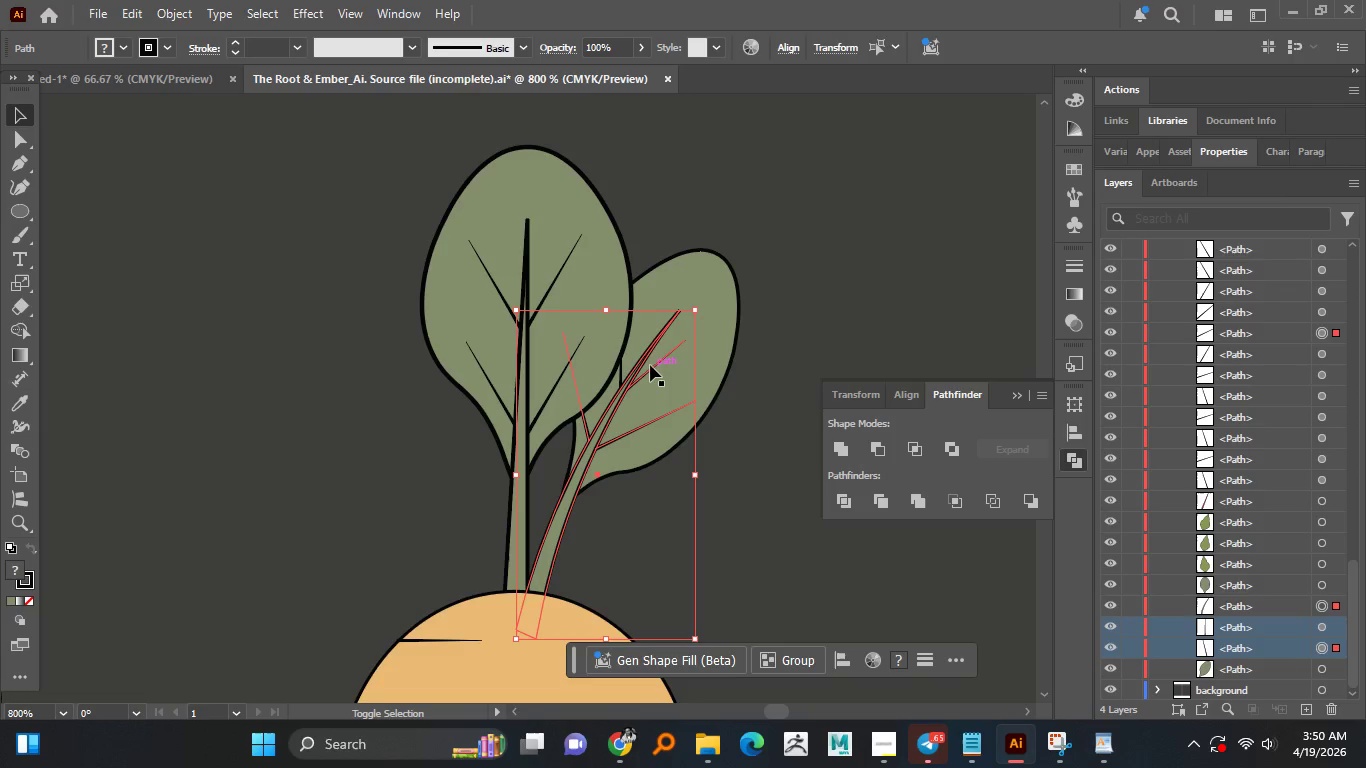 
left_click([651, 371])
 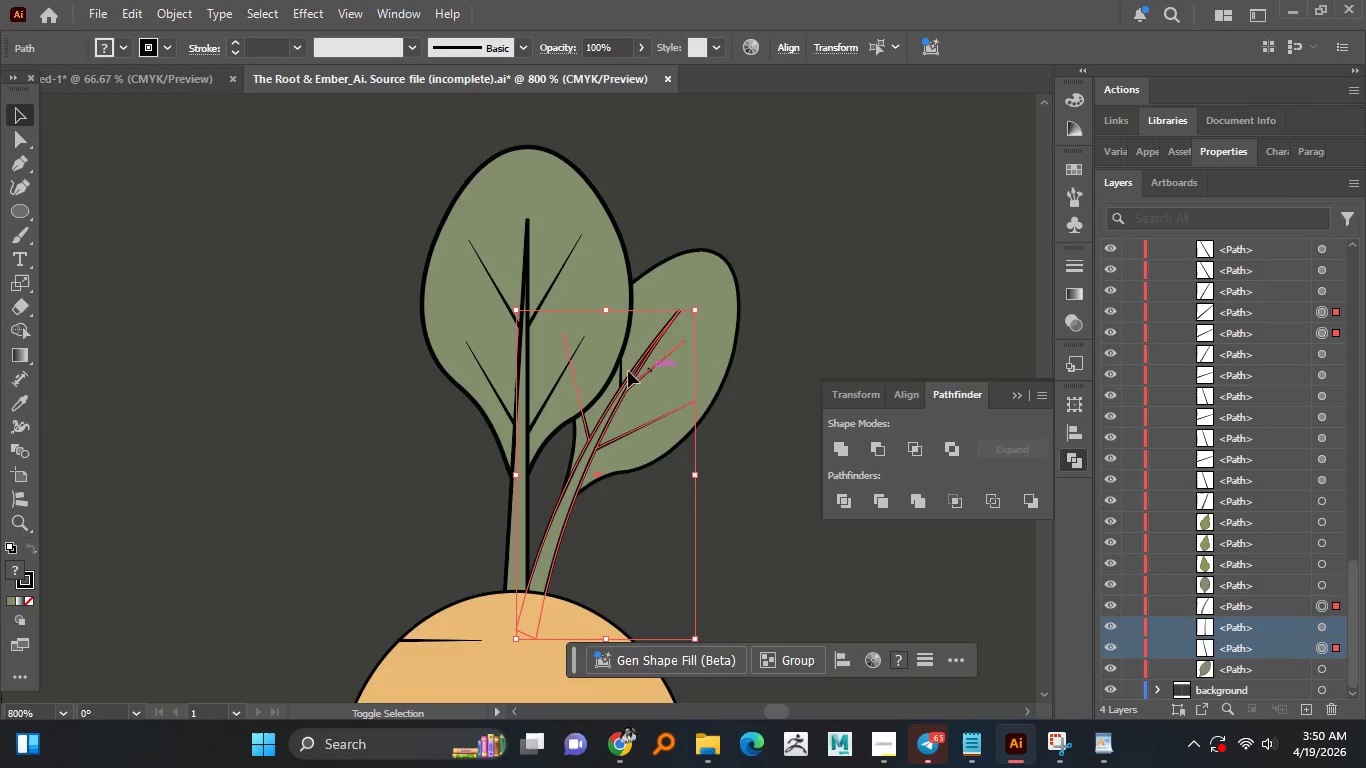 
hold_key(key=ShiftLeft, duration=0.84)
left_click([620, 375])
 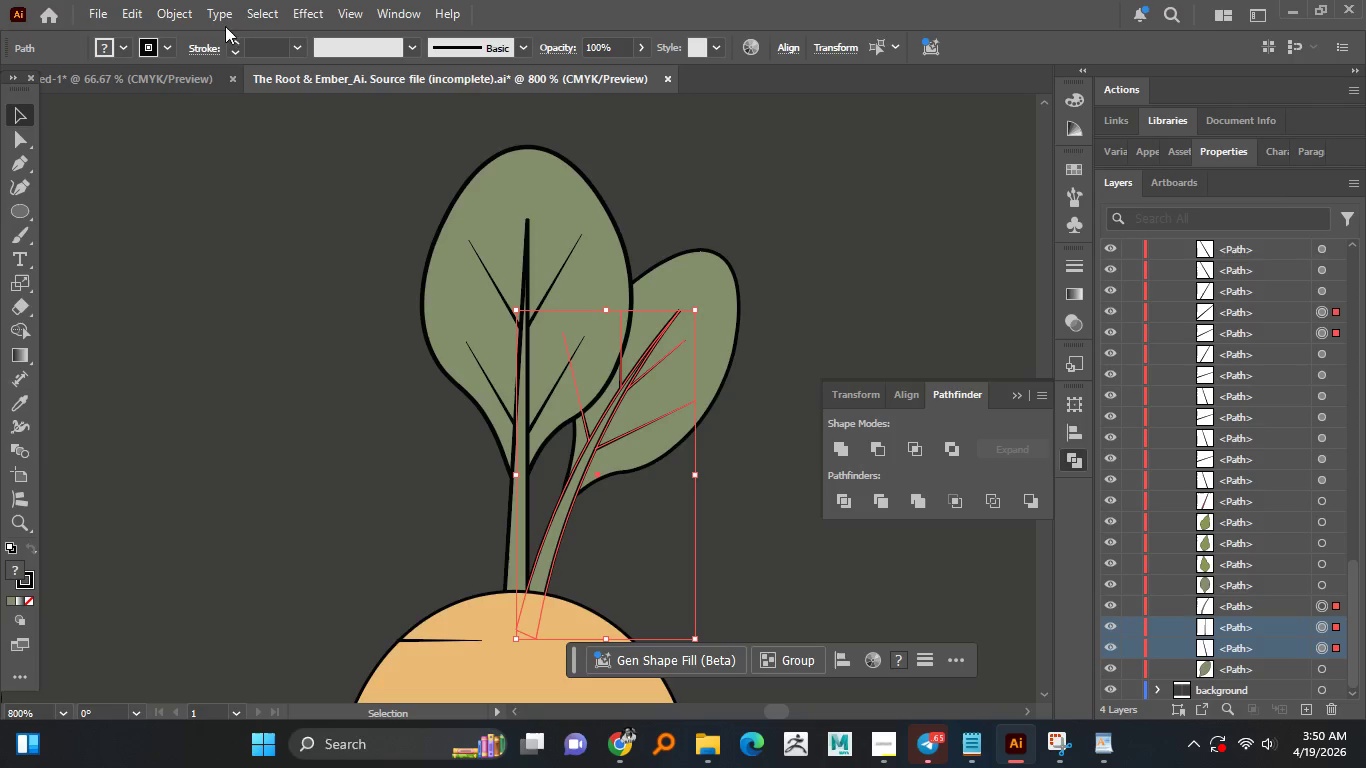 
left_click([176, 8])
 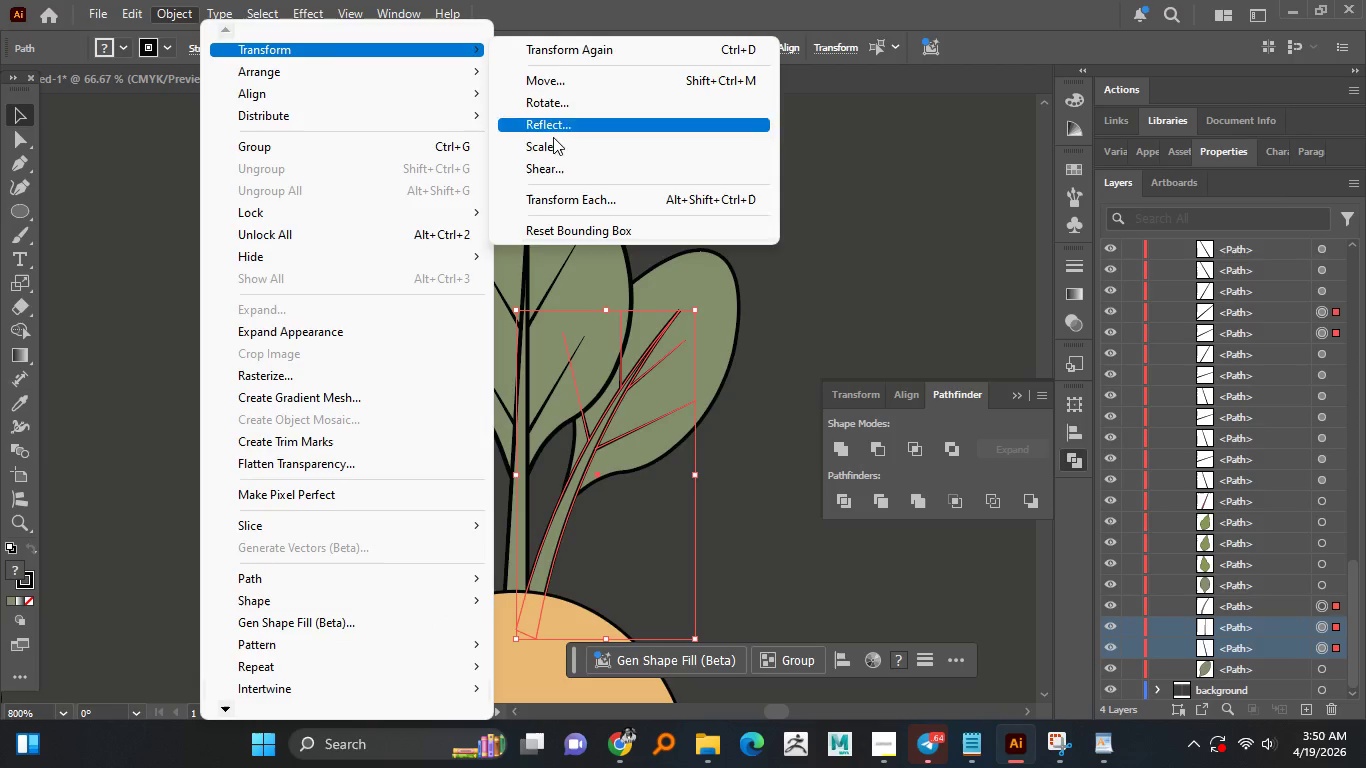 
left_click([553, 131])
 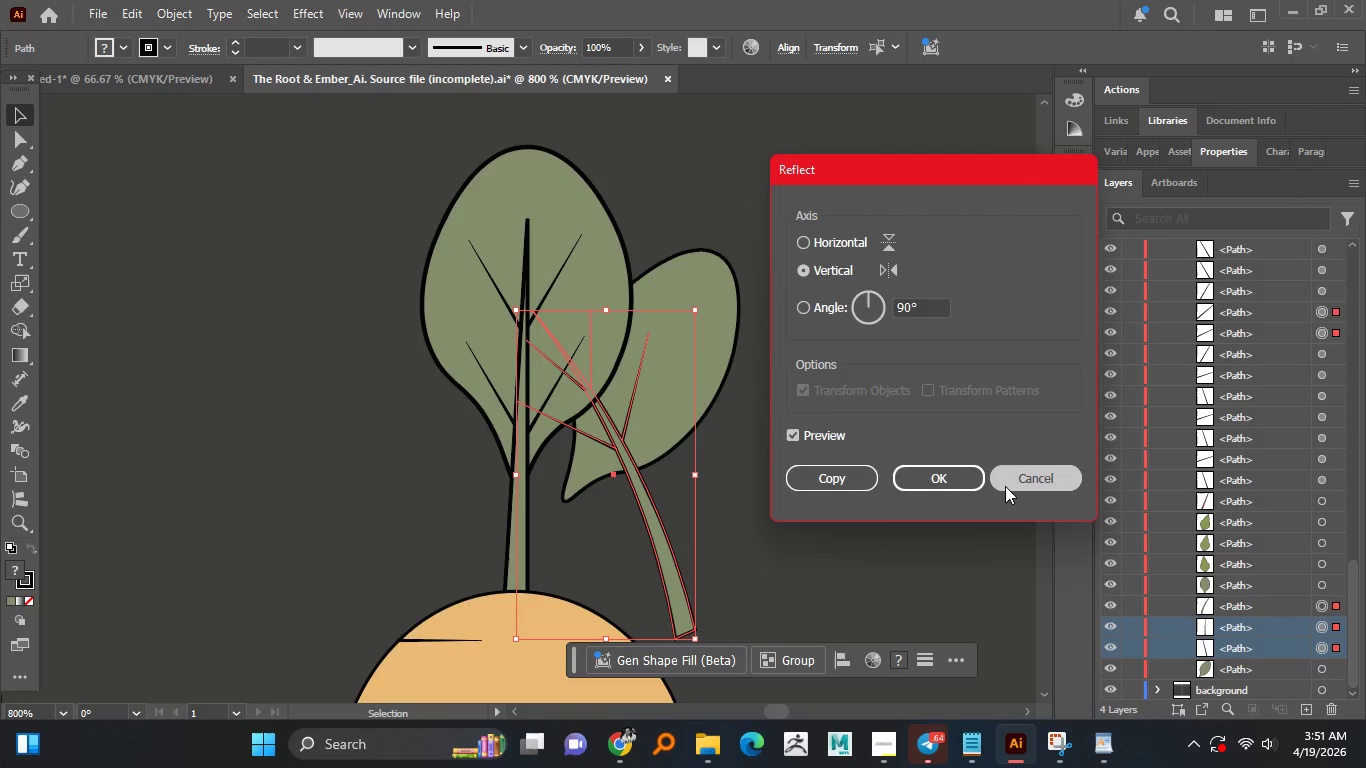 
hold_key(key=ShiftLeft, duration=0.64)
left_click([722, 353])
 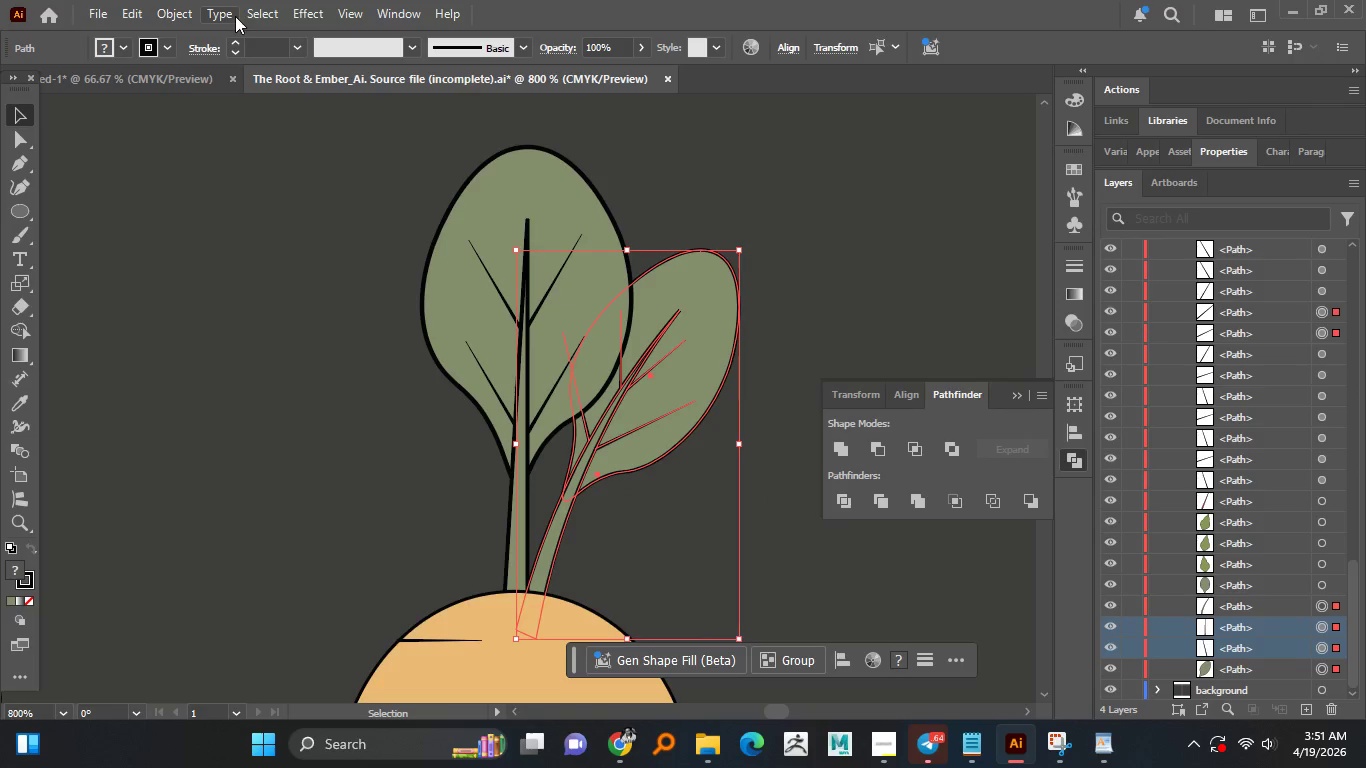 
left_click([176, 4])
 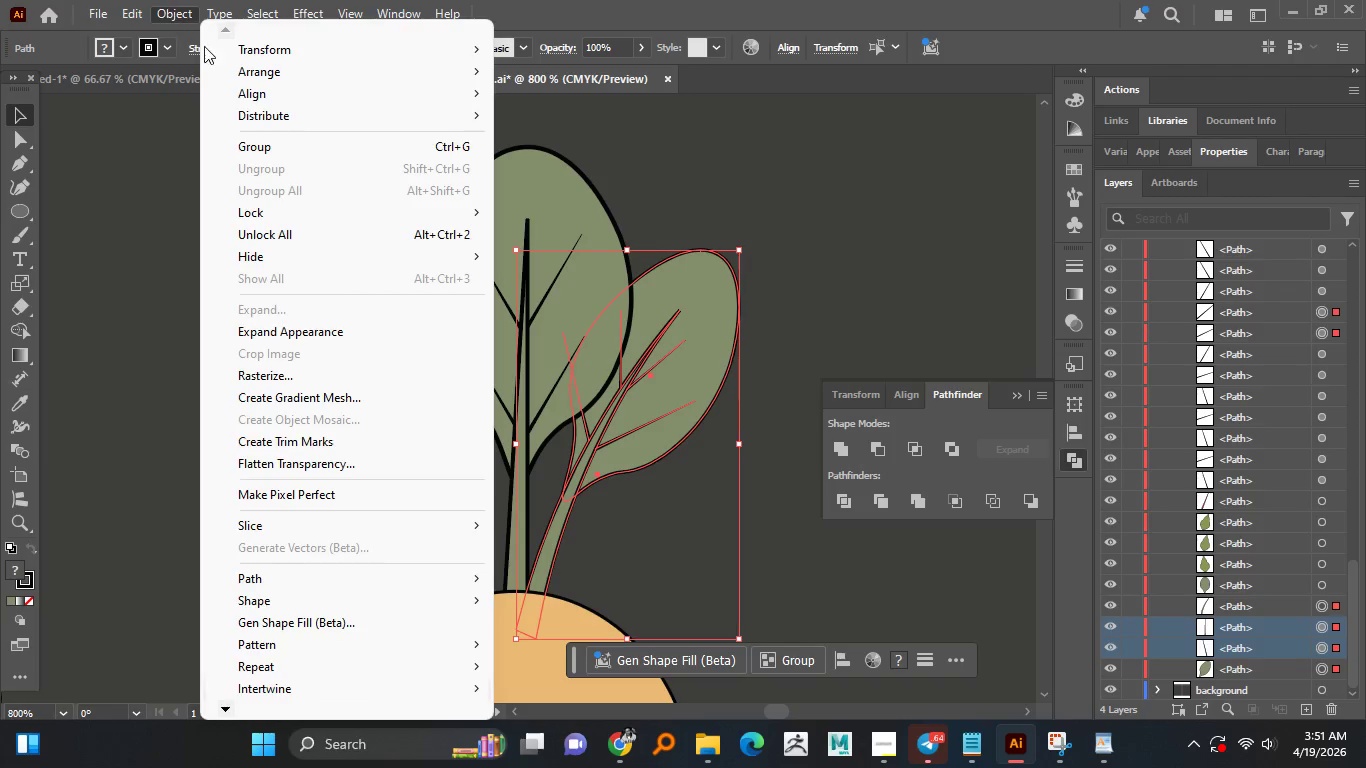 
left_click([263, 49])
 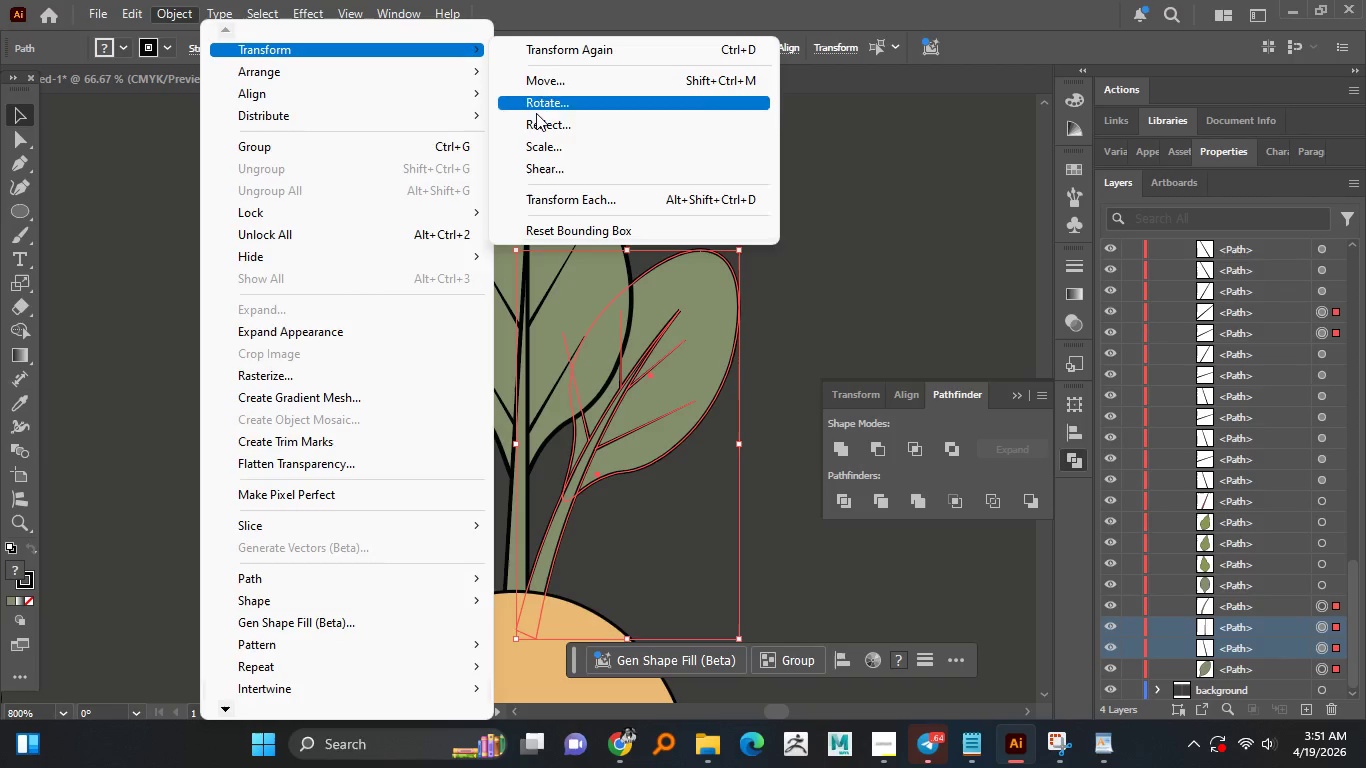 
left_click([534, 121])
 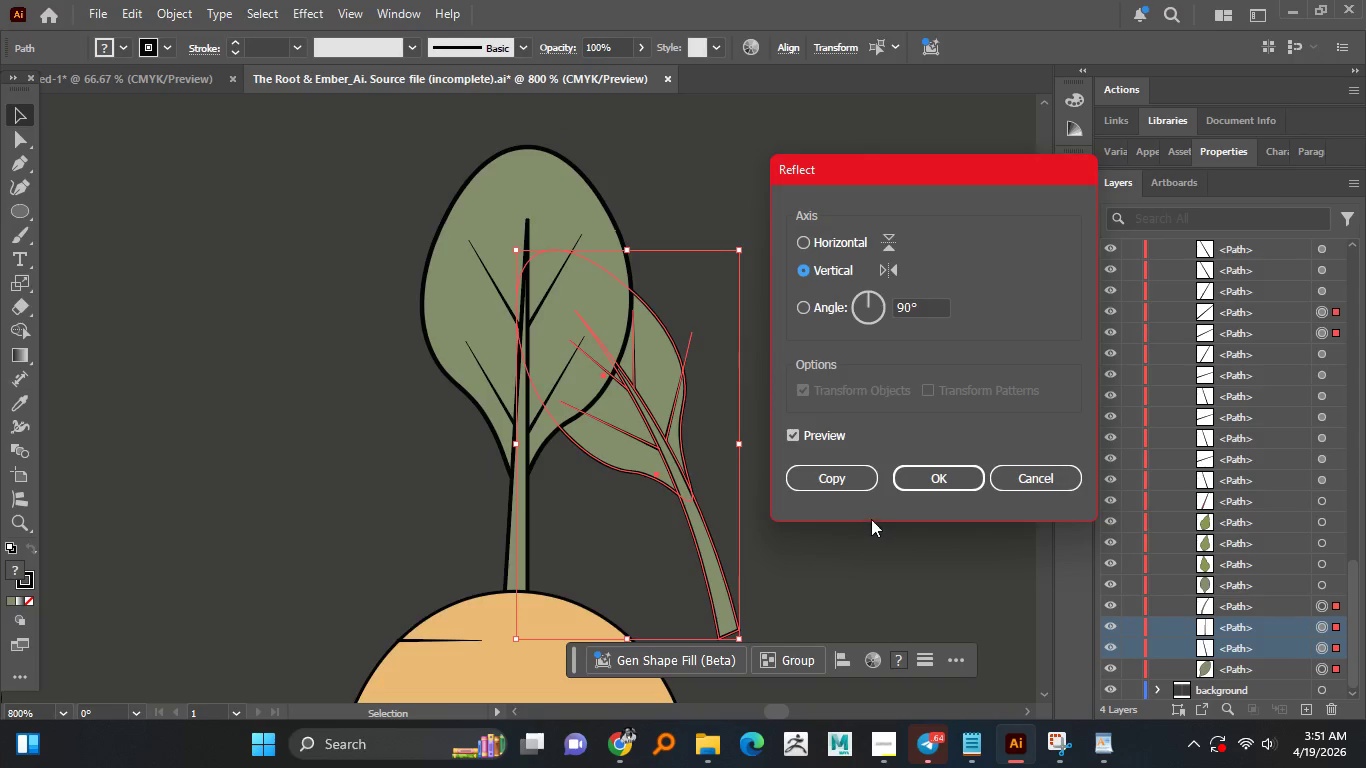 
left_click([837, 477])
 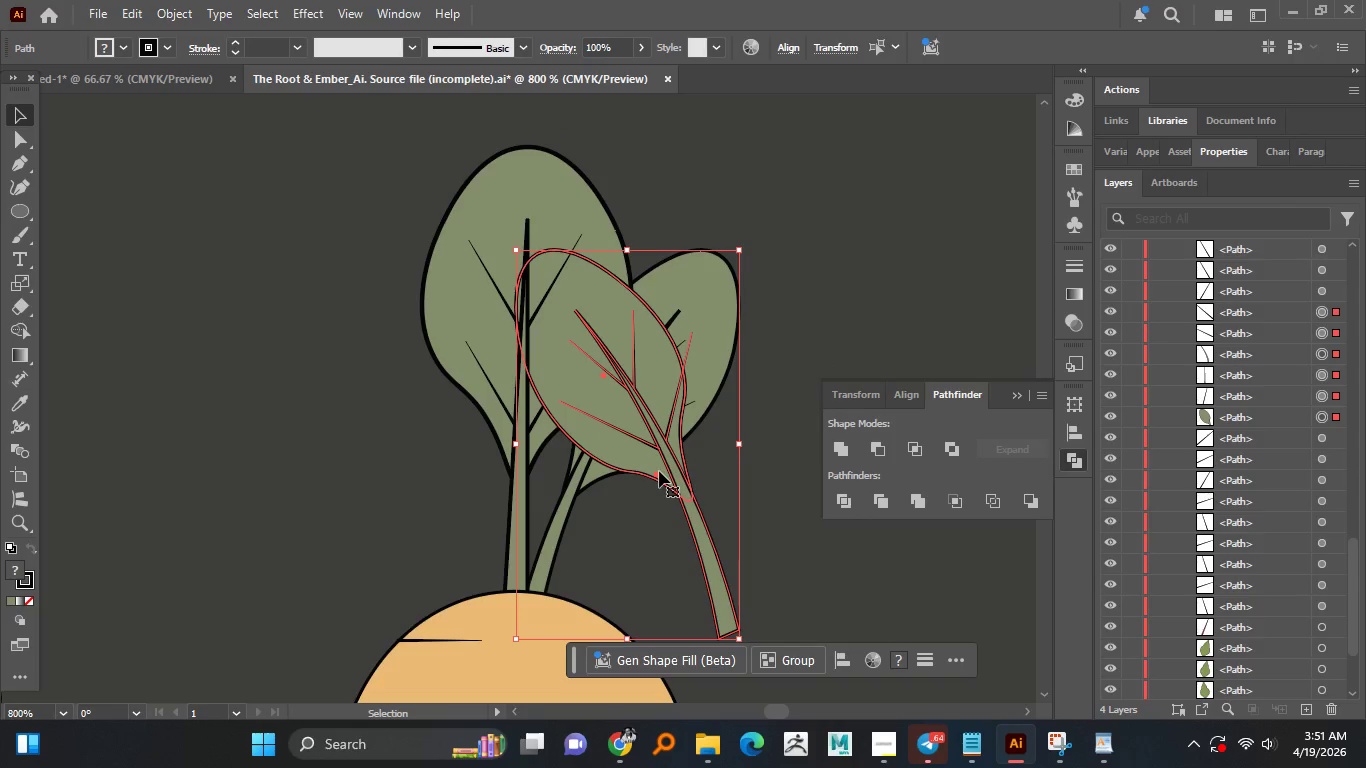 
left_click_drag(start_coordinate=[681, 469], to_coordinate=[450, 442])
 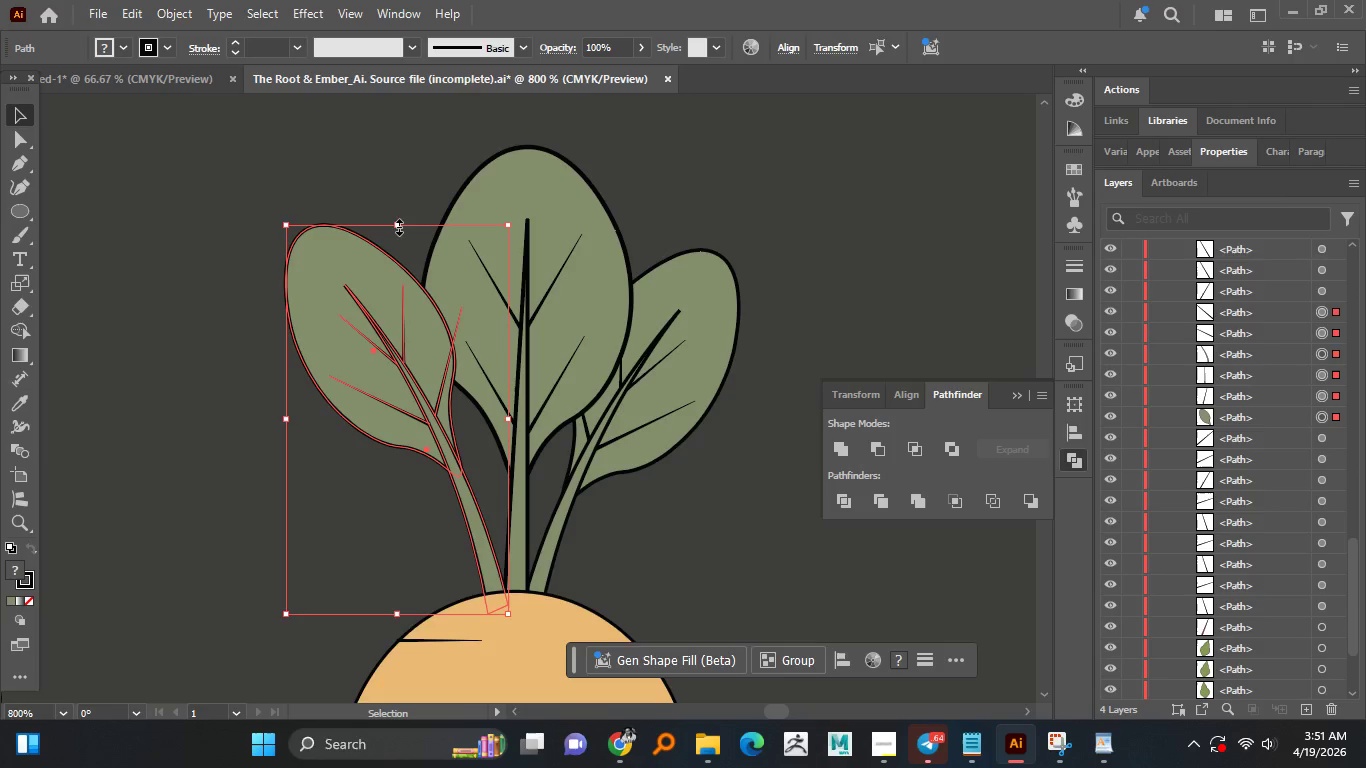 
left_click_drag(start_coordinate=[397, 225], to_coordinate=[394, 169])
 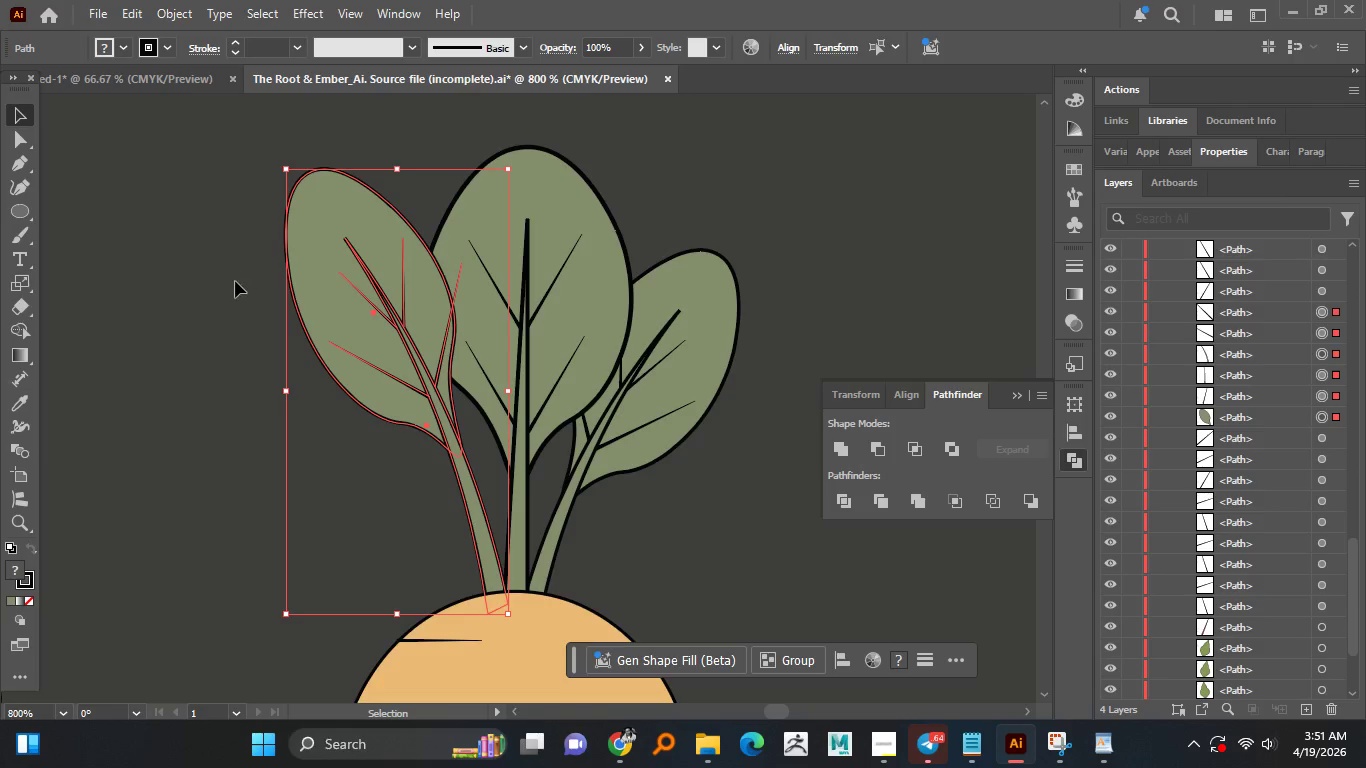 
left_click([235, 285])
 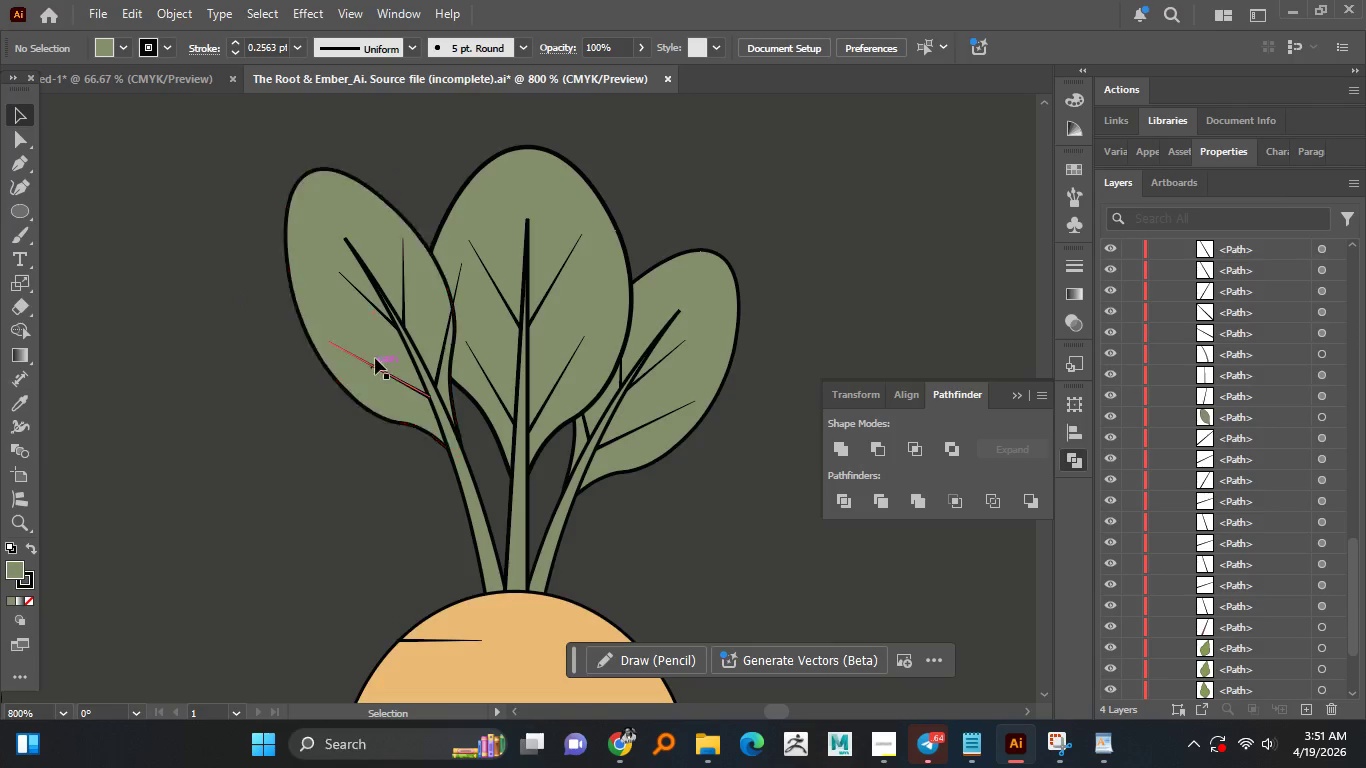 
left_click([344, 199])
 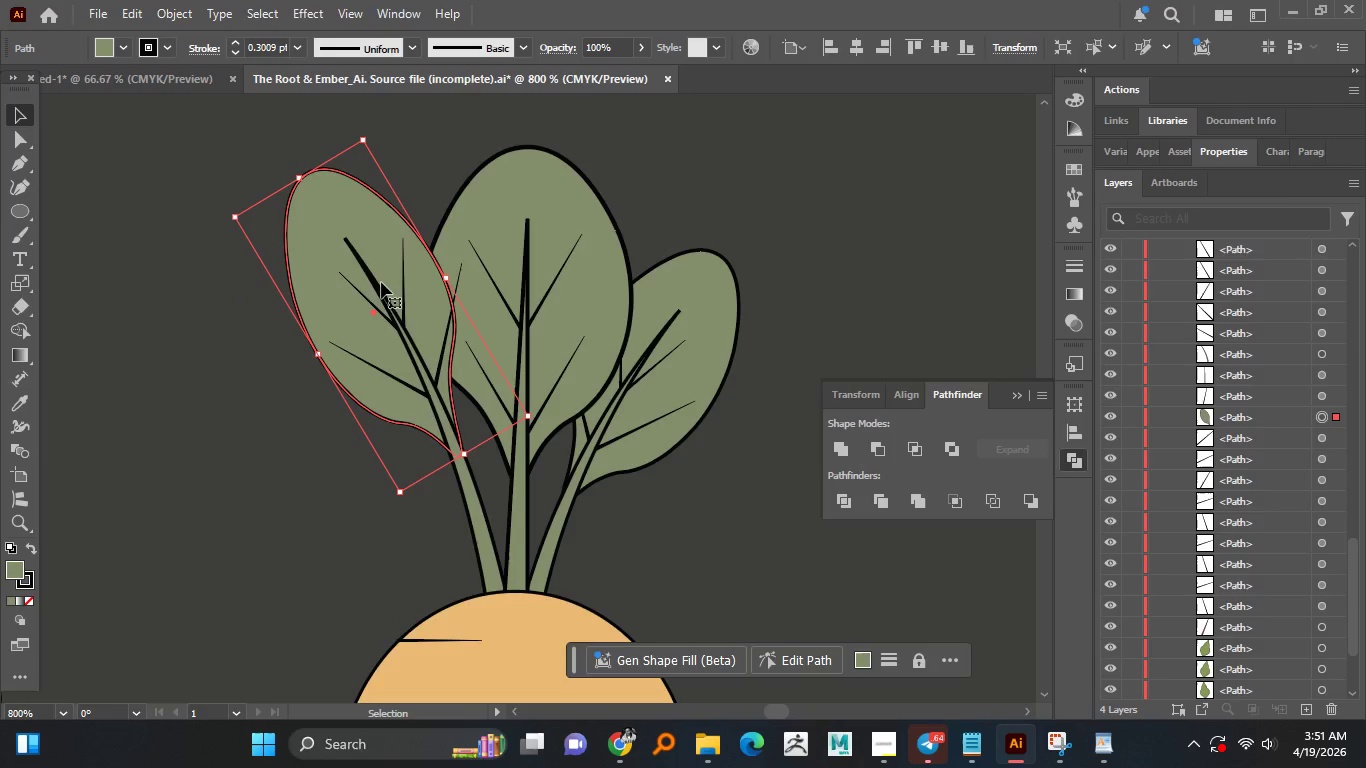 
hold_key(key=ShiftLeft, duration=1.5)
left_click([379, 289])
 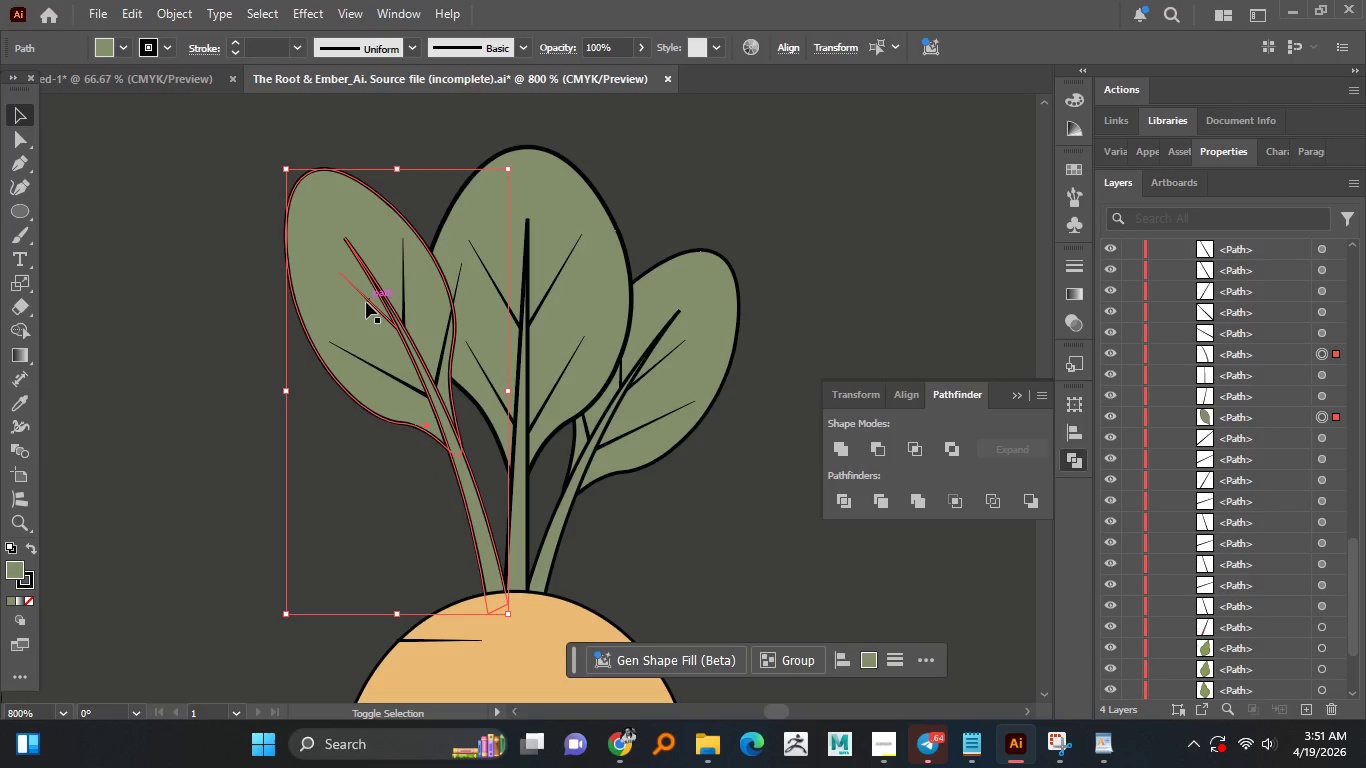 
left_click([366, 302])
 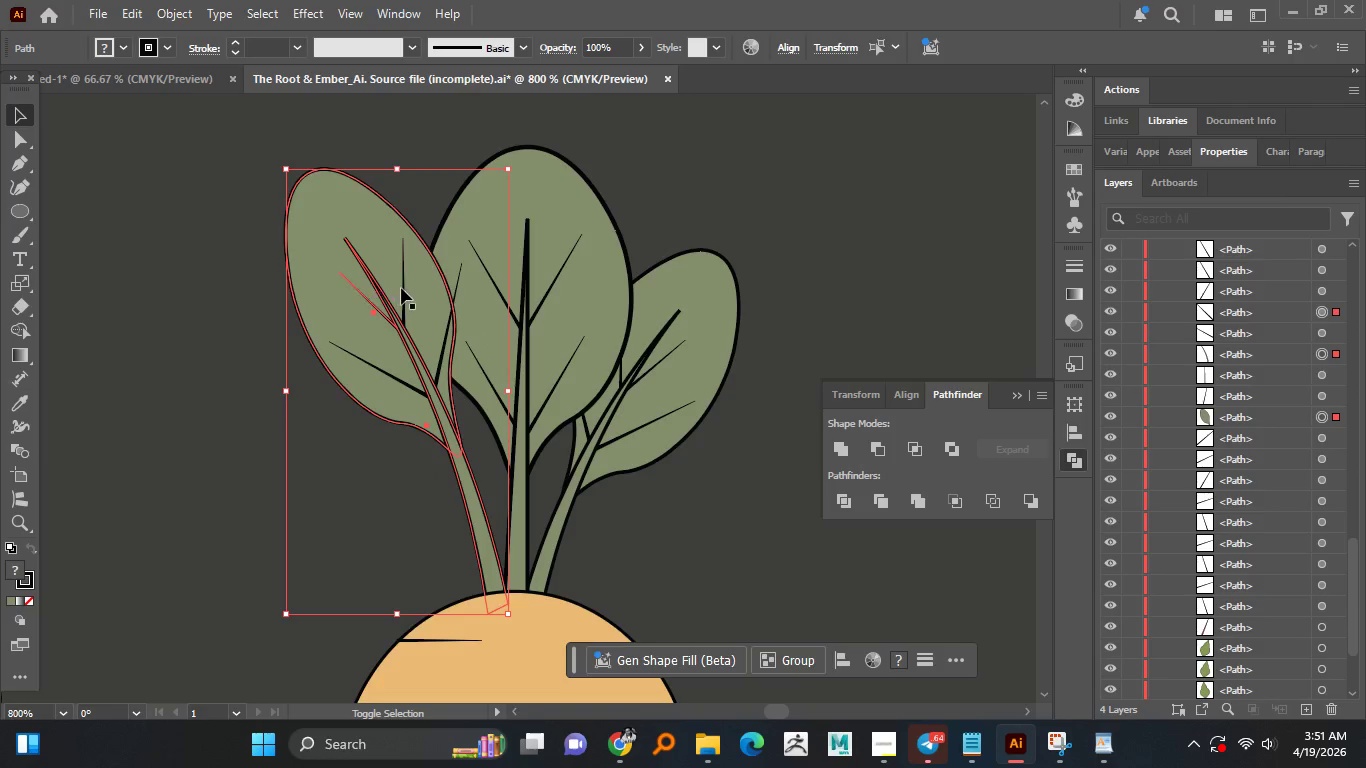 
hold_key(key=ShiftLeft, duration=1.5)
left_click([402, 288])
 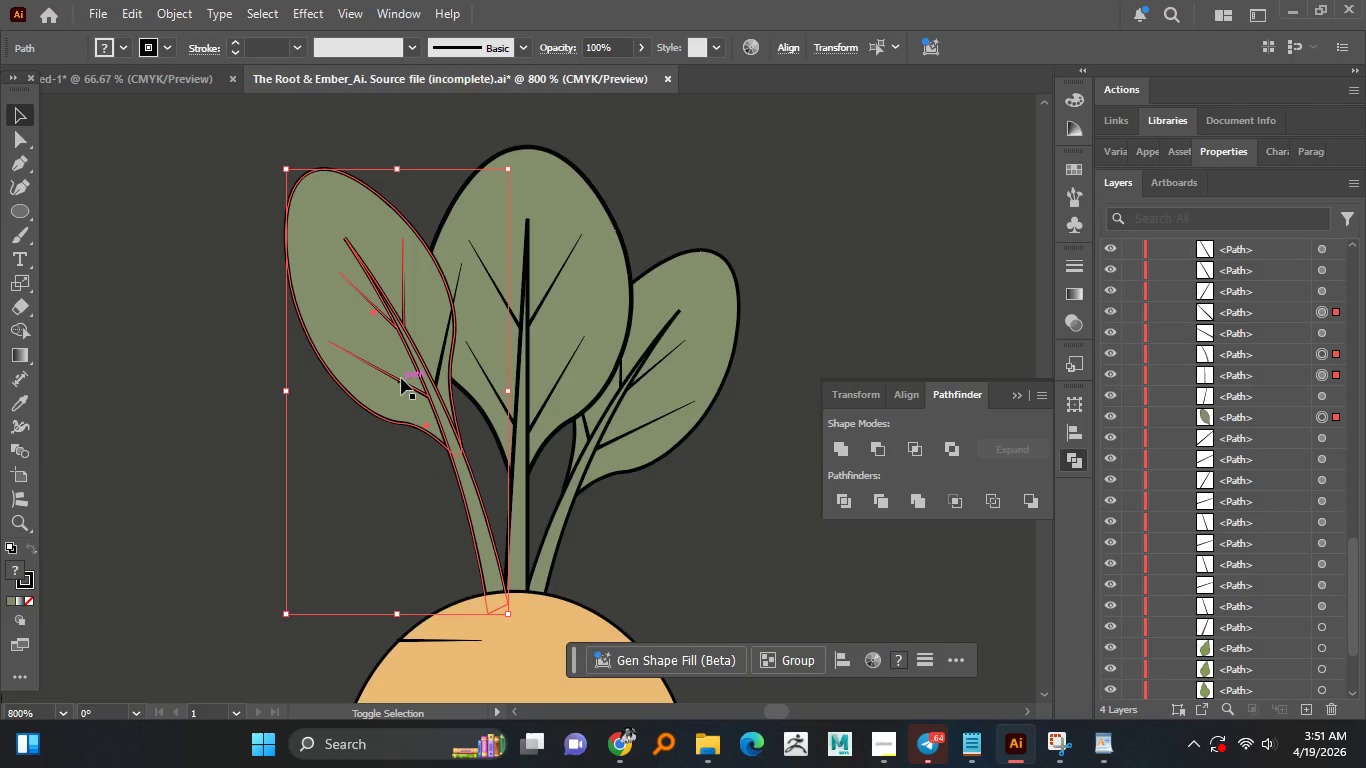 
left_click([400, 379])
 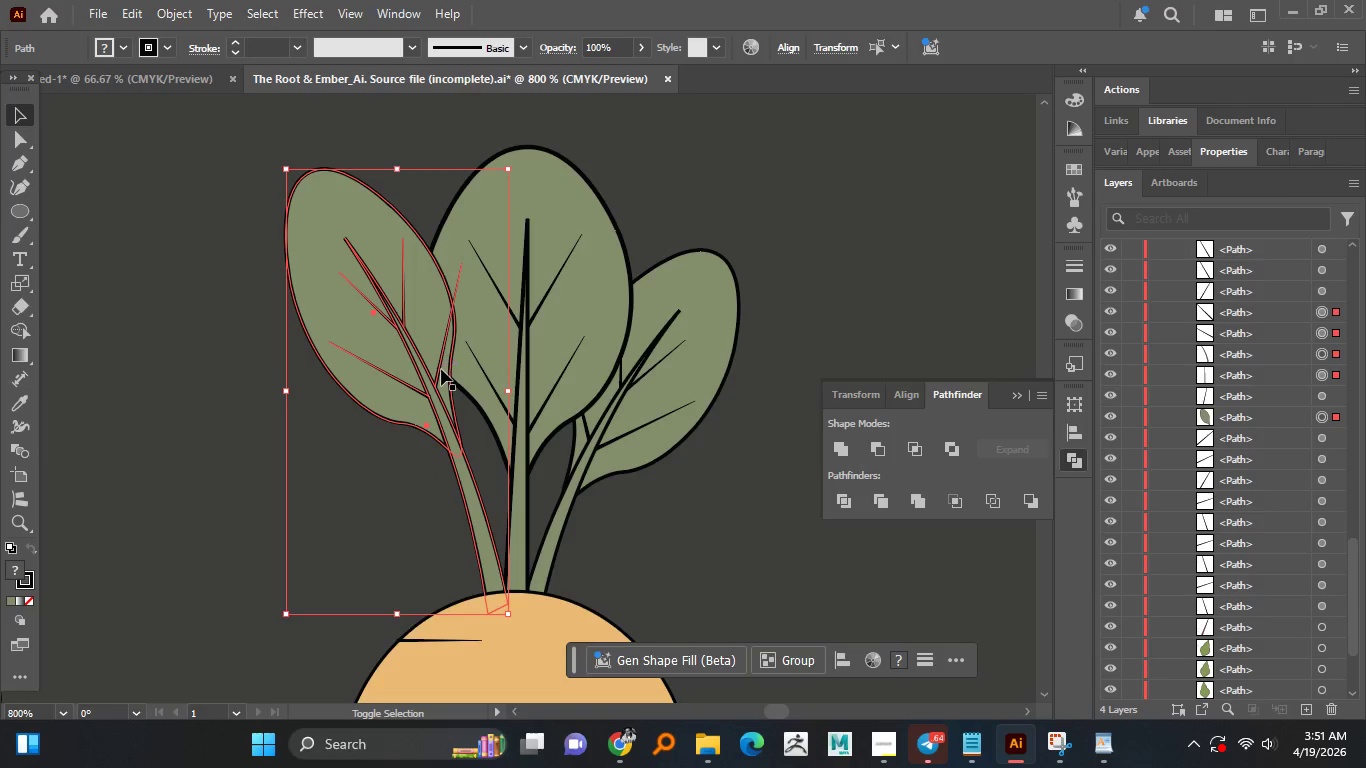 
left_click([441, 369])
 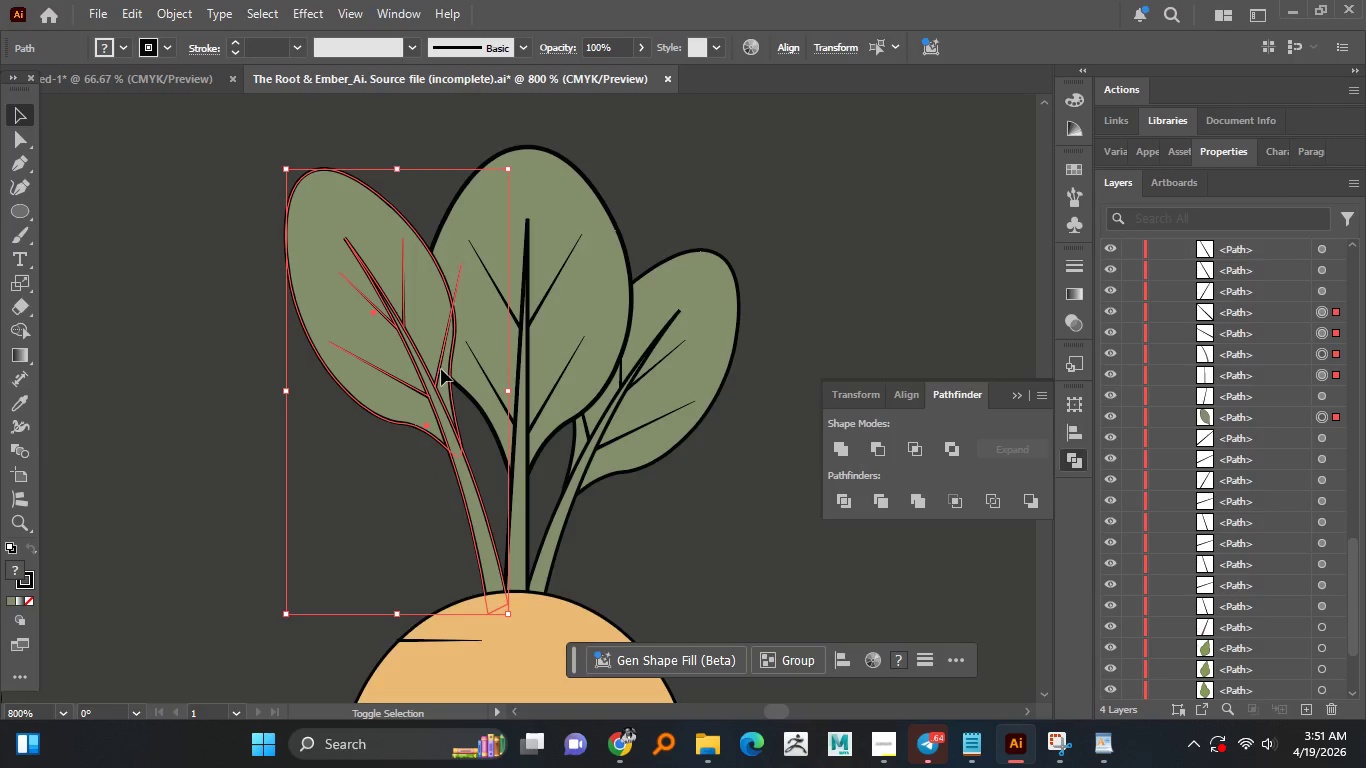 
key(Shift+ShiftLeft)
 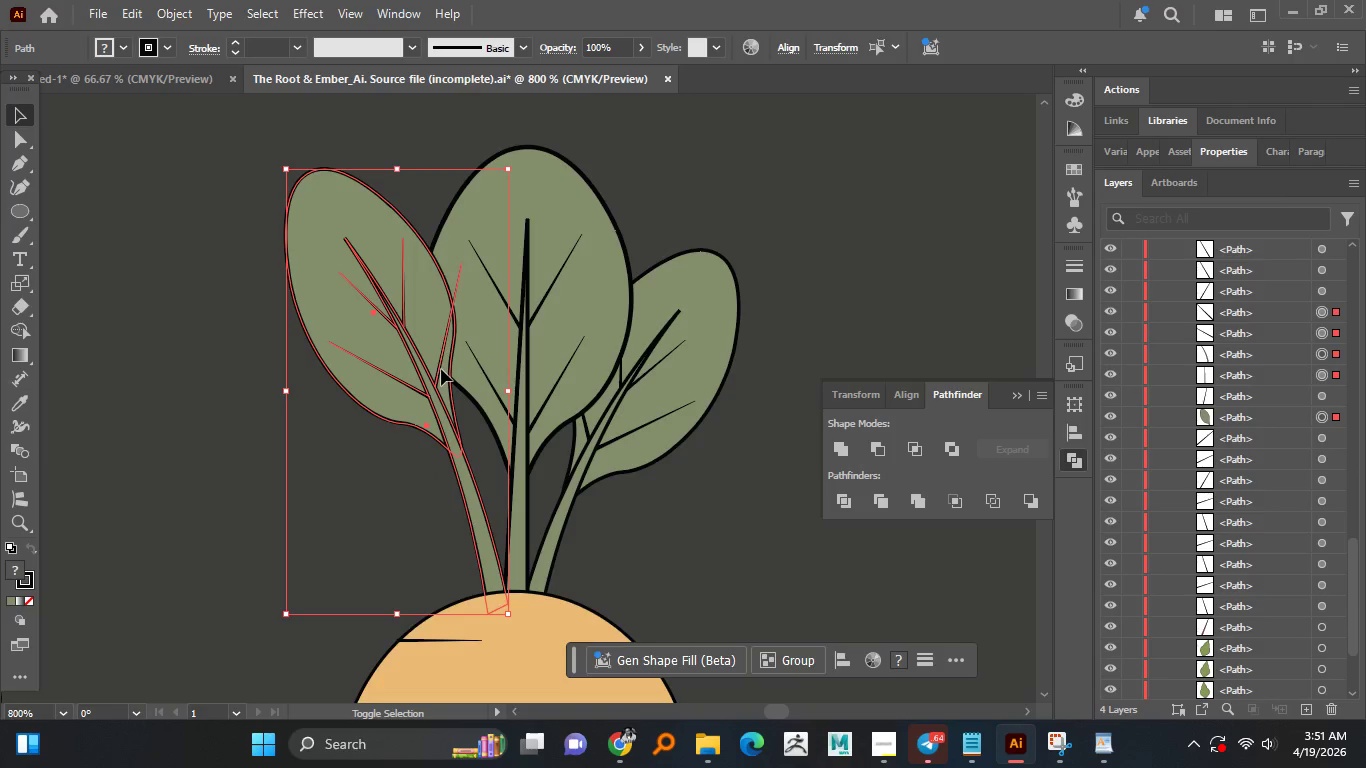 
key(Shift+ShiftLeft)
 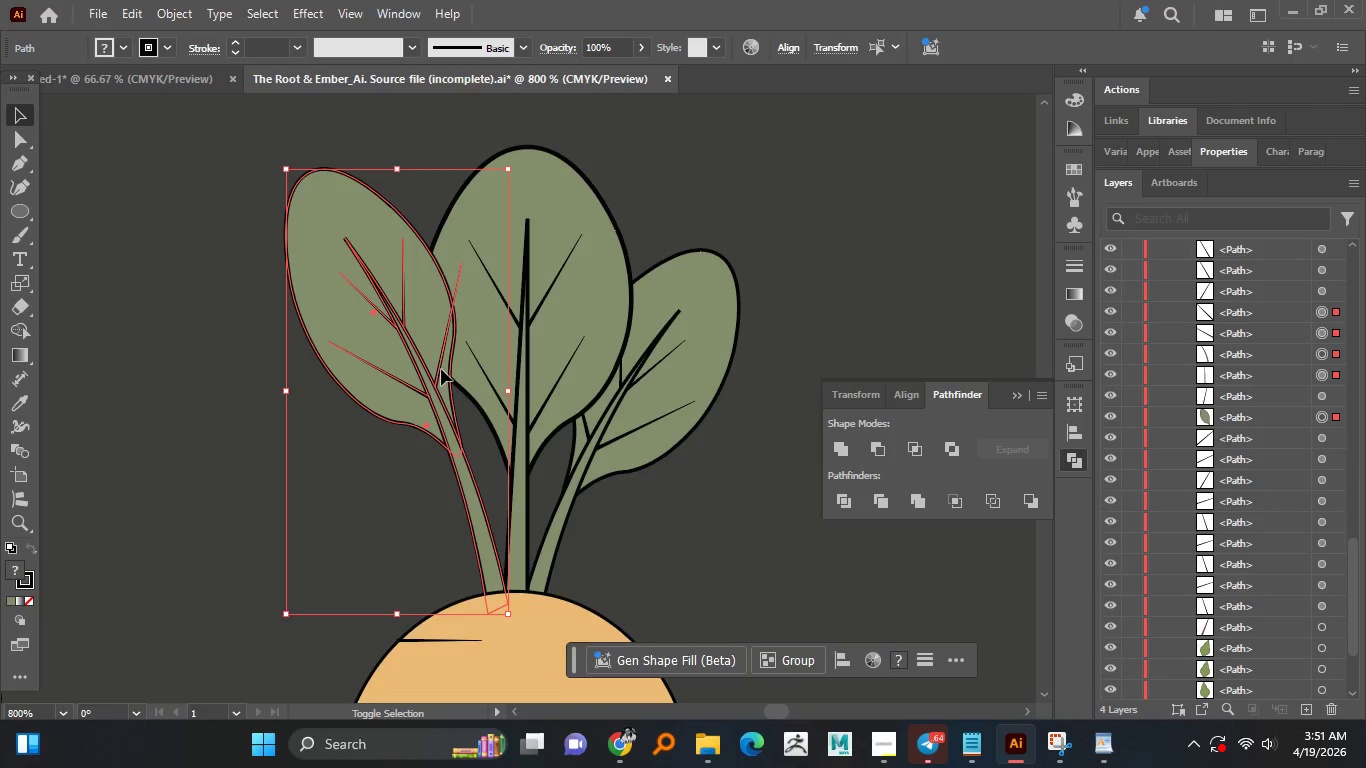 
key(Shift+ShiftLeft)
 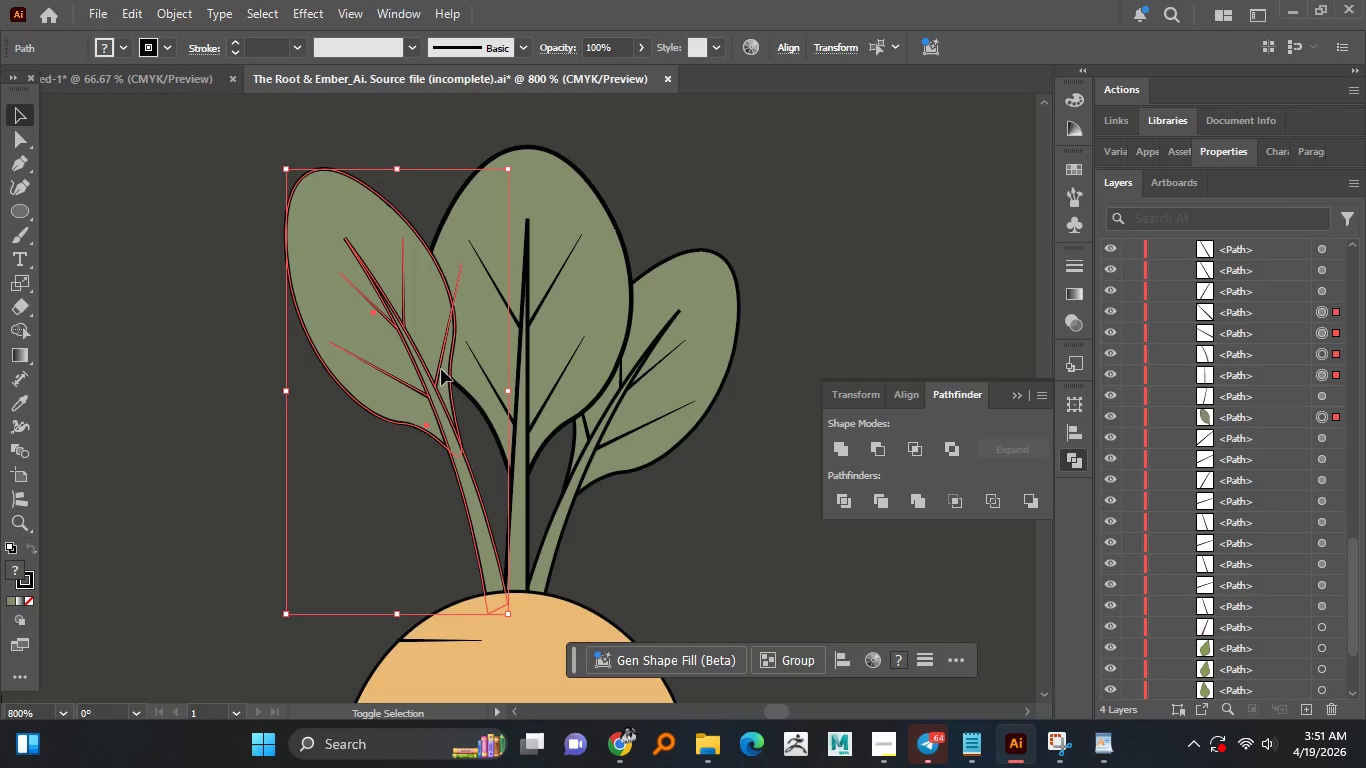 
key(Shift+ShiftLeft)
 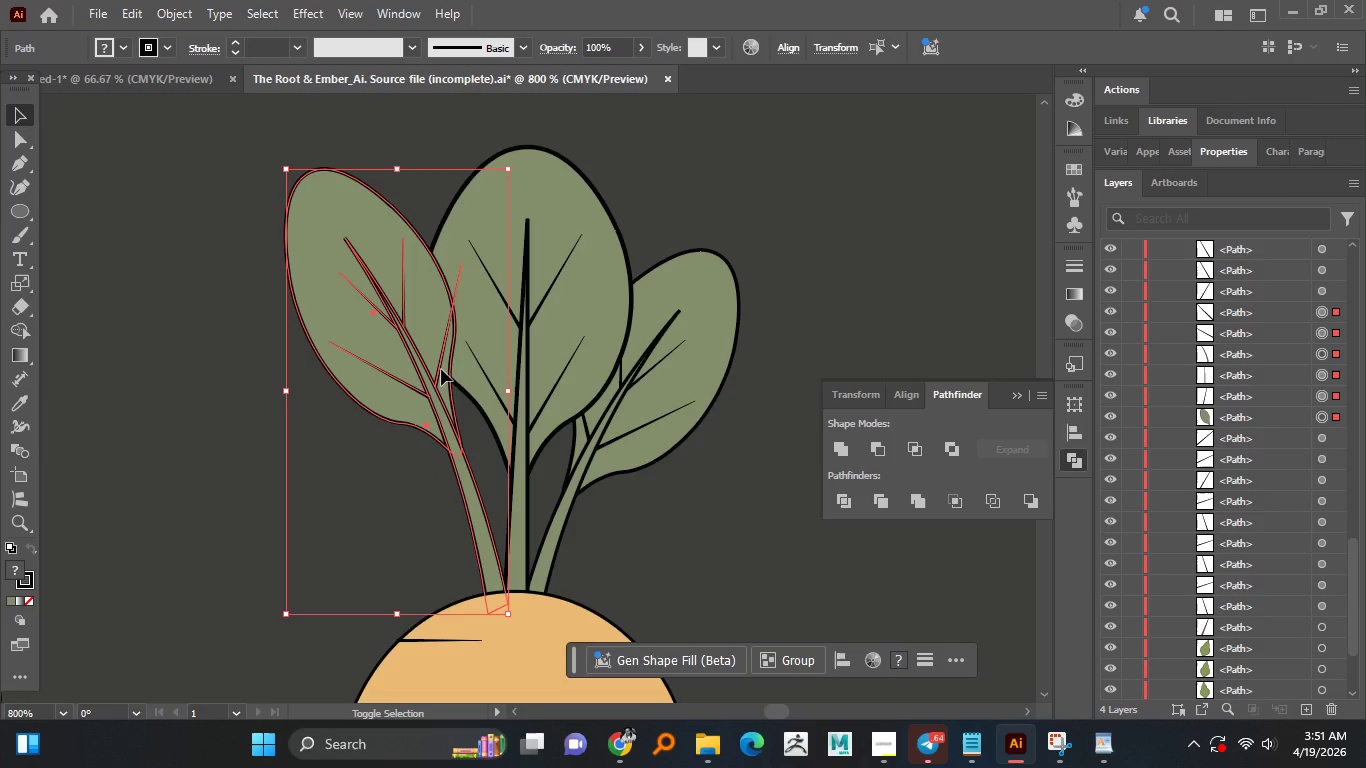 
key(Shift+ShiftLeft)
 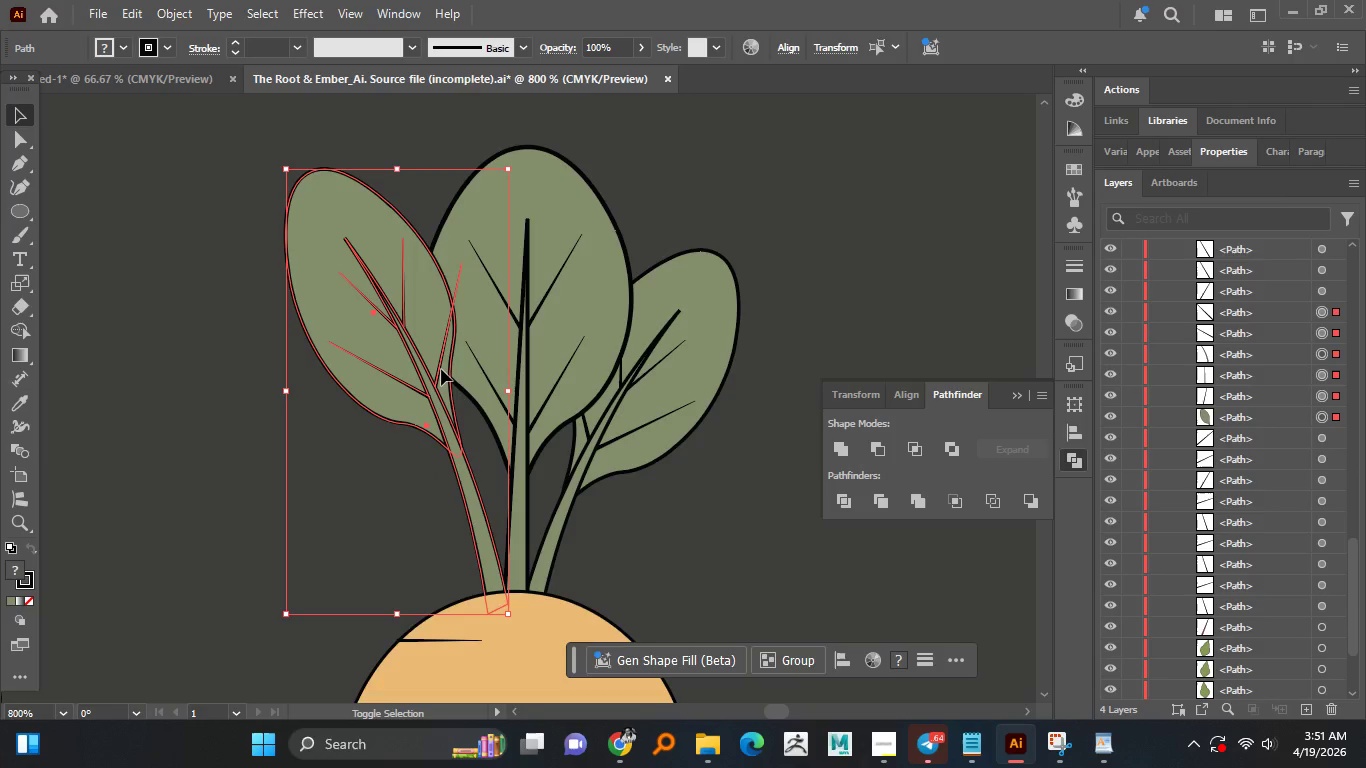 
key(Shift+ShiftLeft)
 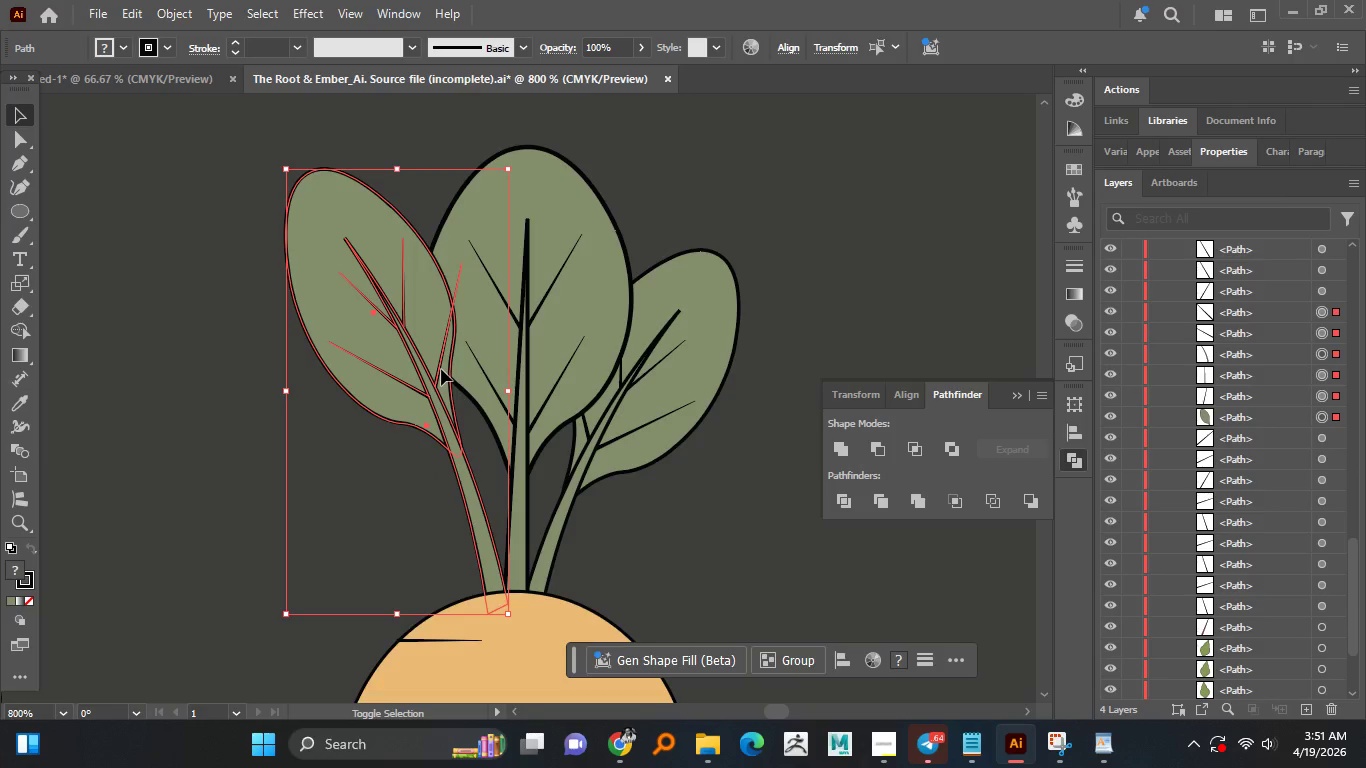 
key(Shift+ShiftLeft)
 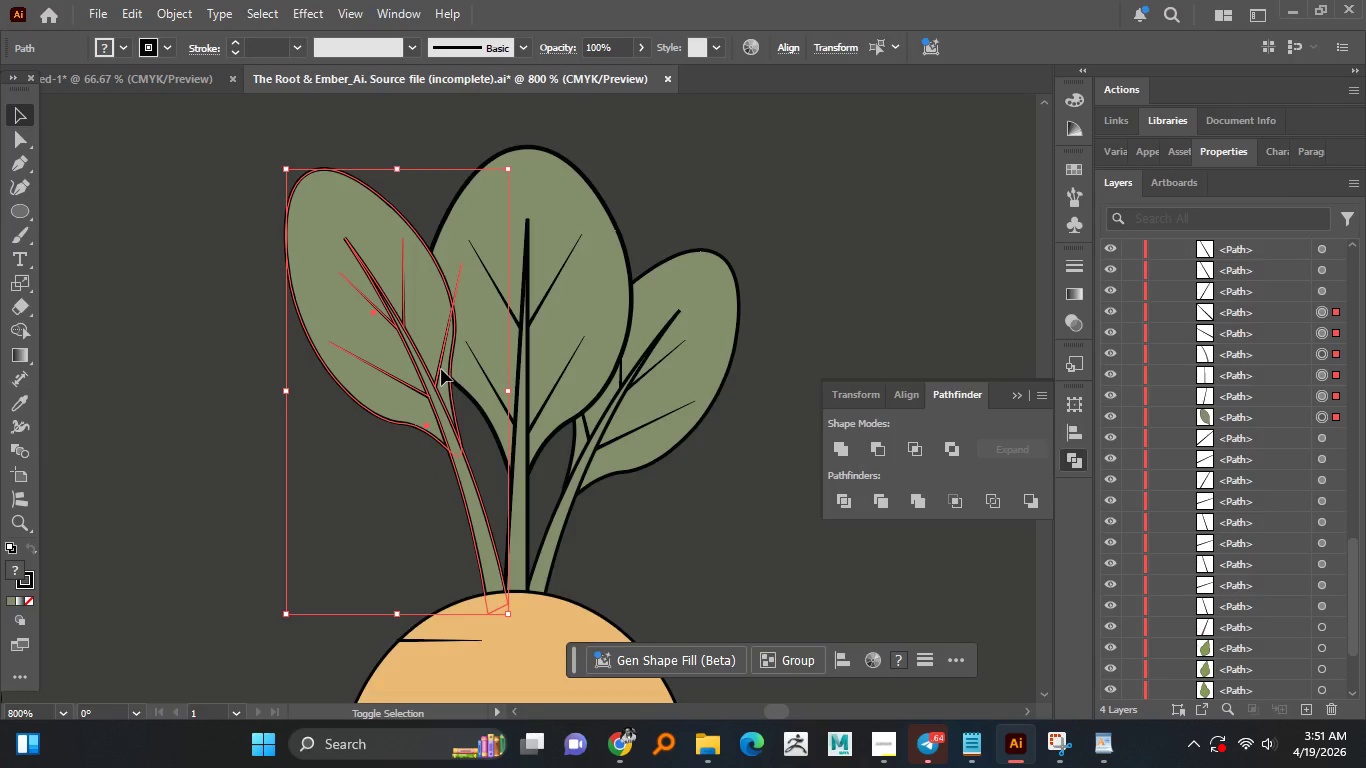 
key(Shift+ShiftLeft)
 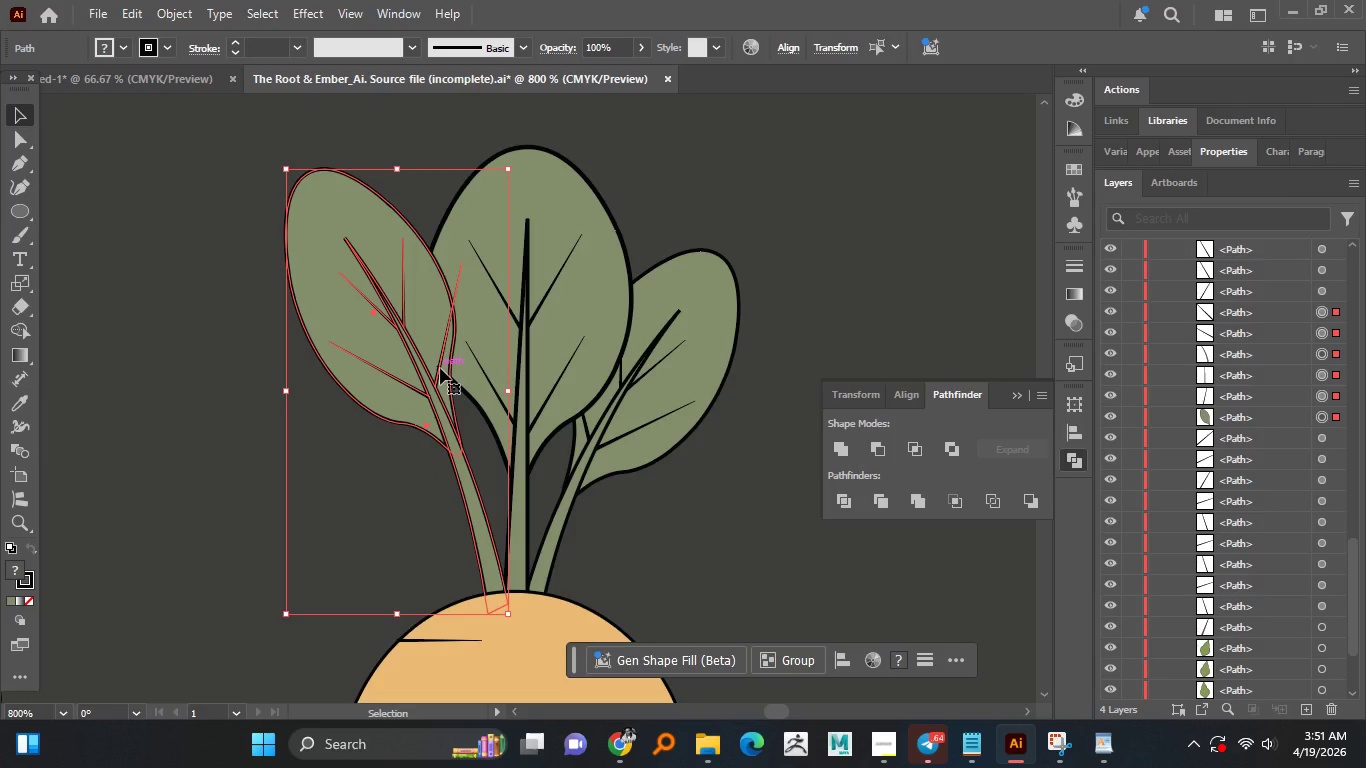 
right_click([440, 368])
 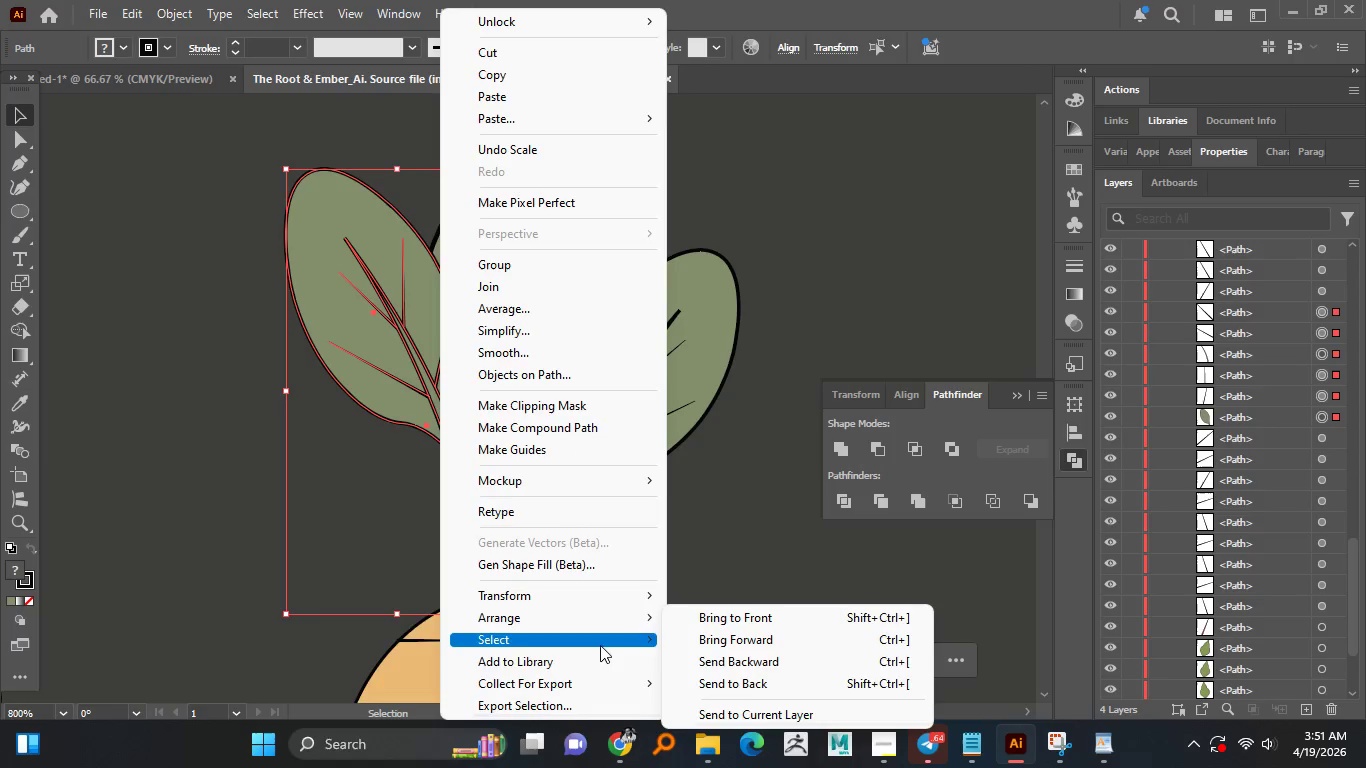 
left_click([749, 682])
 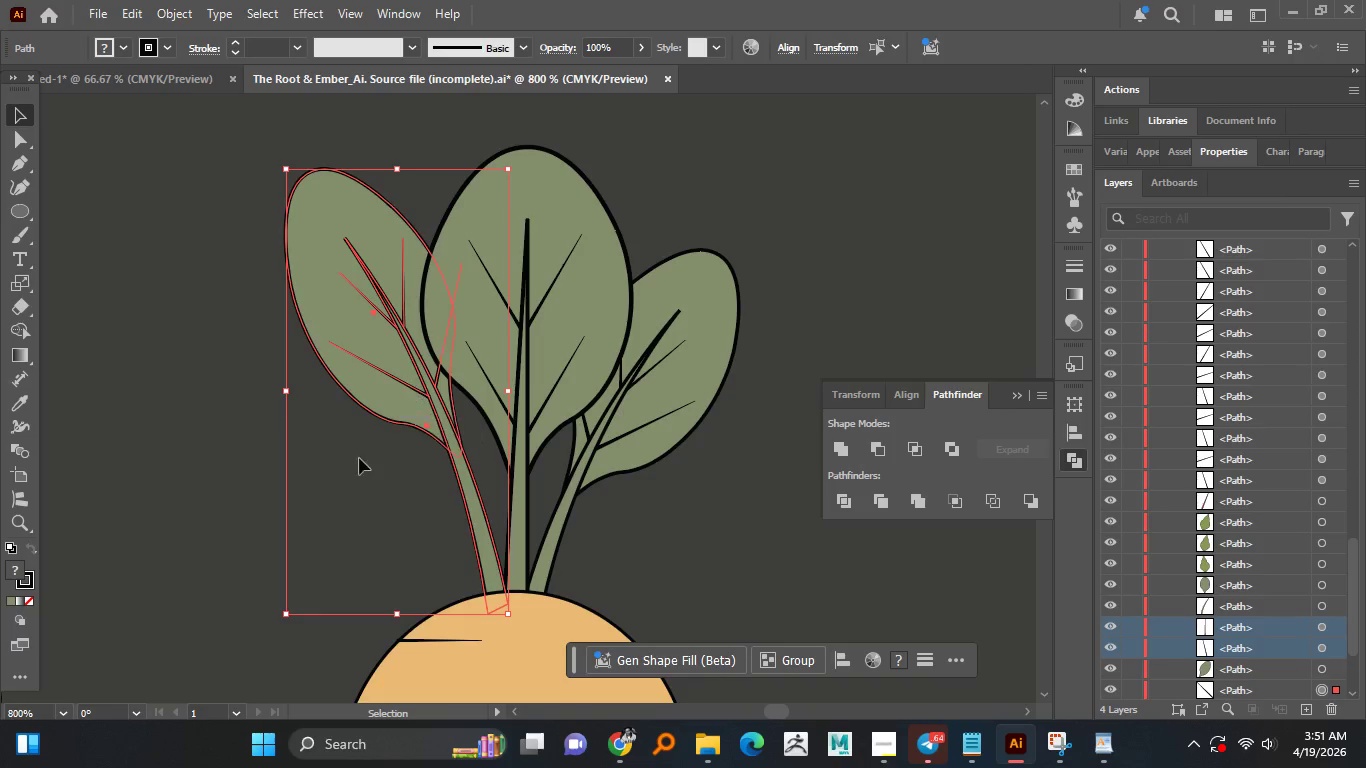 
left_click([340, 467])
 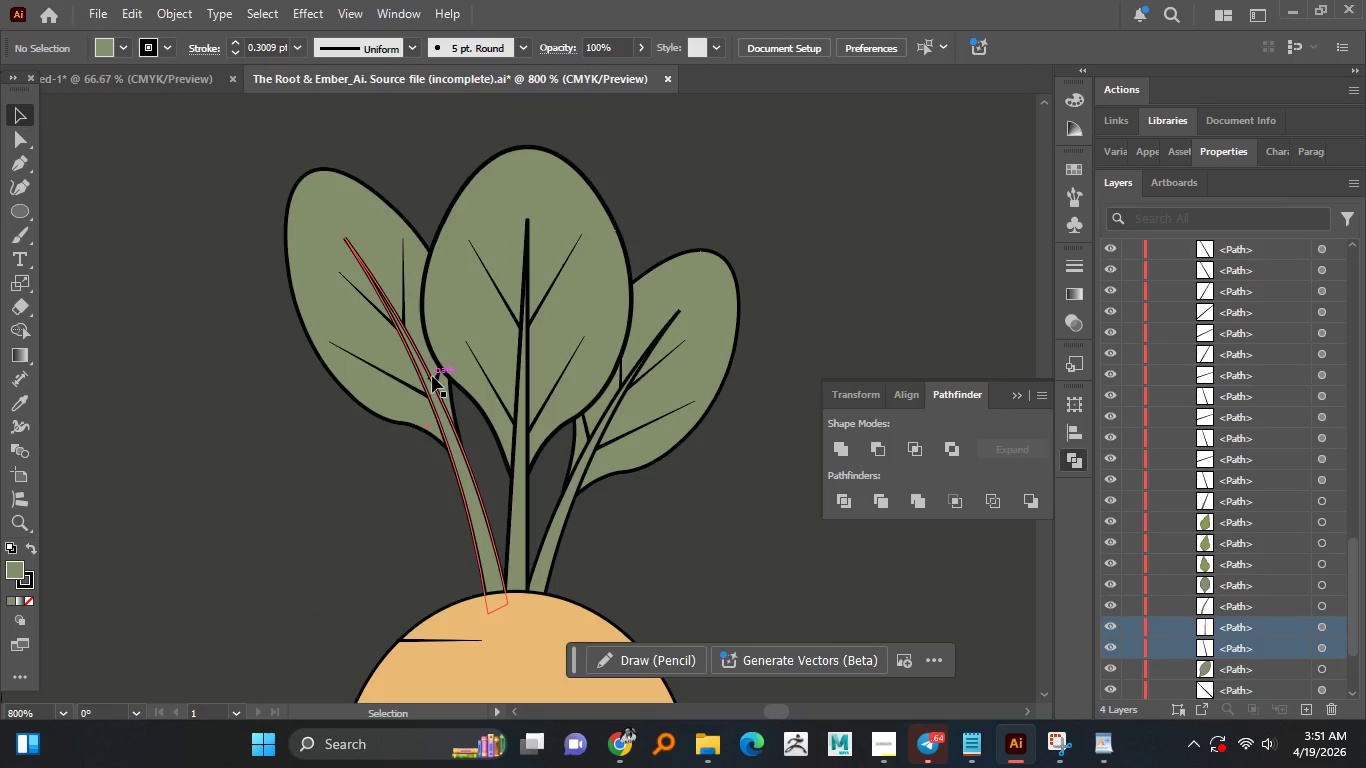 
left_click([437, 373])
 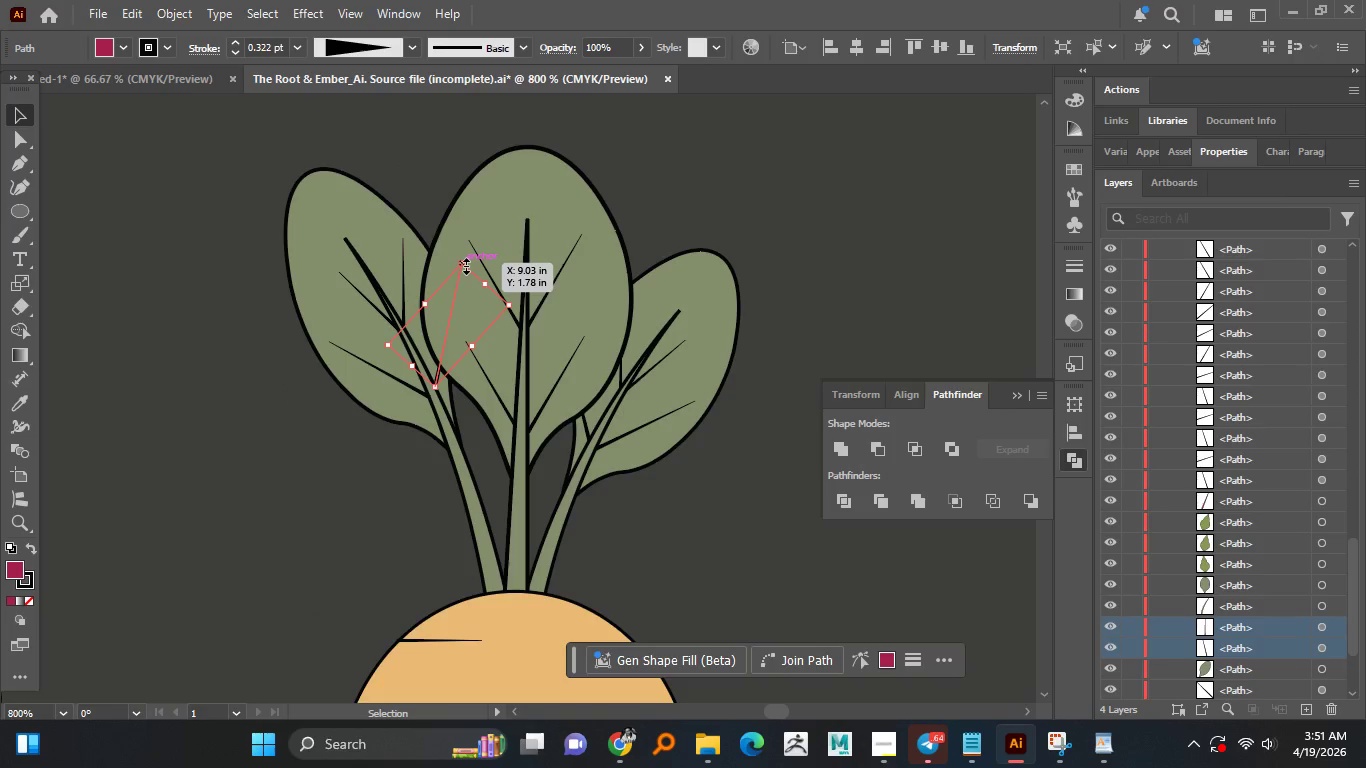 
left_click_drag(start_coordinate=[463, 264], to_coordinate=[446, 300])
 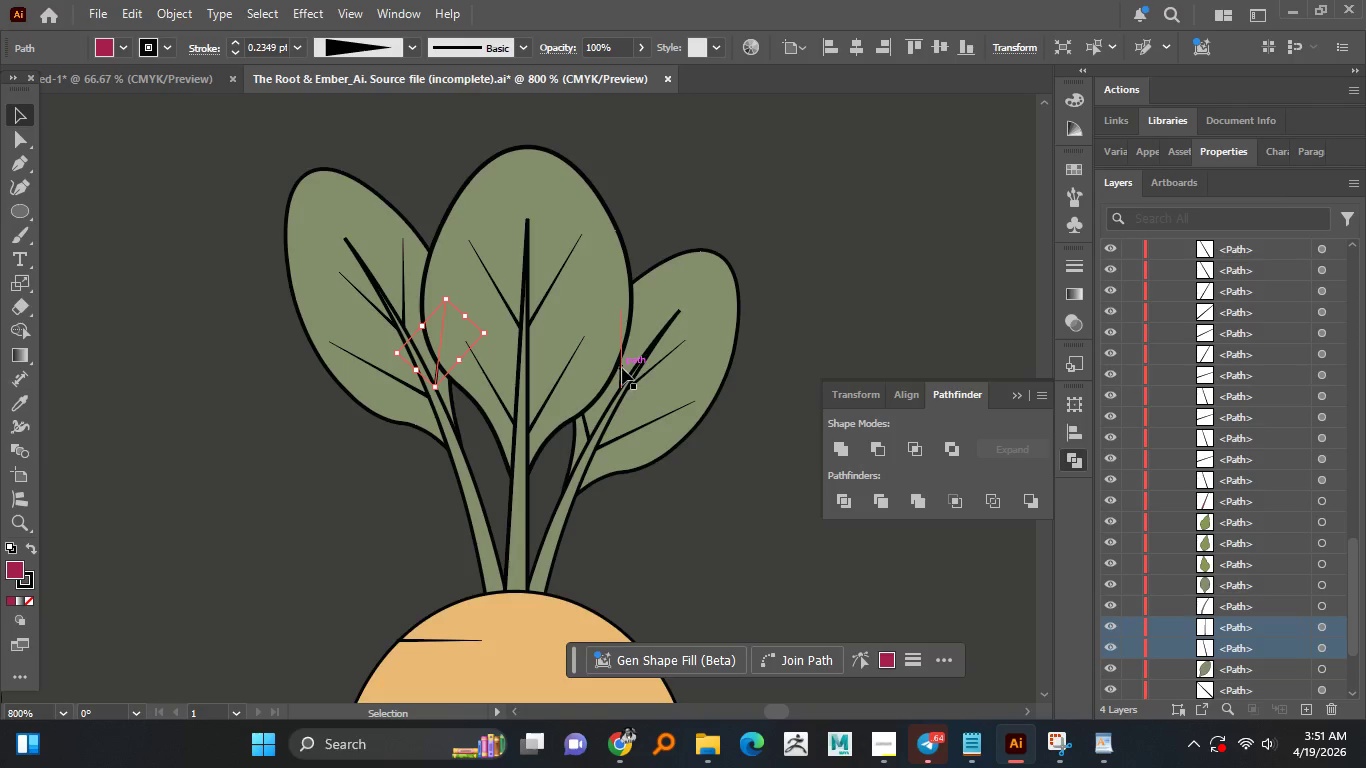 
left_click([584, 426])
 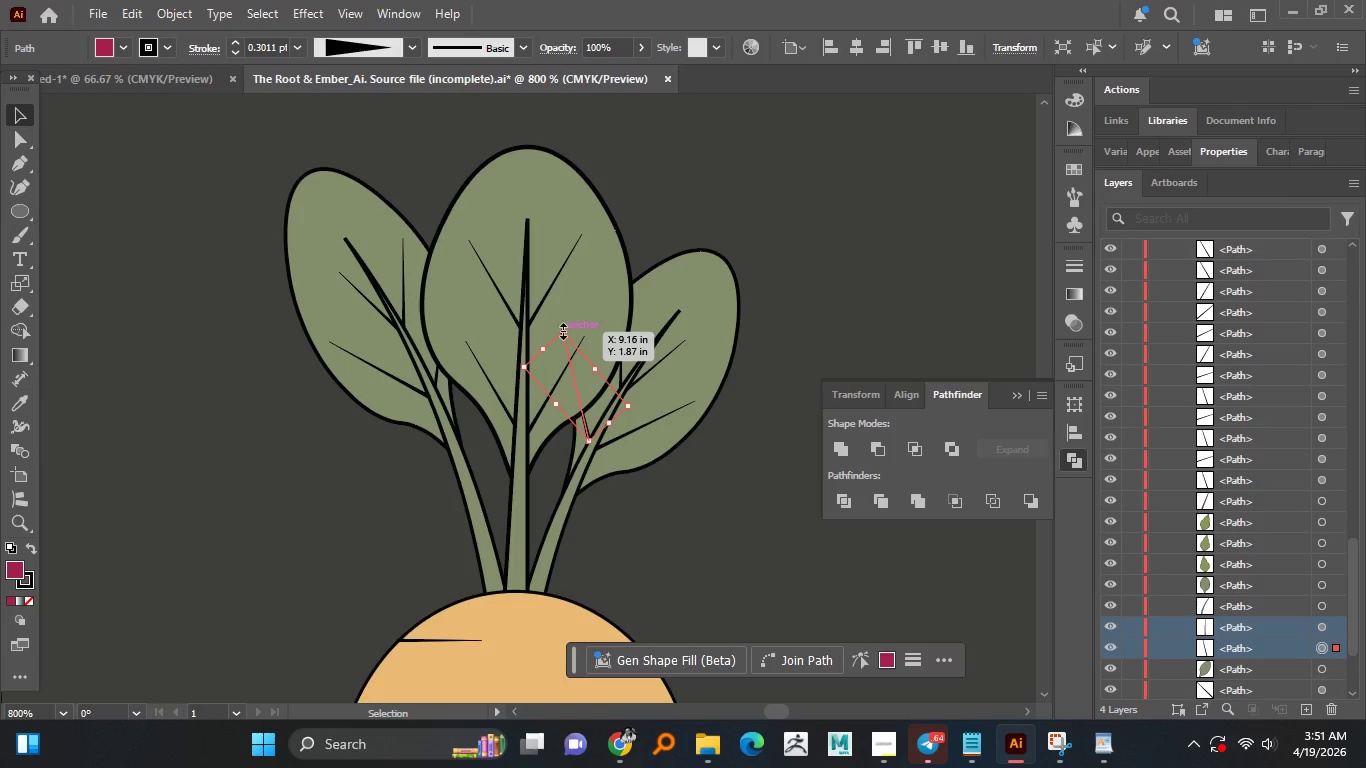 
left_click_drag(start_coordinate=[561, 330], to_coordinate=[579, 376])
 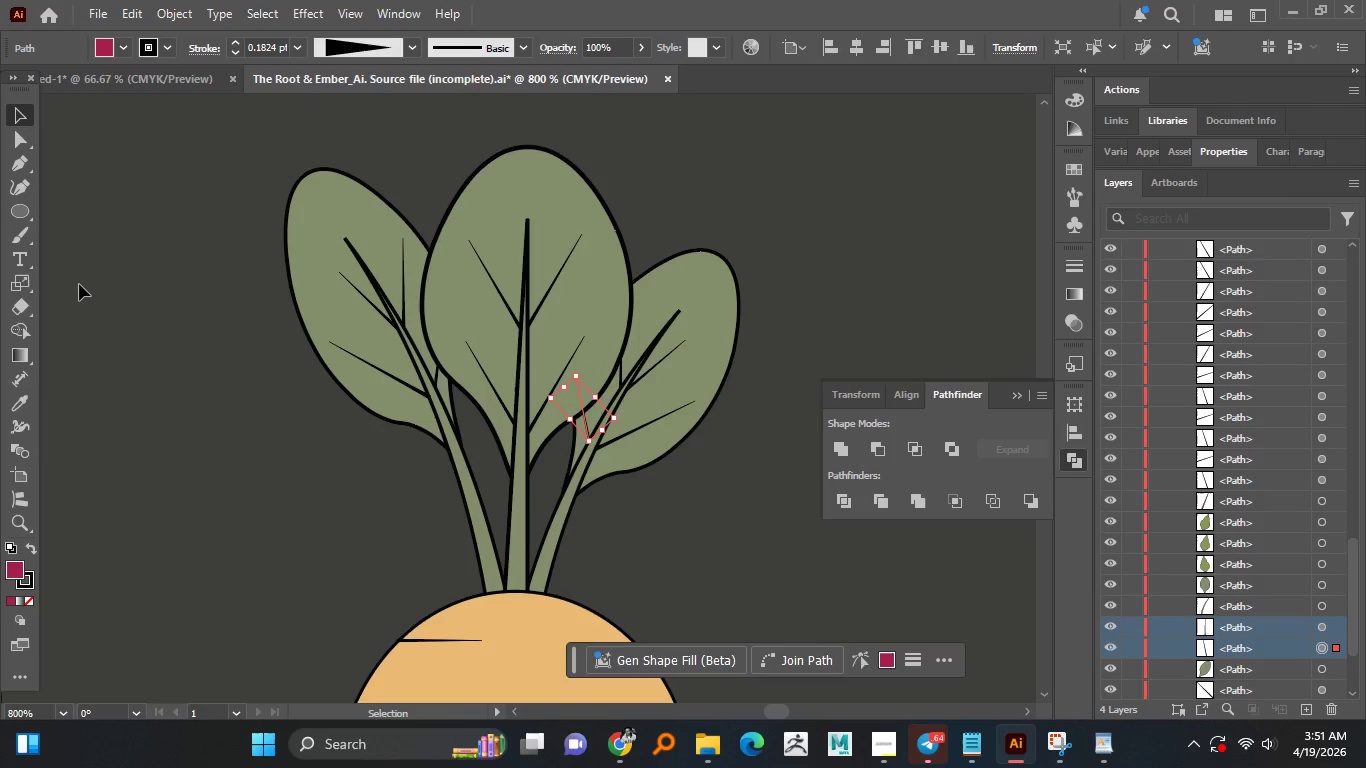 
left_click_drag(start_coordinate=[84, 290], to_coordinate=[90, 290])
 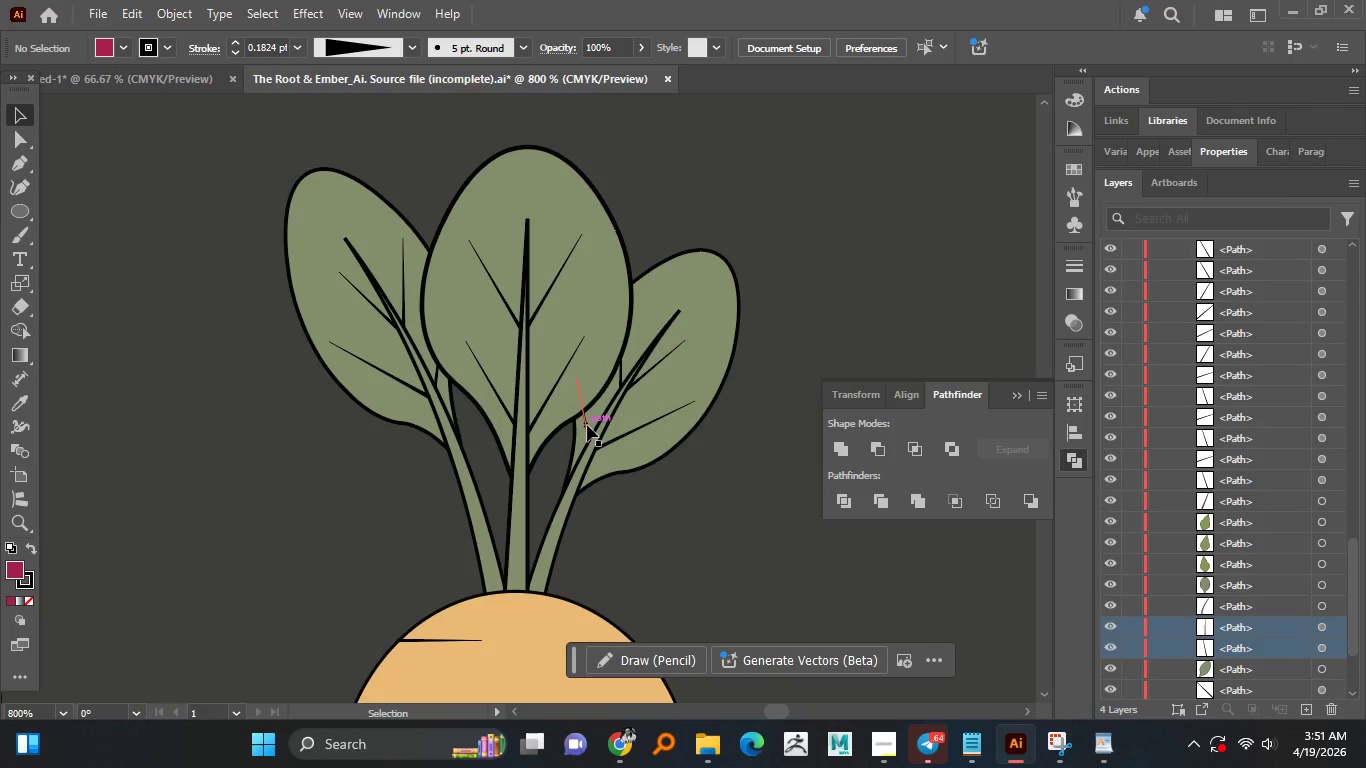 
left_click([587, 425])
 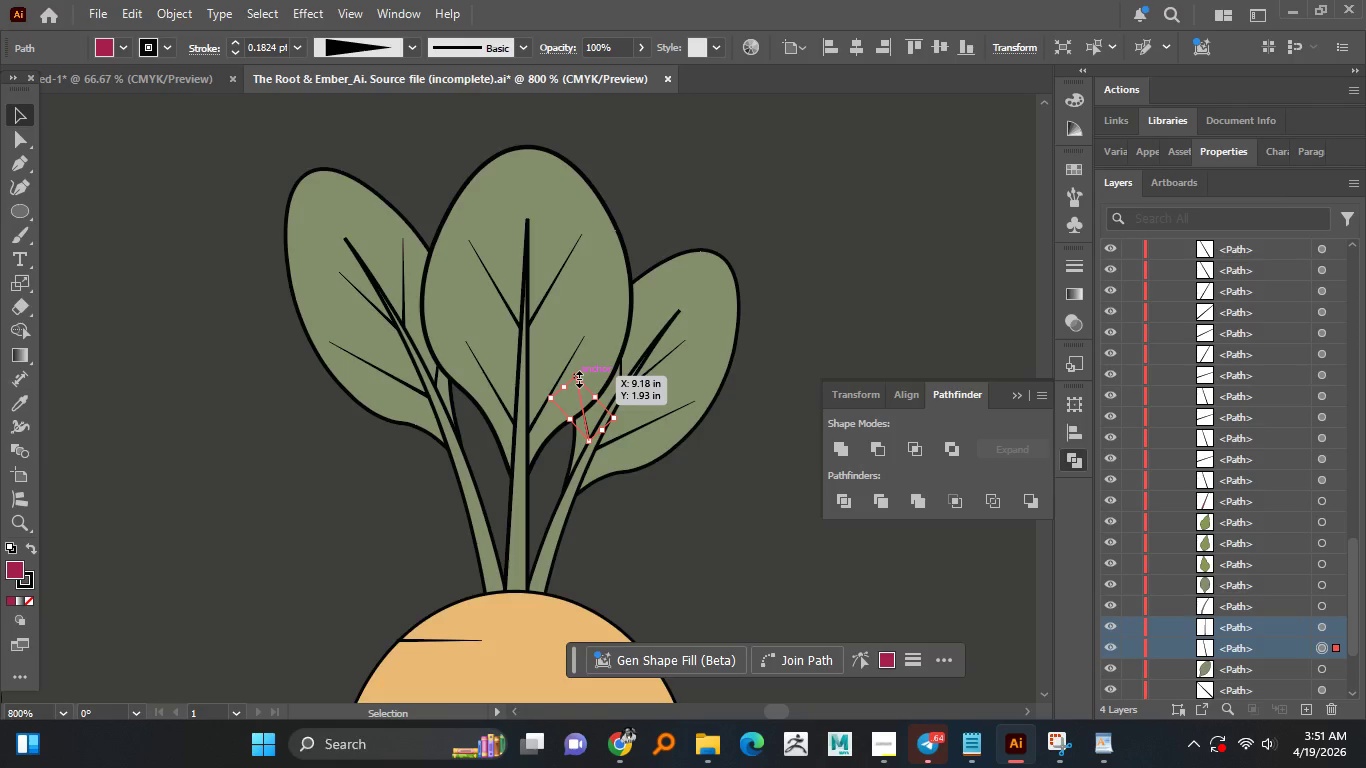 
left_click_drag(start_coordinate=[577, 377], to_coordinate=[577, 388])
 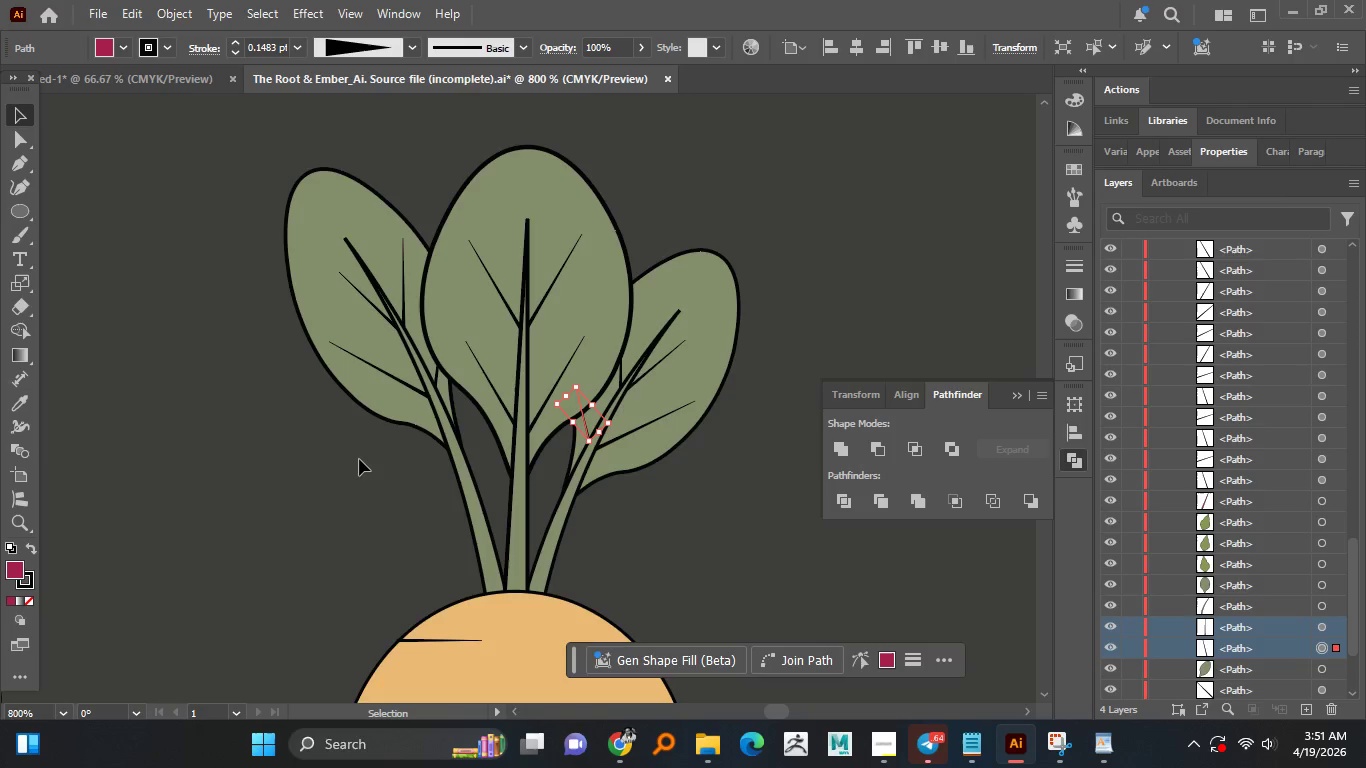 
left_click([359, 459])
 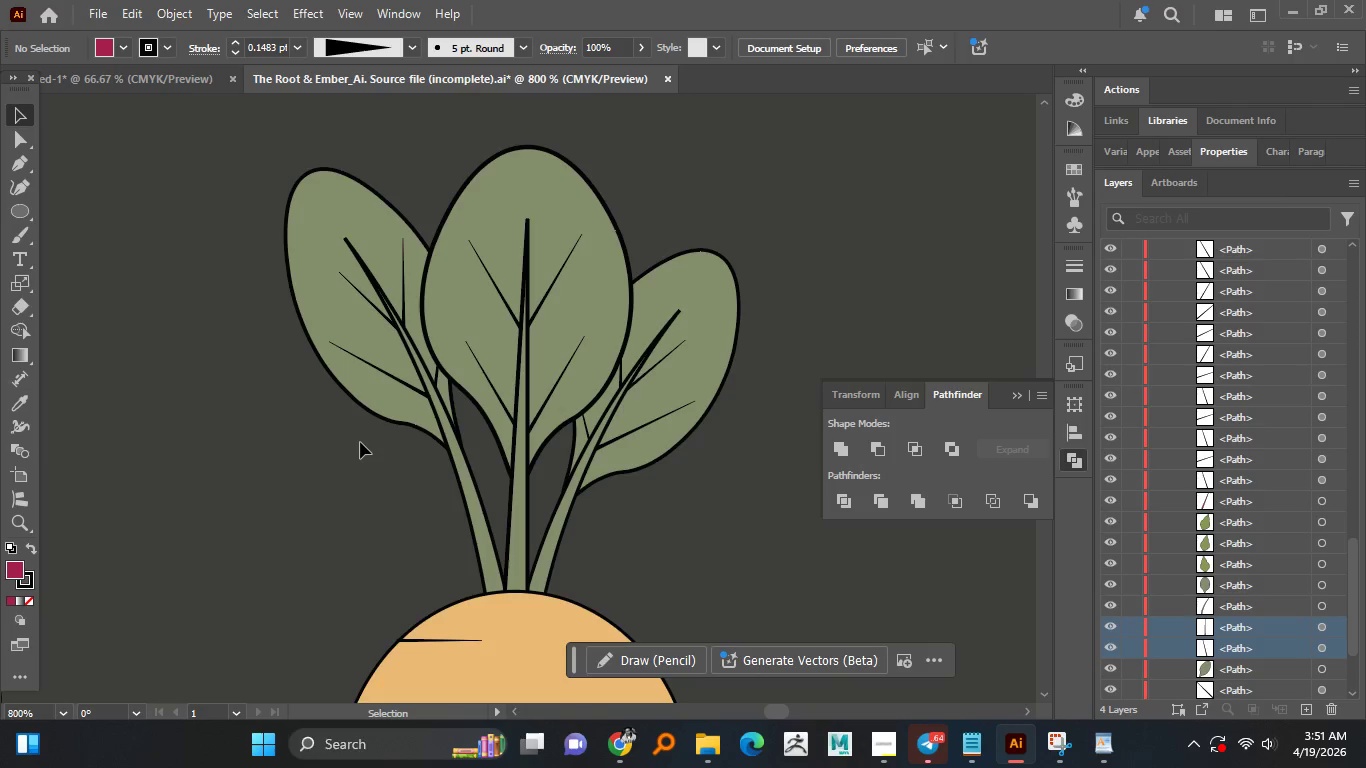 
hold_key(key=AltLeft, duration=1.53)
scroll: coordinate [502, 400], scroll_direction: down, amount: 2.0
 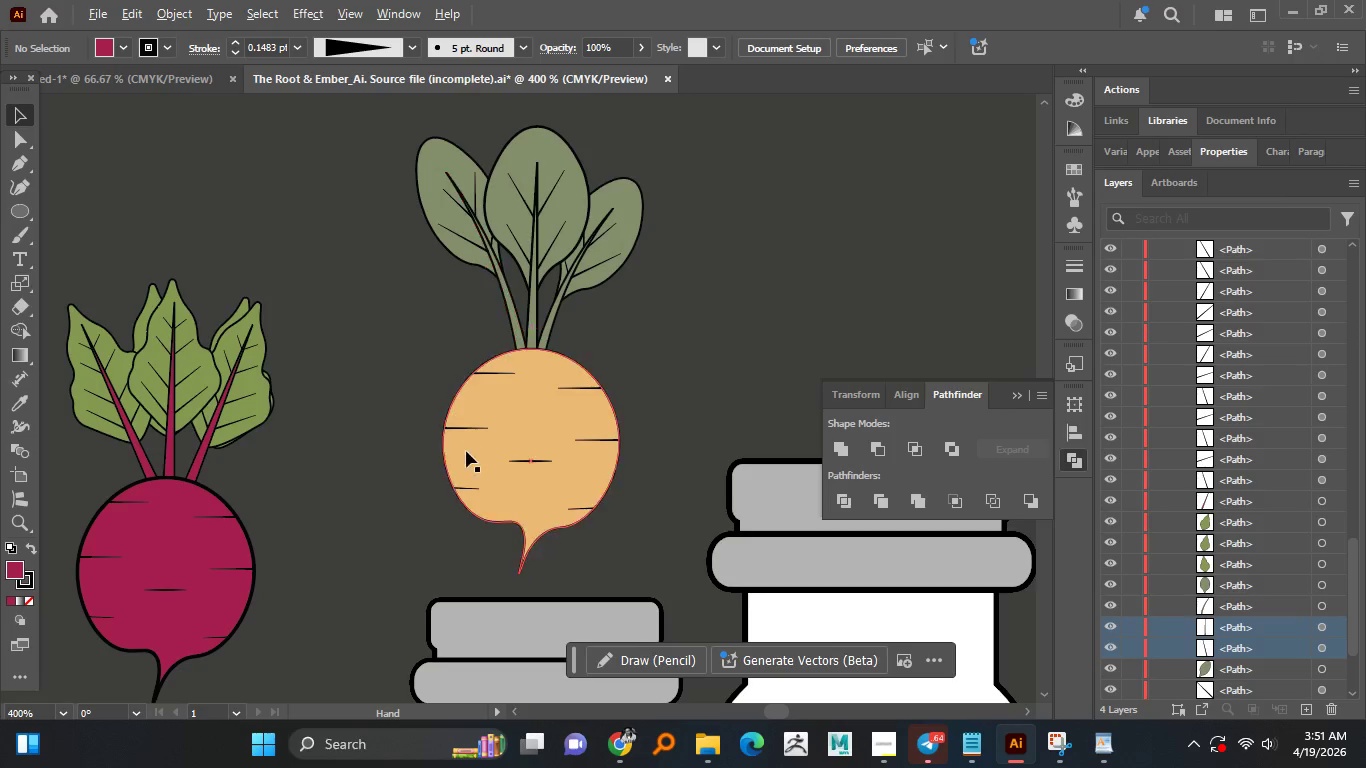 
key(Alt+AltLeft)
 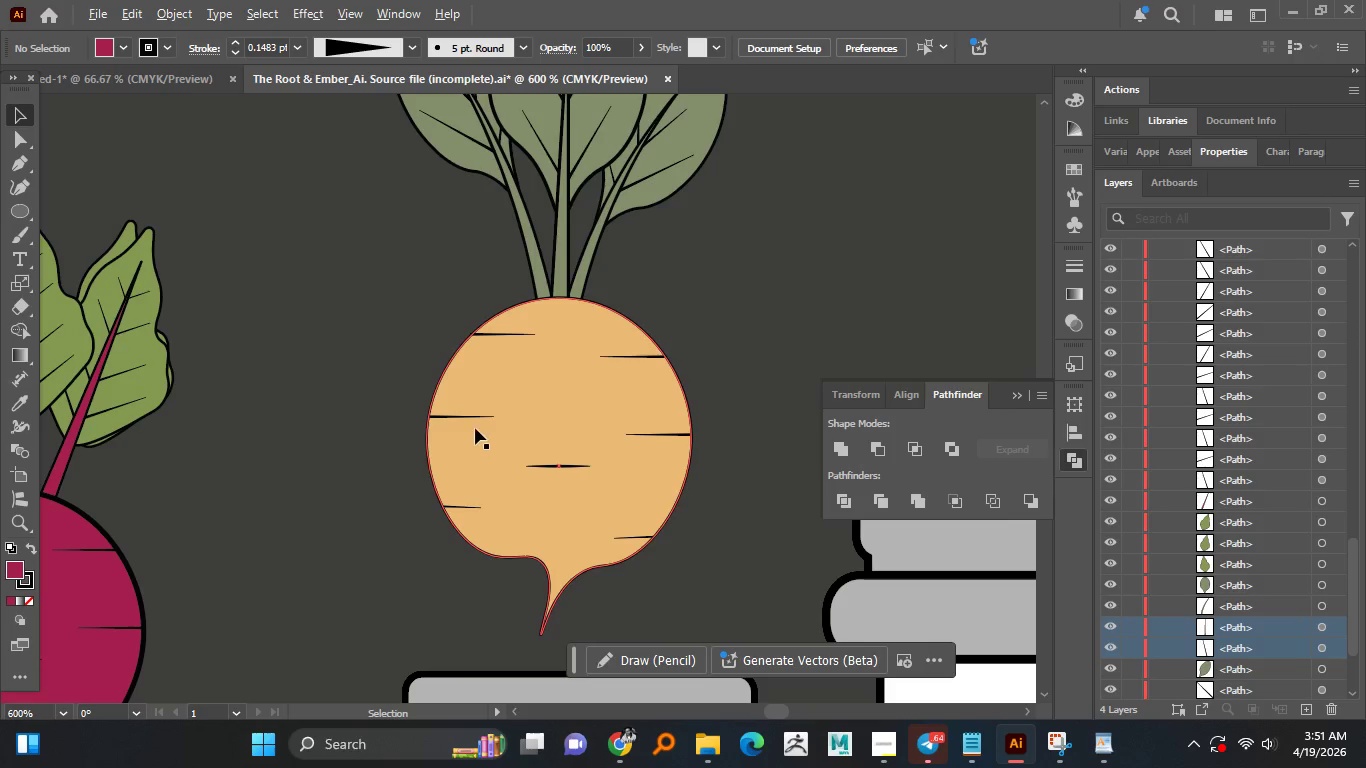 
scroll: coordinate [466, 452], scroll_direction: up, amount: 1.0
 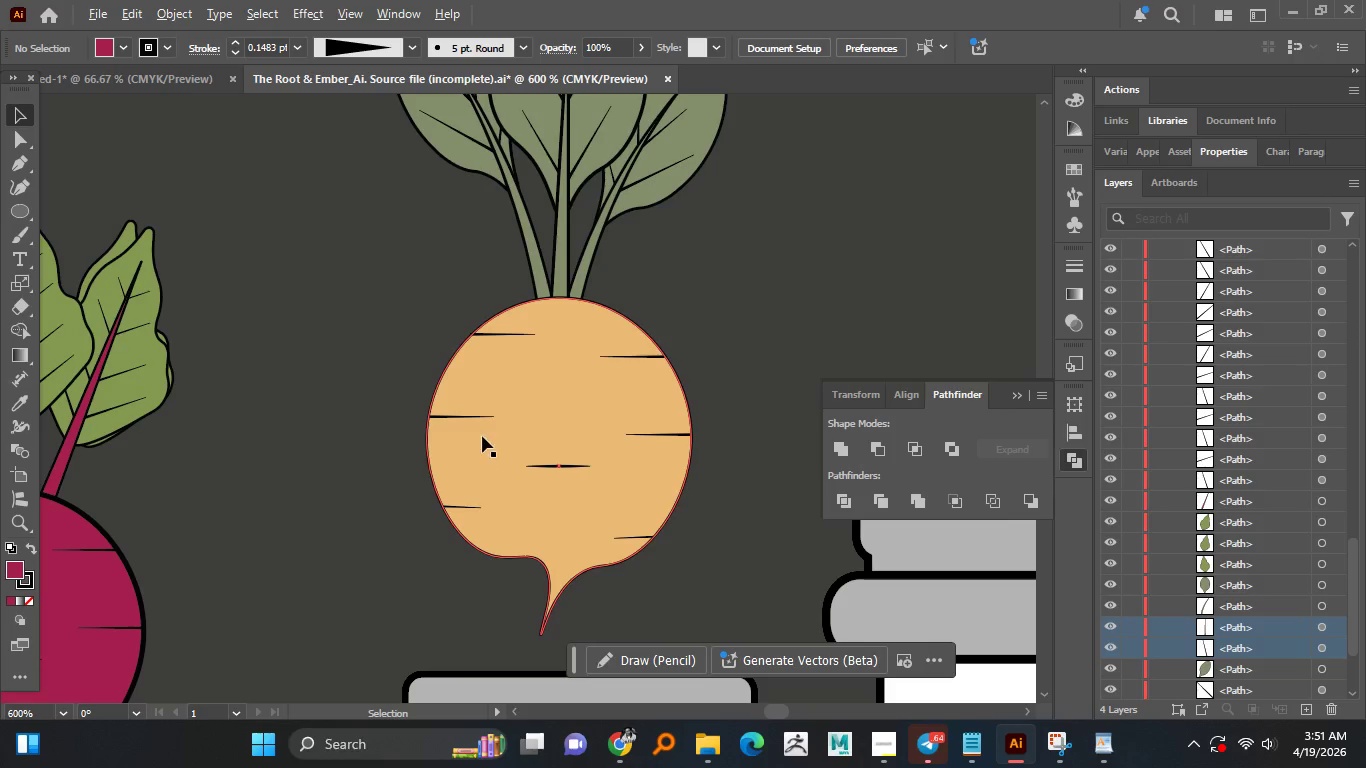 
key(Alt+AltLeft)
 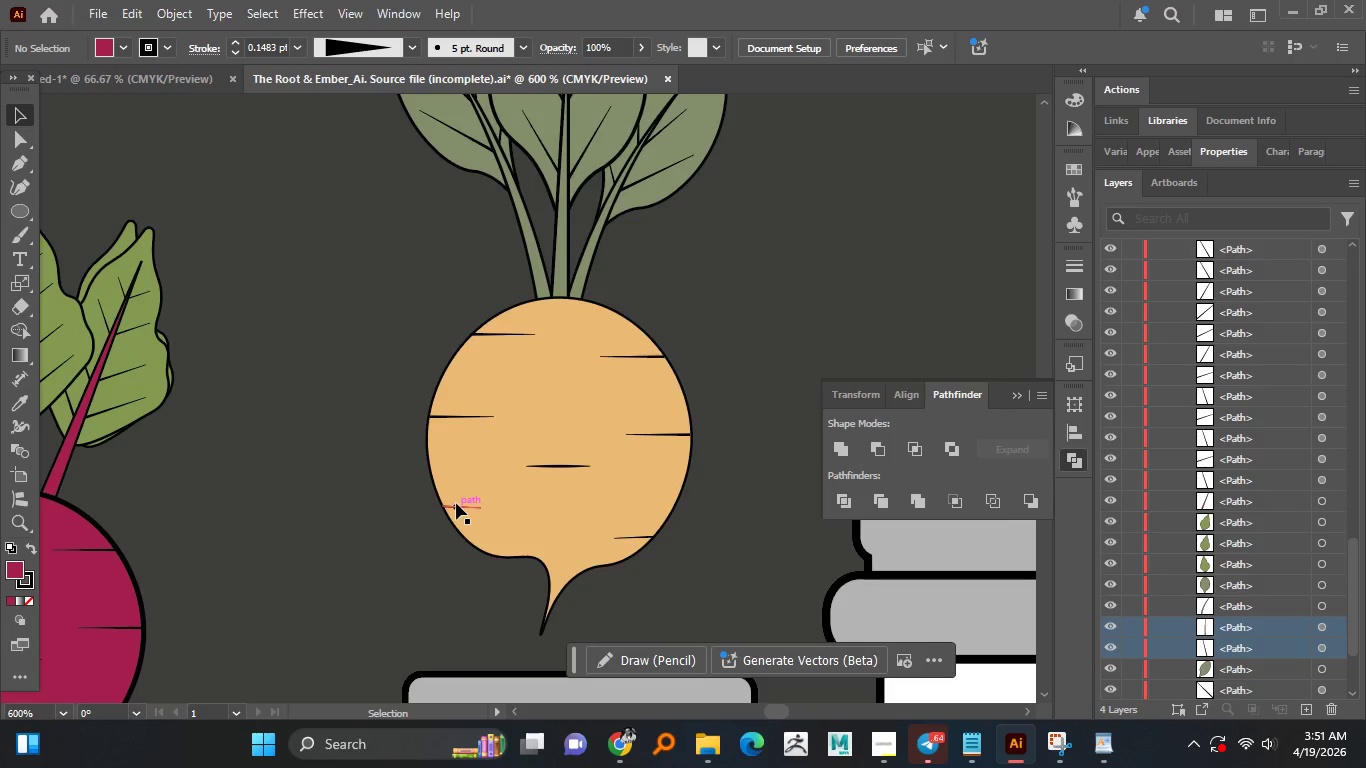 
left_click_drag(start_coordinate=[456, 506], to_coordinate=[465, 362])
 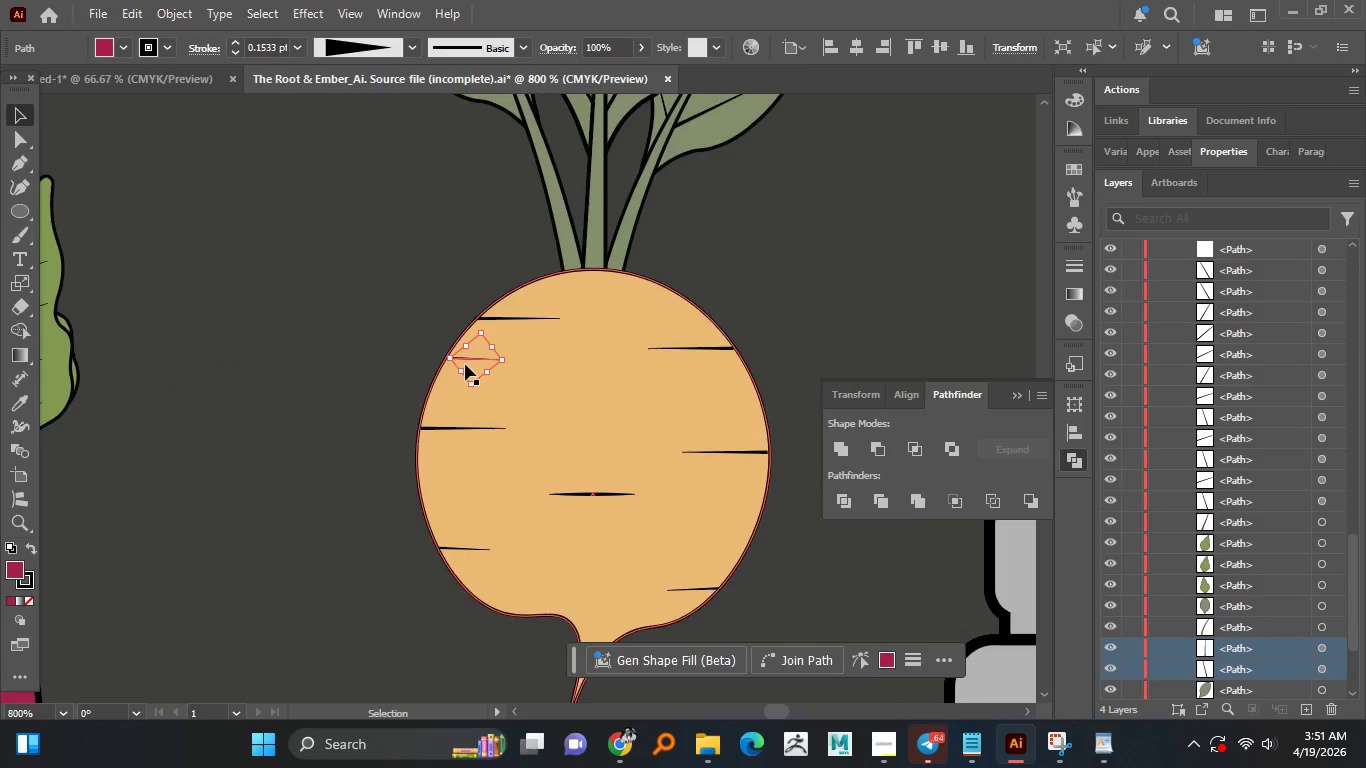 
hold_key(key=AltLeft, duration=1.5)
 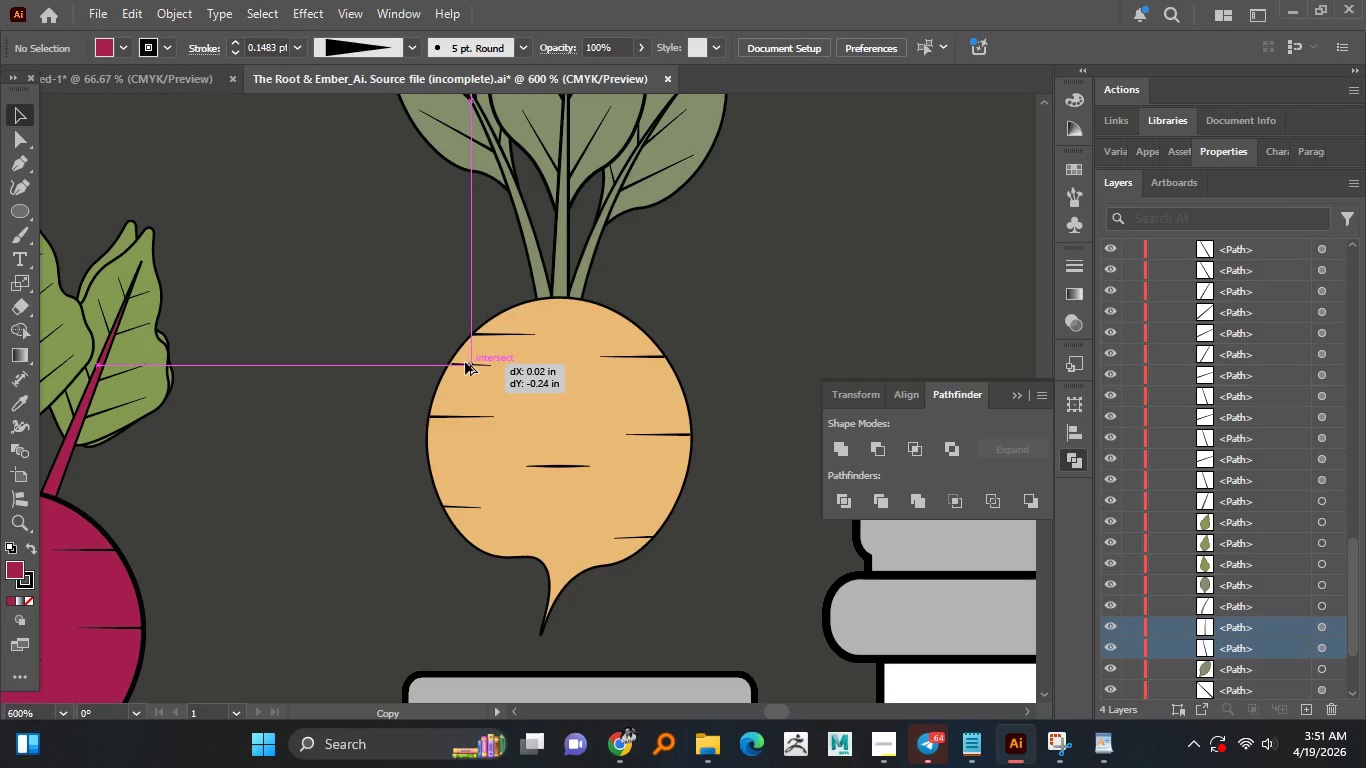 
hold_key(key=AltLeft, duration=1.5)
hold_key(key=AltLeft, duration=0.38)
scroll: coordinate [465, 365], scroll_direction: up, amount: 6.0
 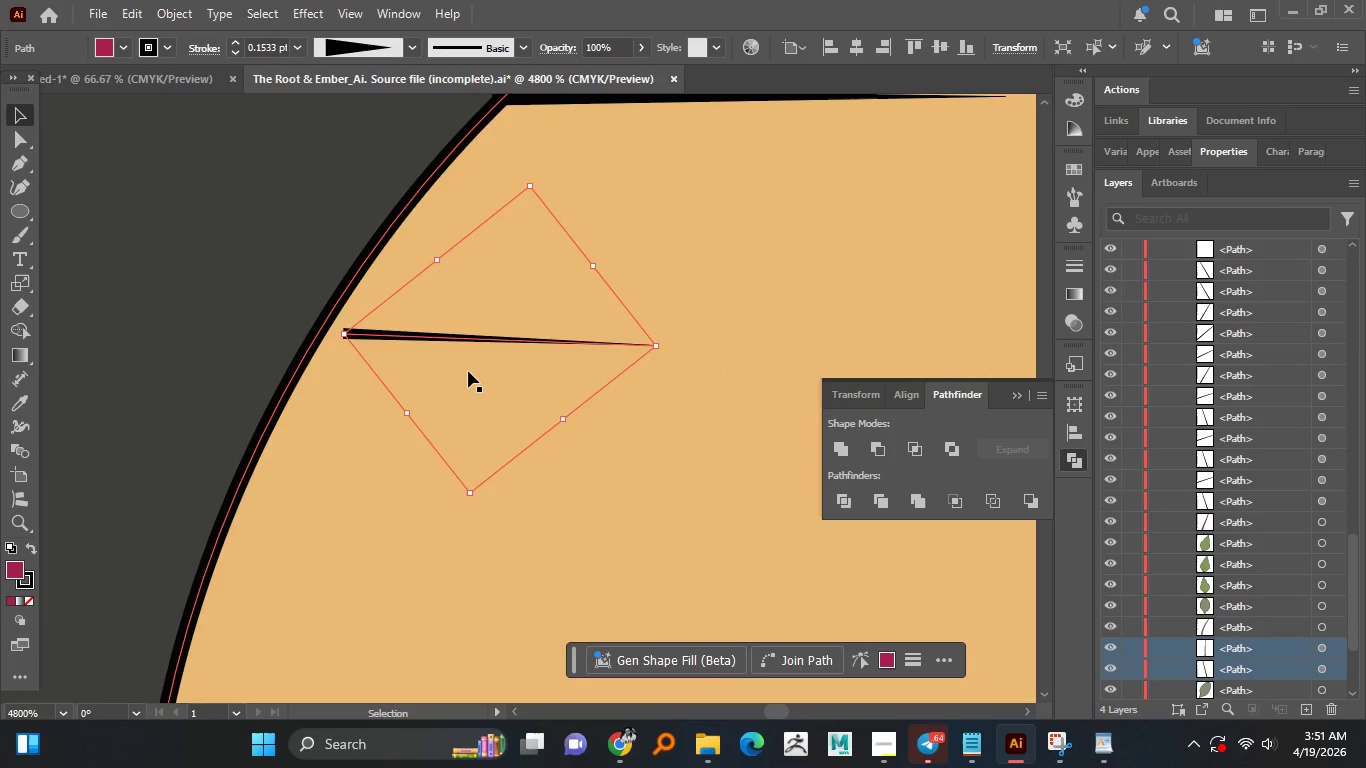 
left_click_drag(start_coordinate=[464, 336], to_coordinate=[441, 335])
 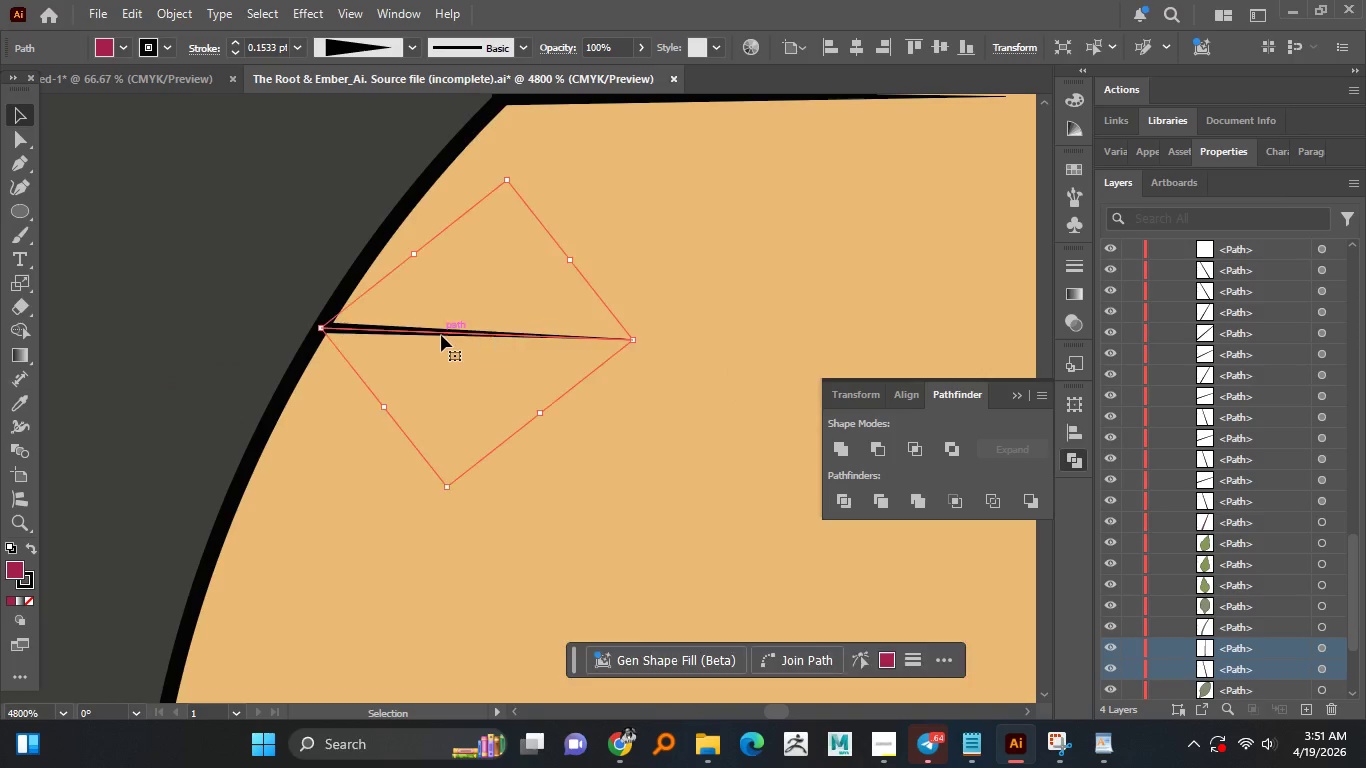 
hold_key(key=AltLeft, duration=1.51)
scroll: coordinate [434, 333], scroll_direction: down, amount: 5.0
 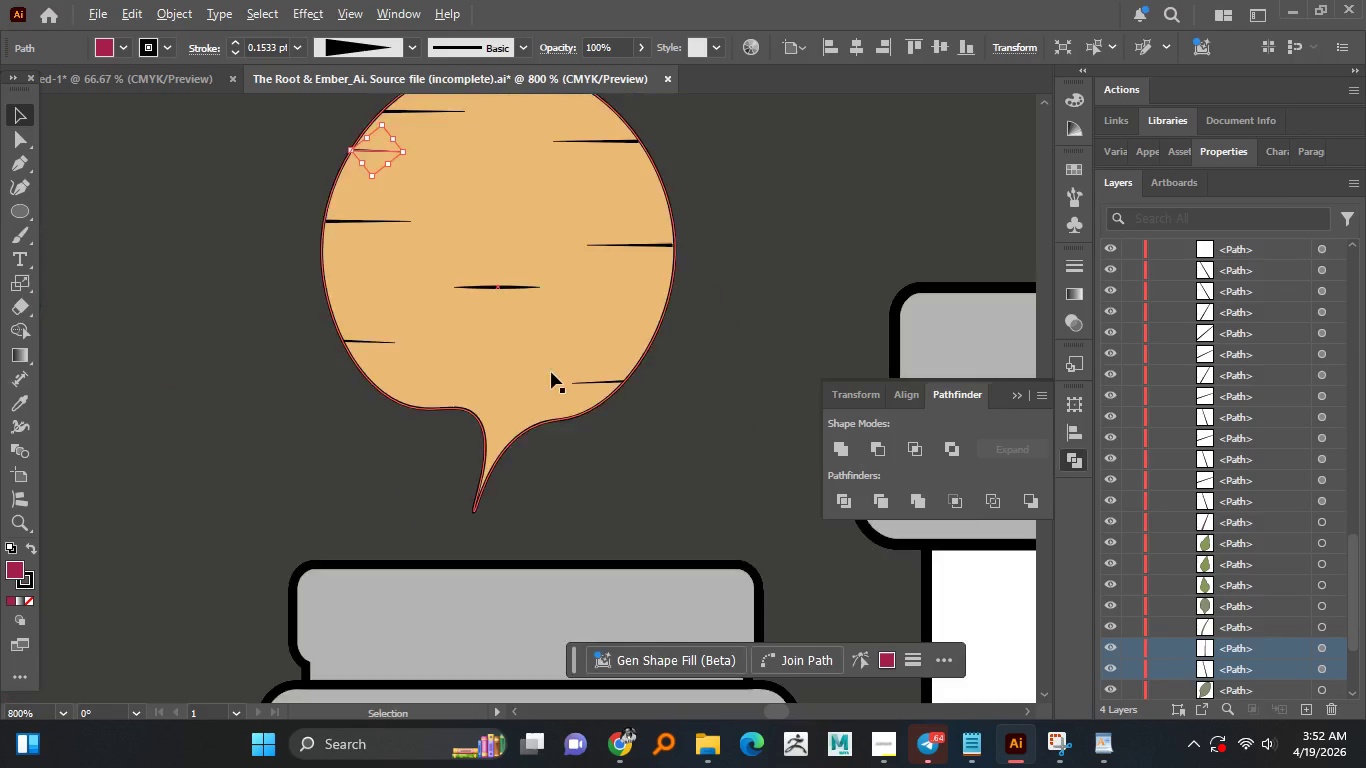 
hold_key(key=AltLeft, duration=0.52)
 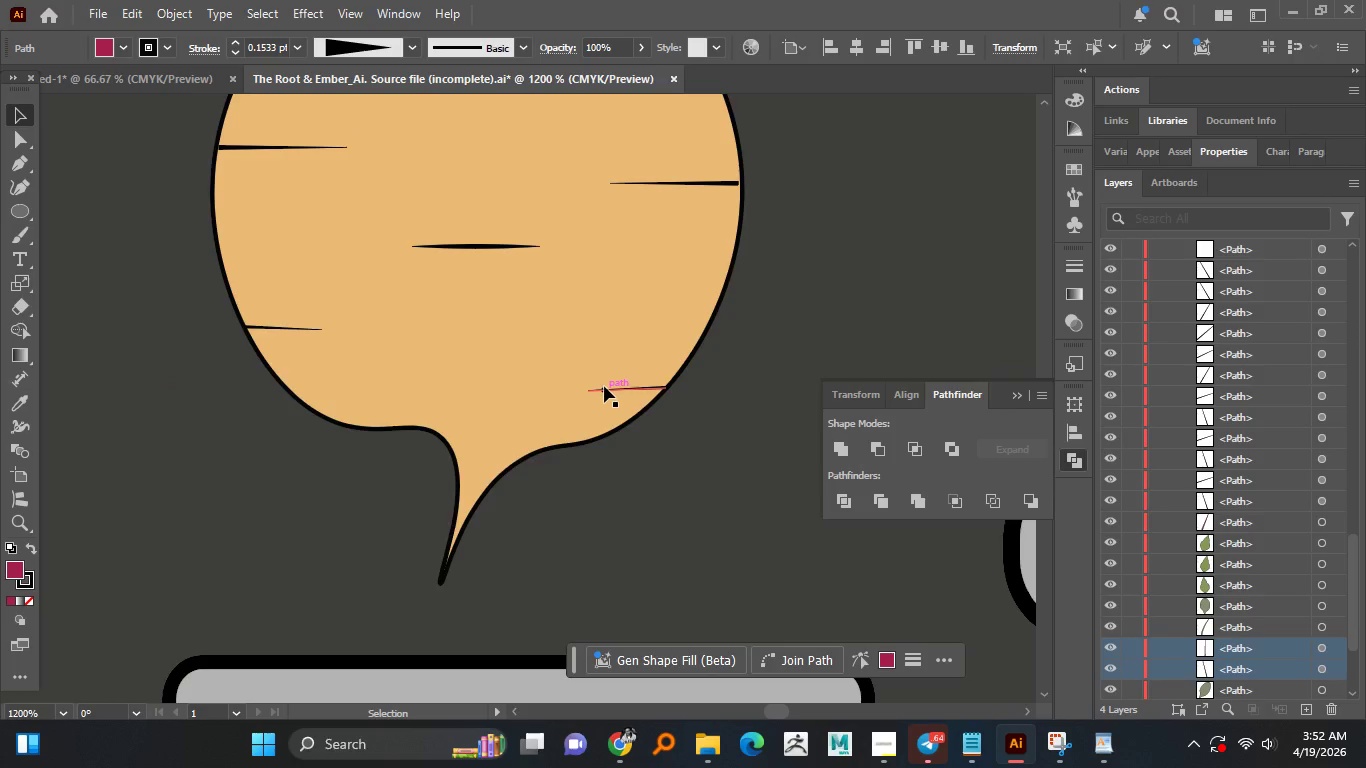 
scroll: coordinate [554, 372], scroll_direction: up, amount: 1.0
 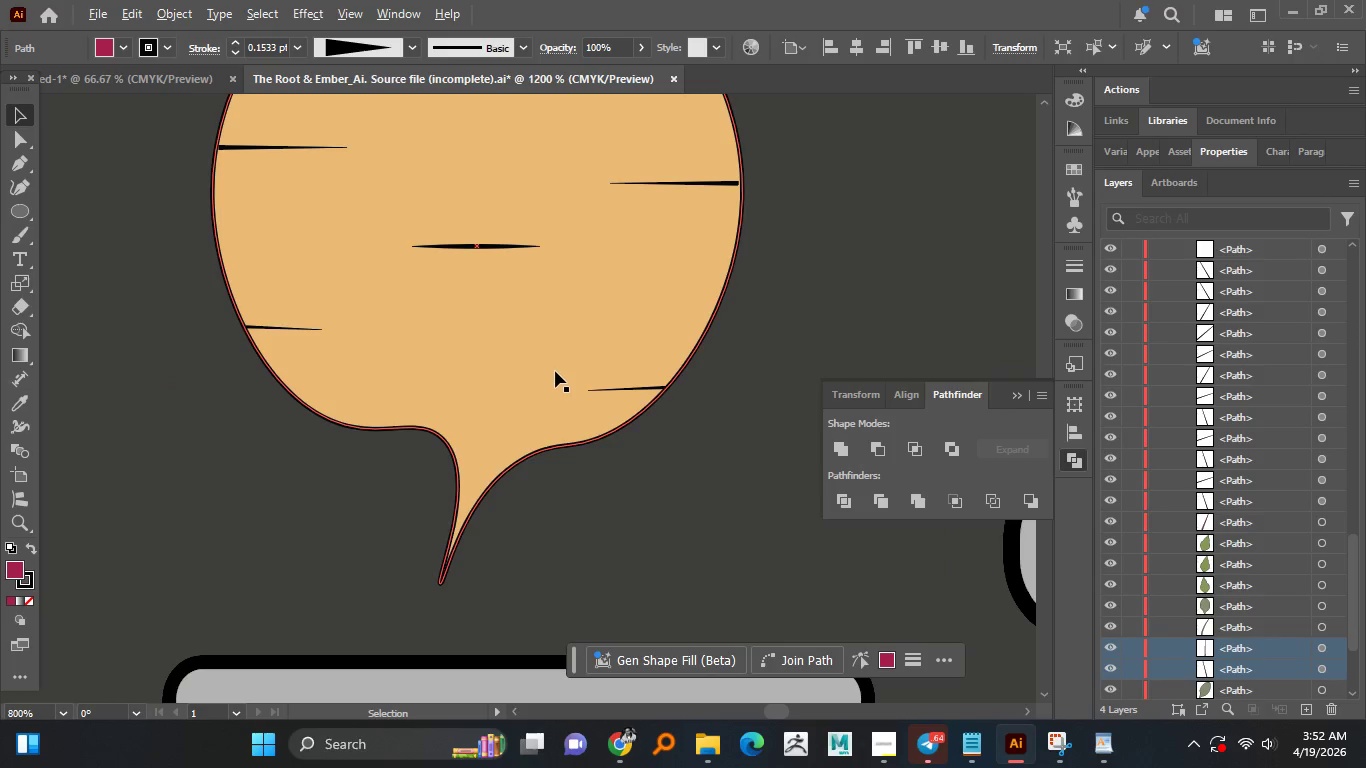 
left_click_drag(start_coordinate=[605, 387], to_coordinate=[575, 418])
 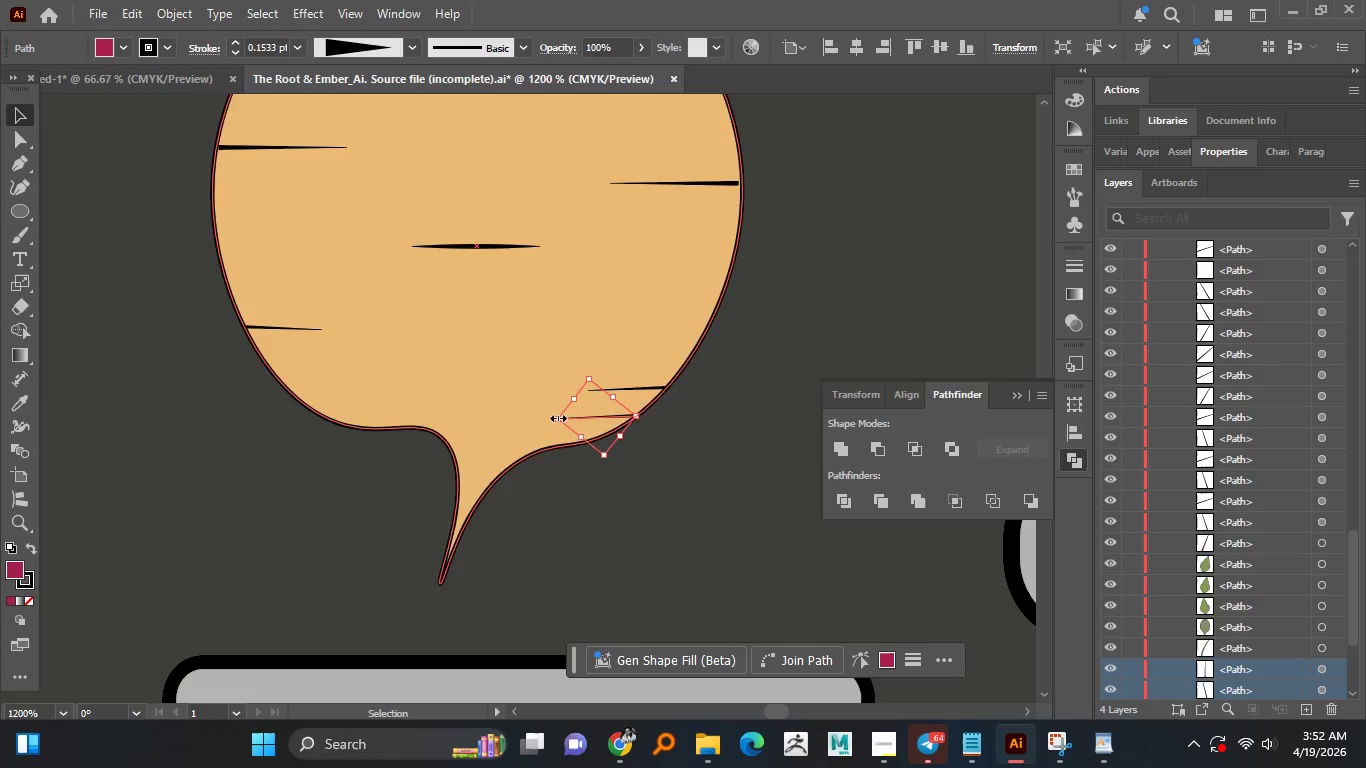 
hold_key(key=AltLeft, duration=1.51)
 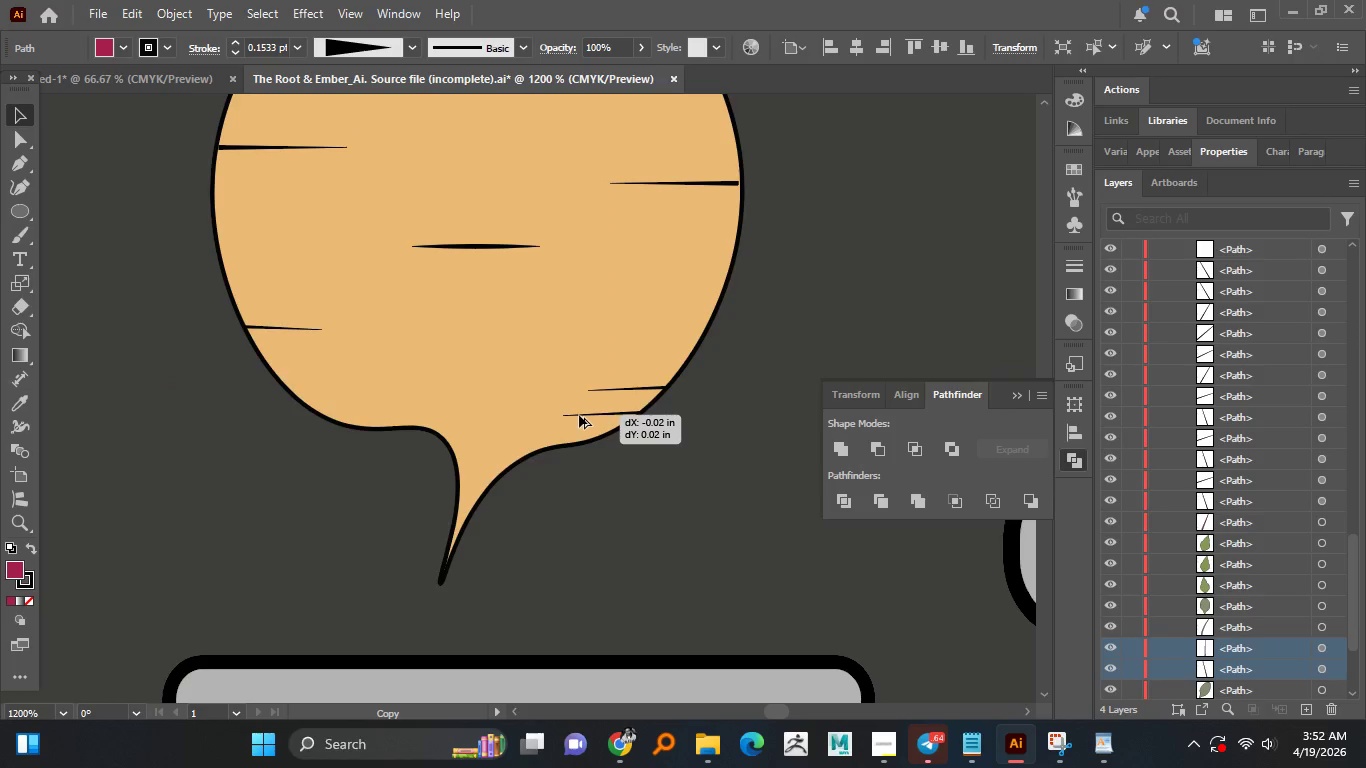 
hold_key(key=AltLeft, duration=1.49)
 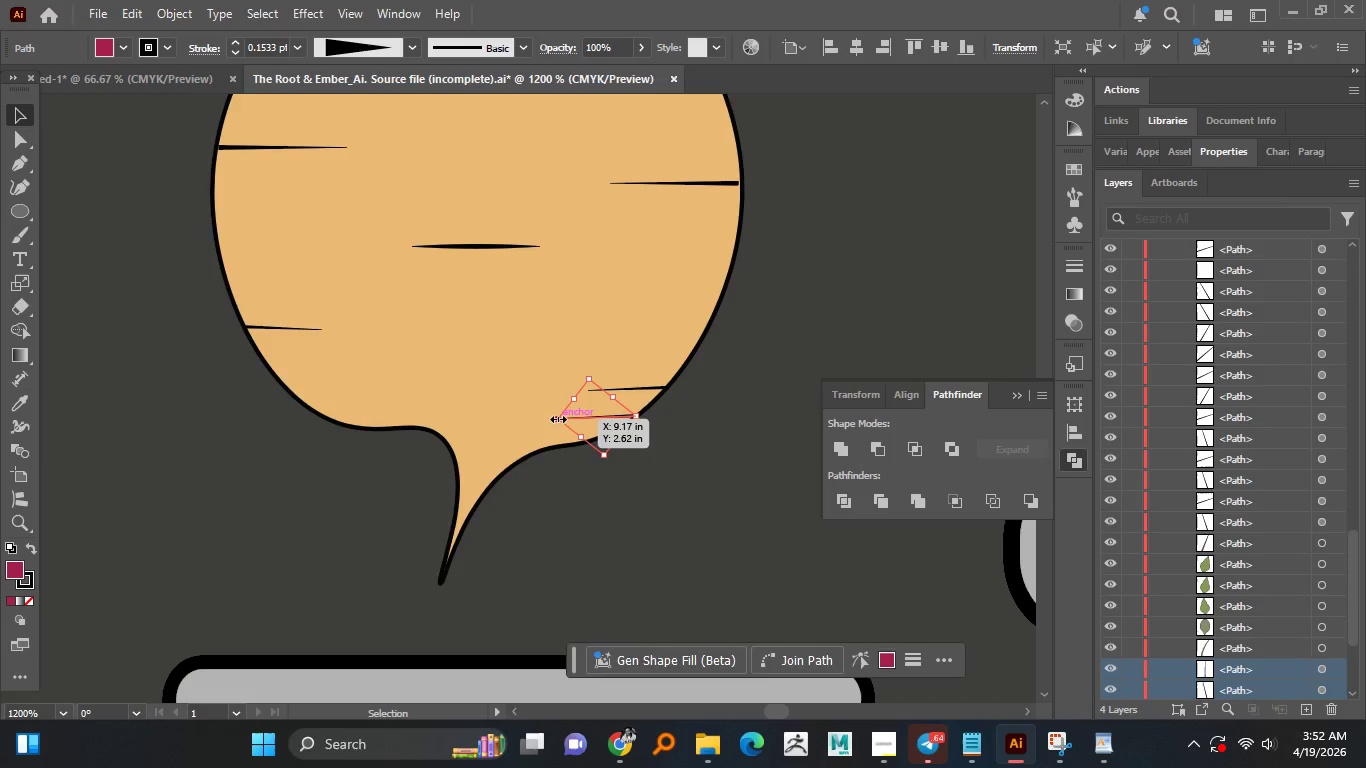 
left_click_drag(start_coordinate=[558, 417], to_coordinate=[586, 416])
 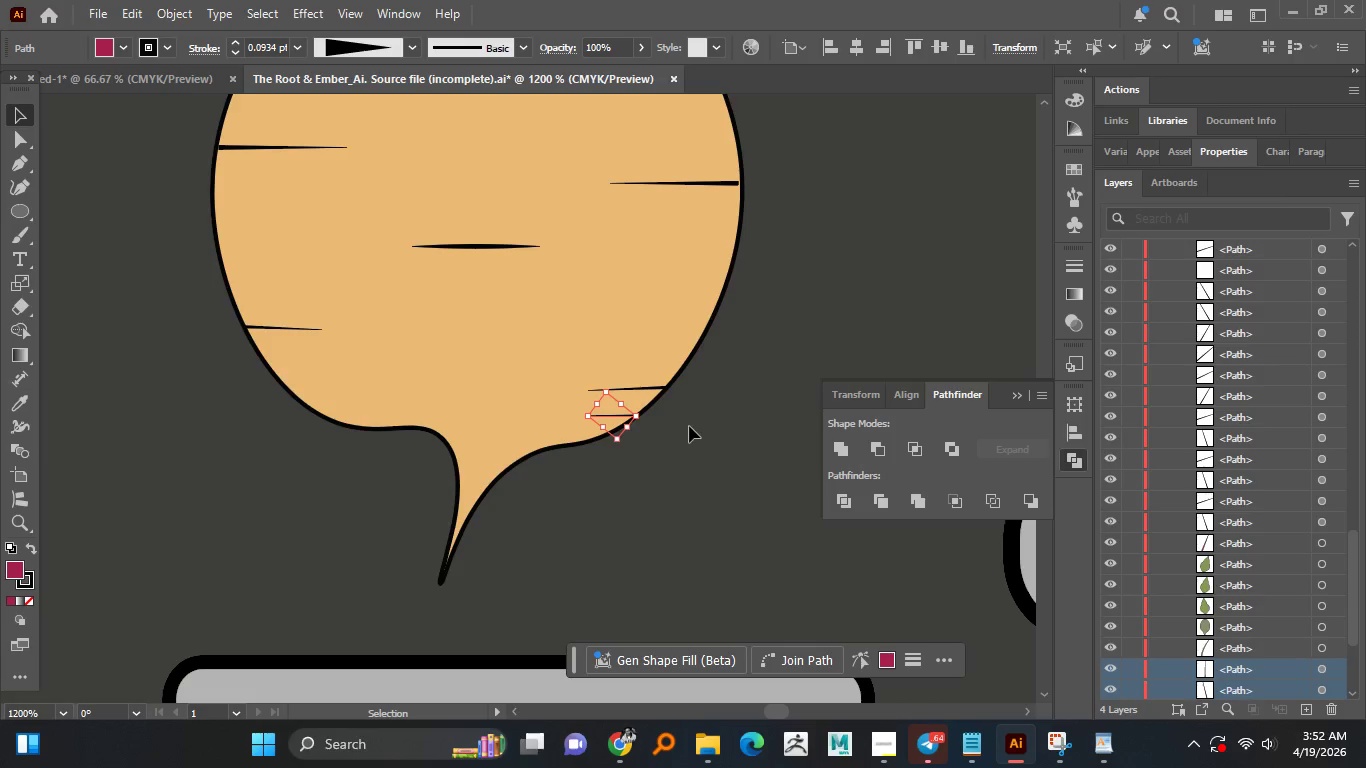 
left_click([691, 427])
 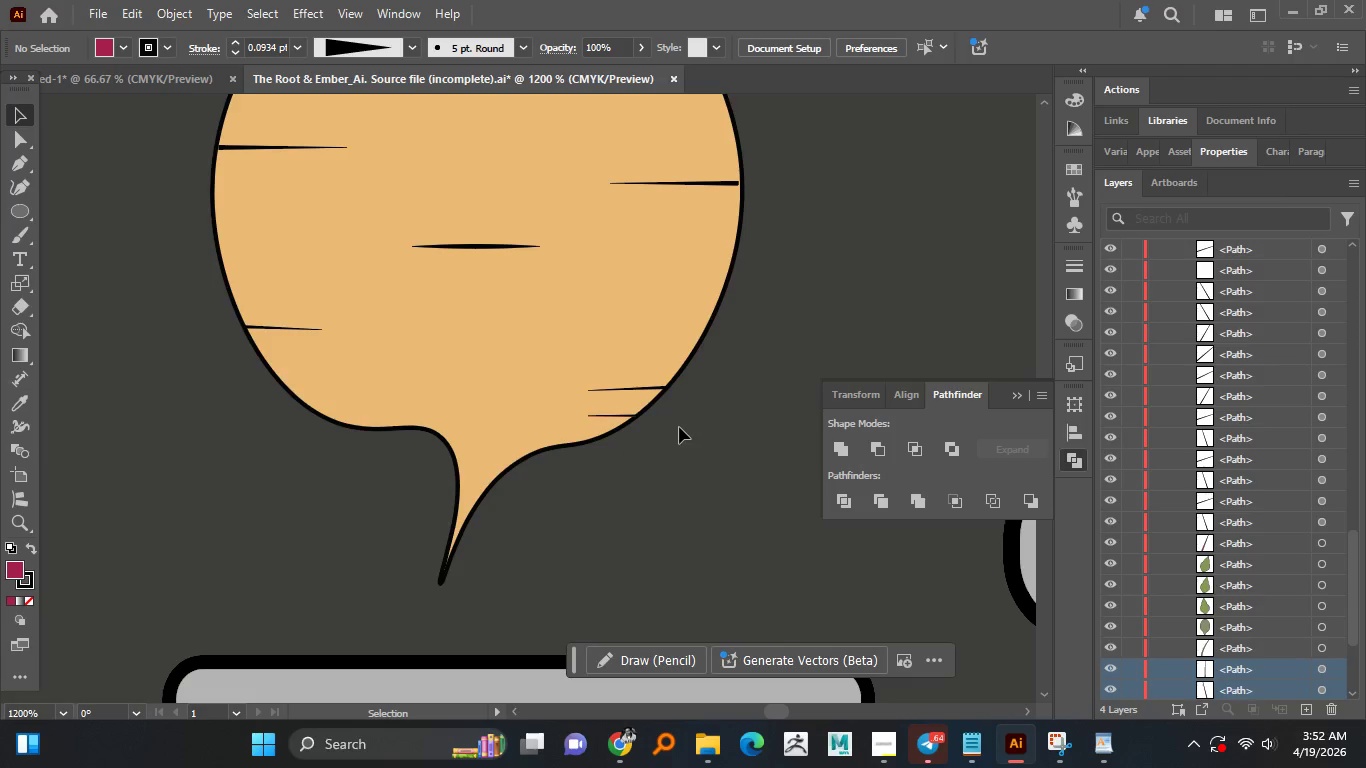 
hold_key(key=AltLeft, duration=1.52)
scroll: coordinate [666, 424], scroll_direction: down, amount: 2.0
 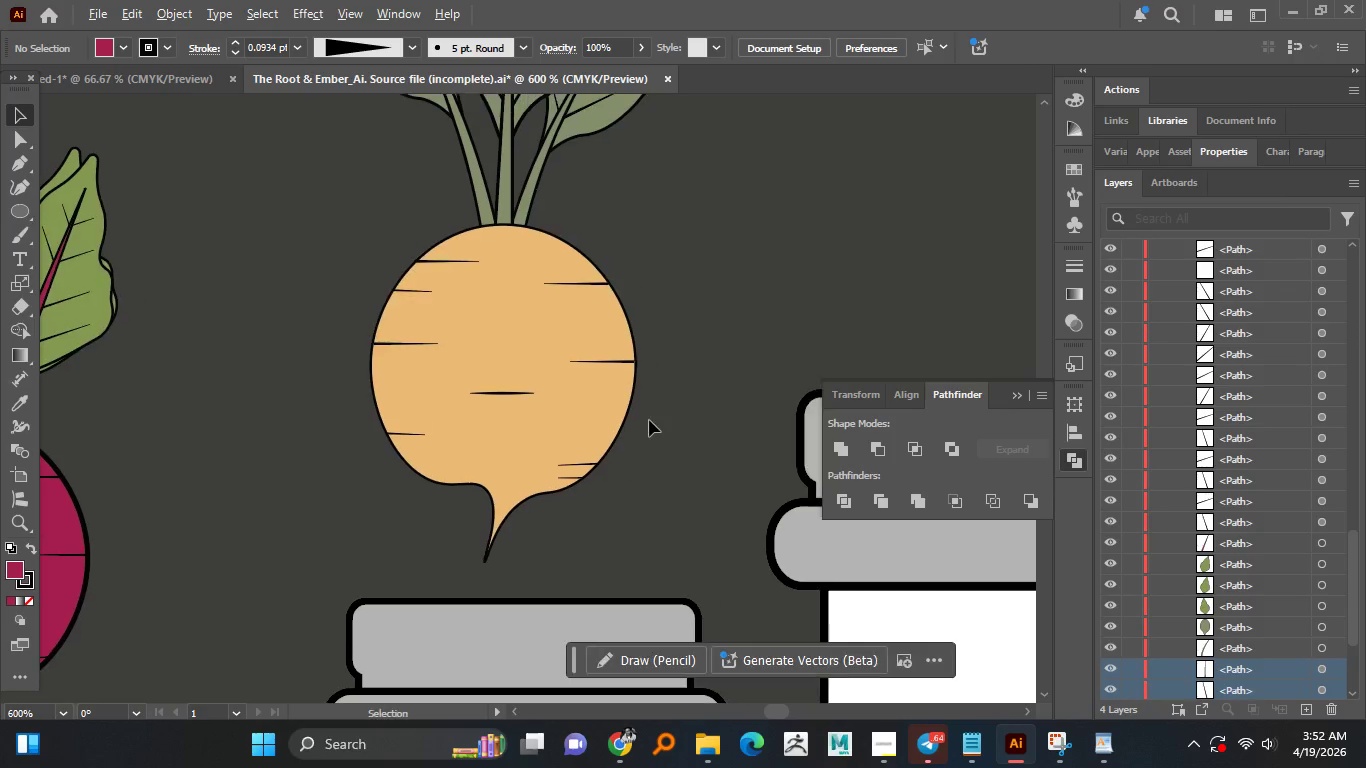 
hold_key(key=AltLeft, duration=0.44)
 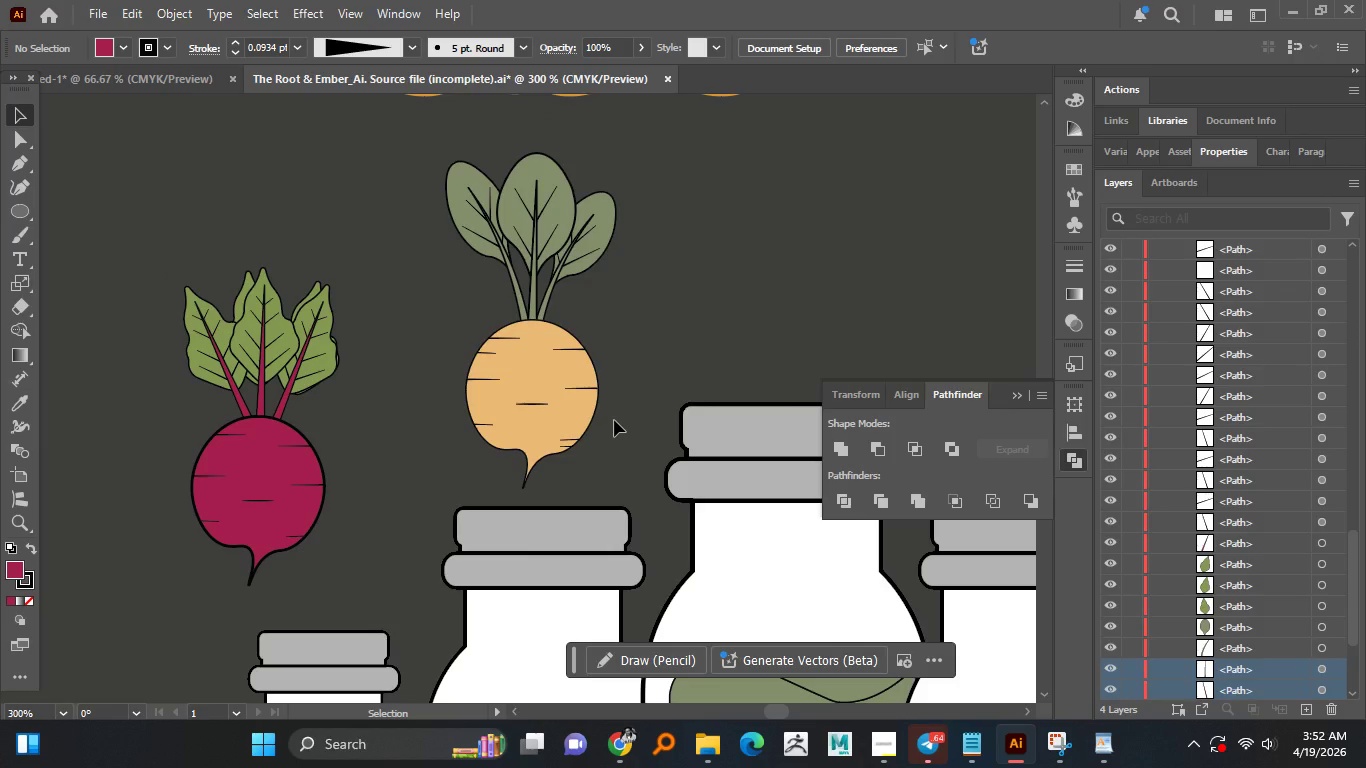 
scroll: coordinate [653, 415], scroll_direction: down, amount: 2.0
 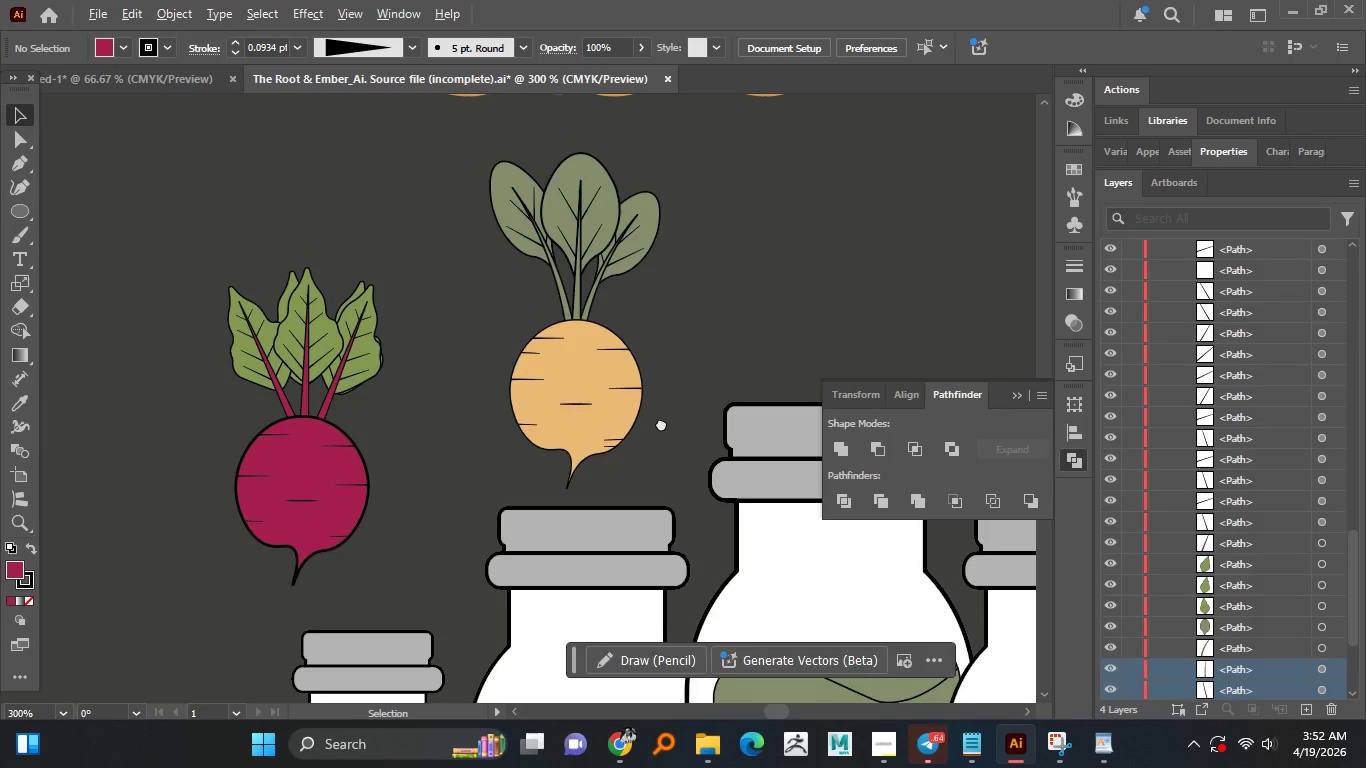 
key(Control+S)
 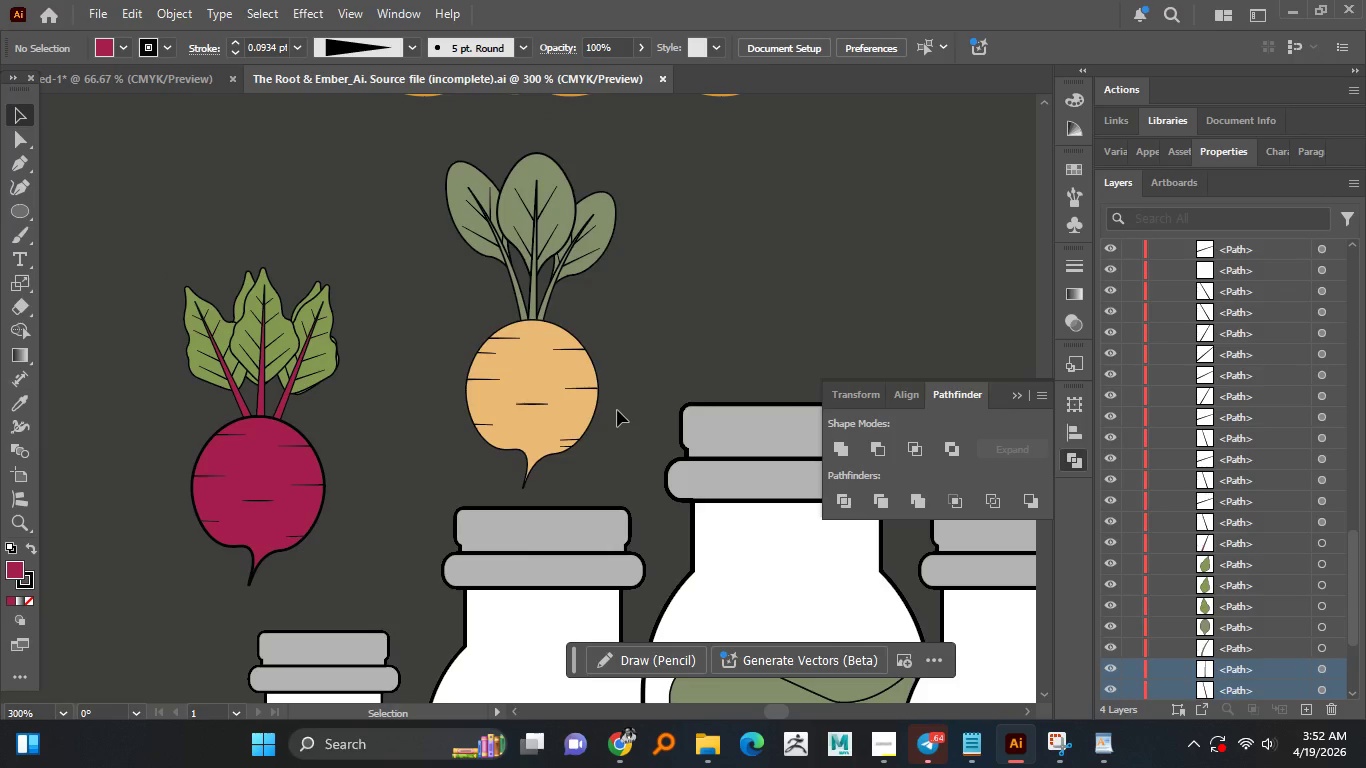 
wait(5.25)
 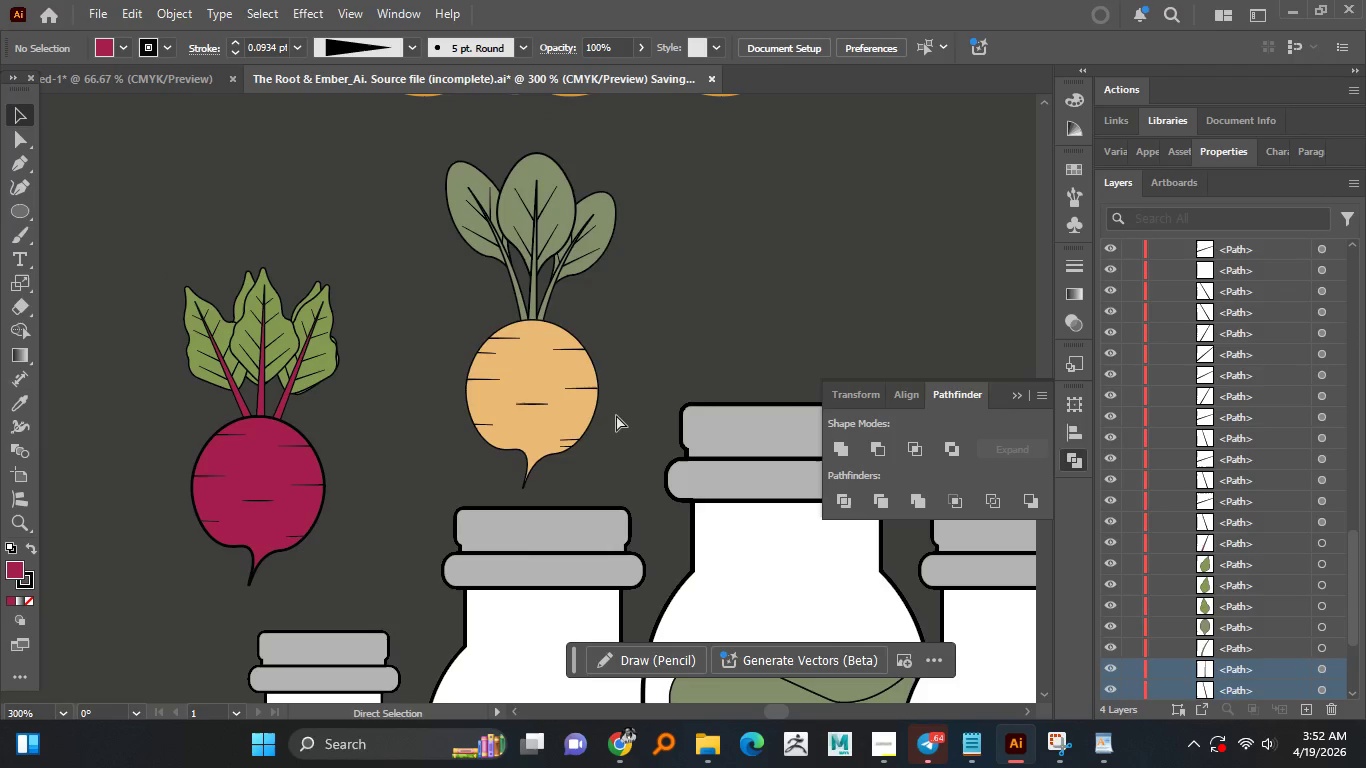 
hold_key(key=AltLeft, duration=0.92)
scroll: coordinate [590, 260], scroll_direction: up, amount: 2.0
 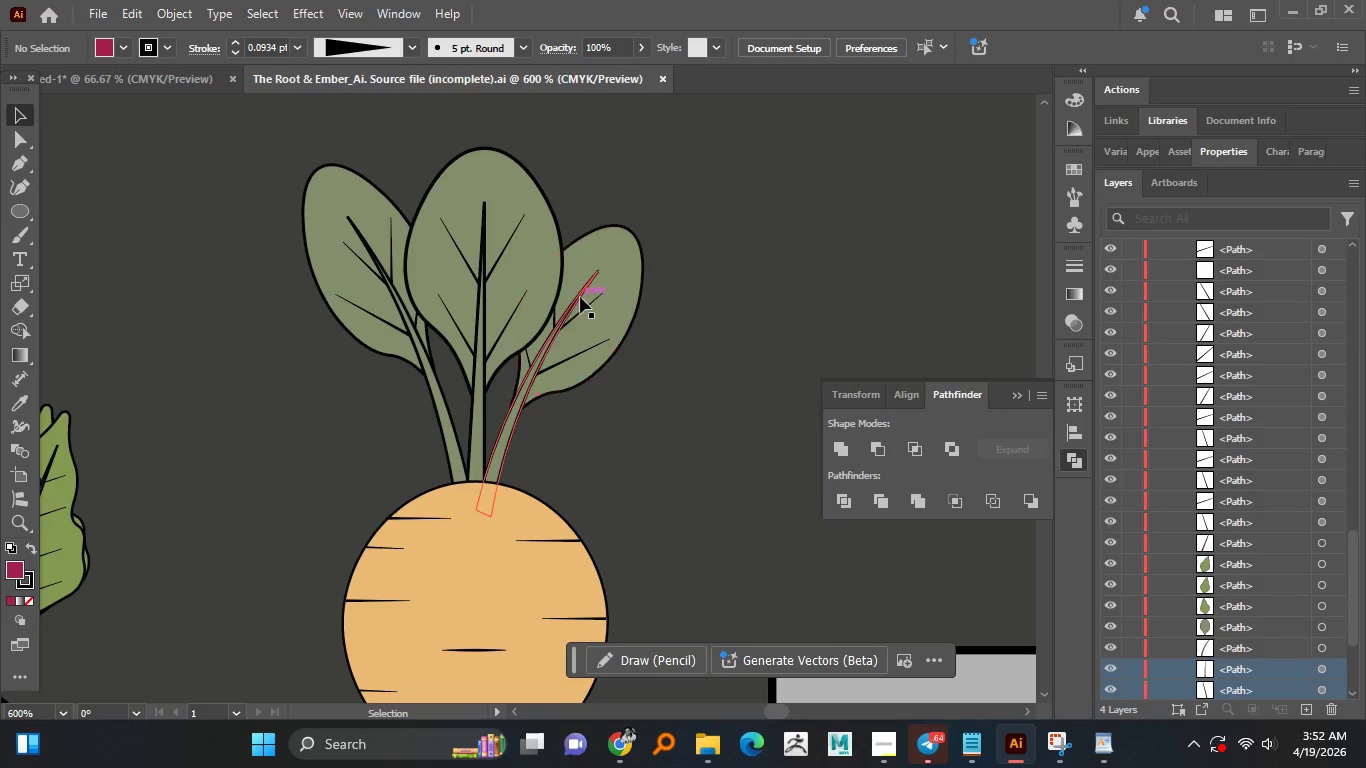 
hold_key(key=ShiftLeft, duration=1.51)
left_click([555, 318])
 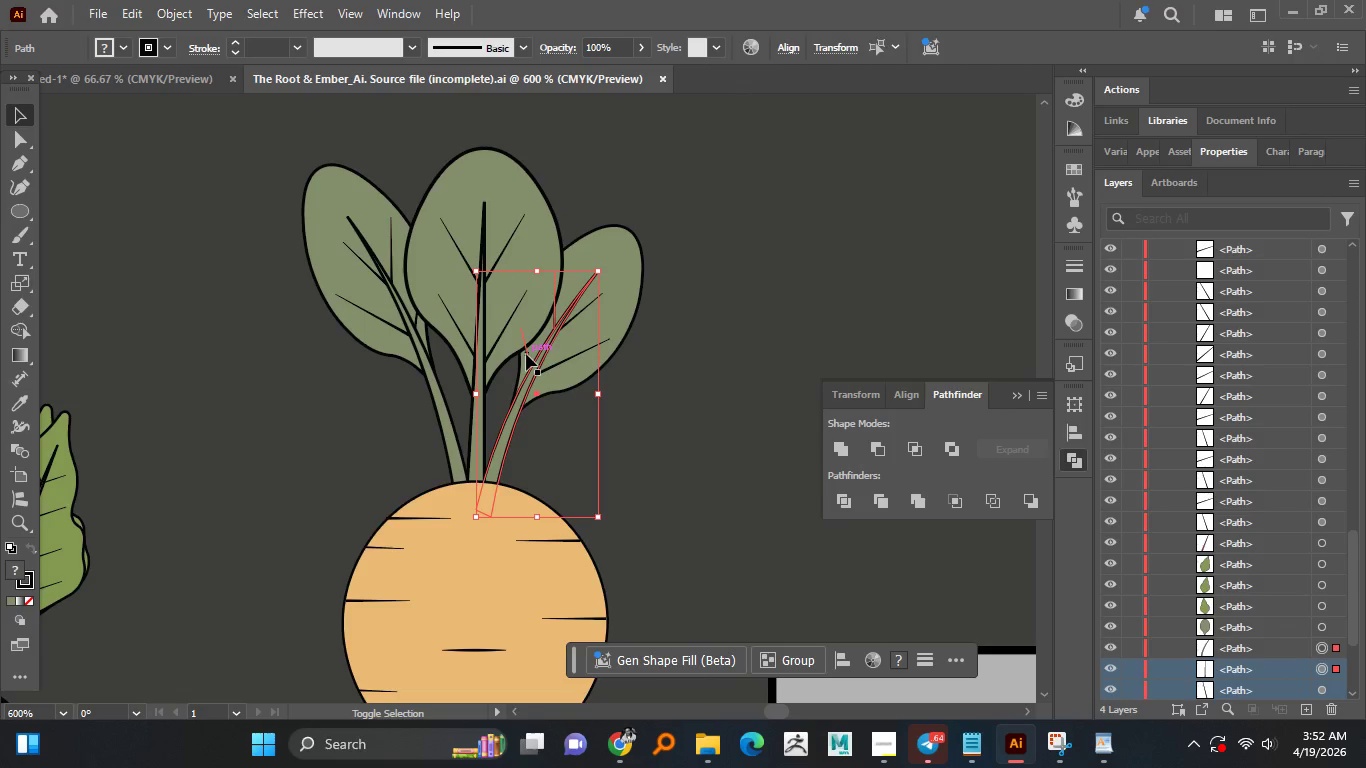 
hold_key(key=ShiftLeft, duration=1.5)
left_click([526, 356])
 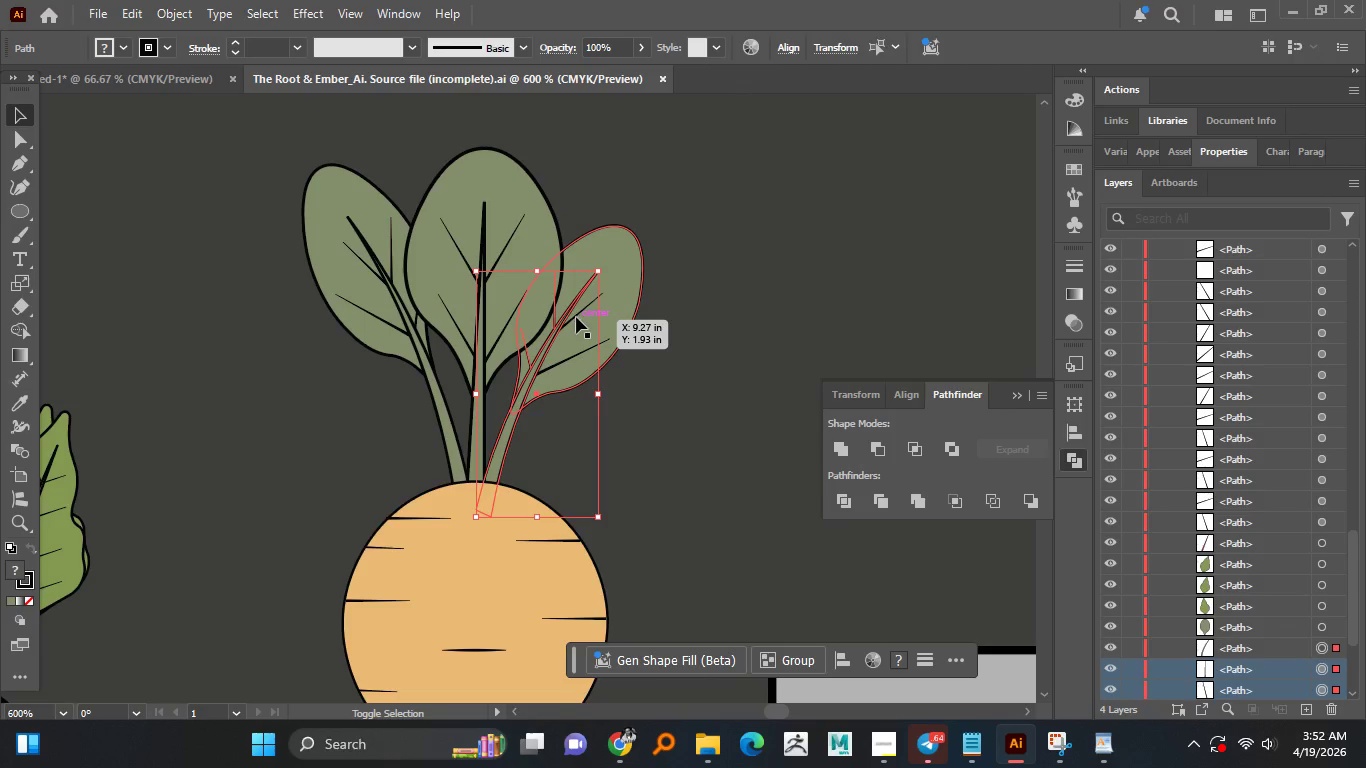 
hold_key(key=ShiftLeft, duration=1.3)
 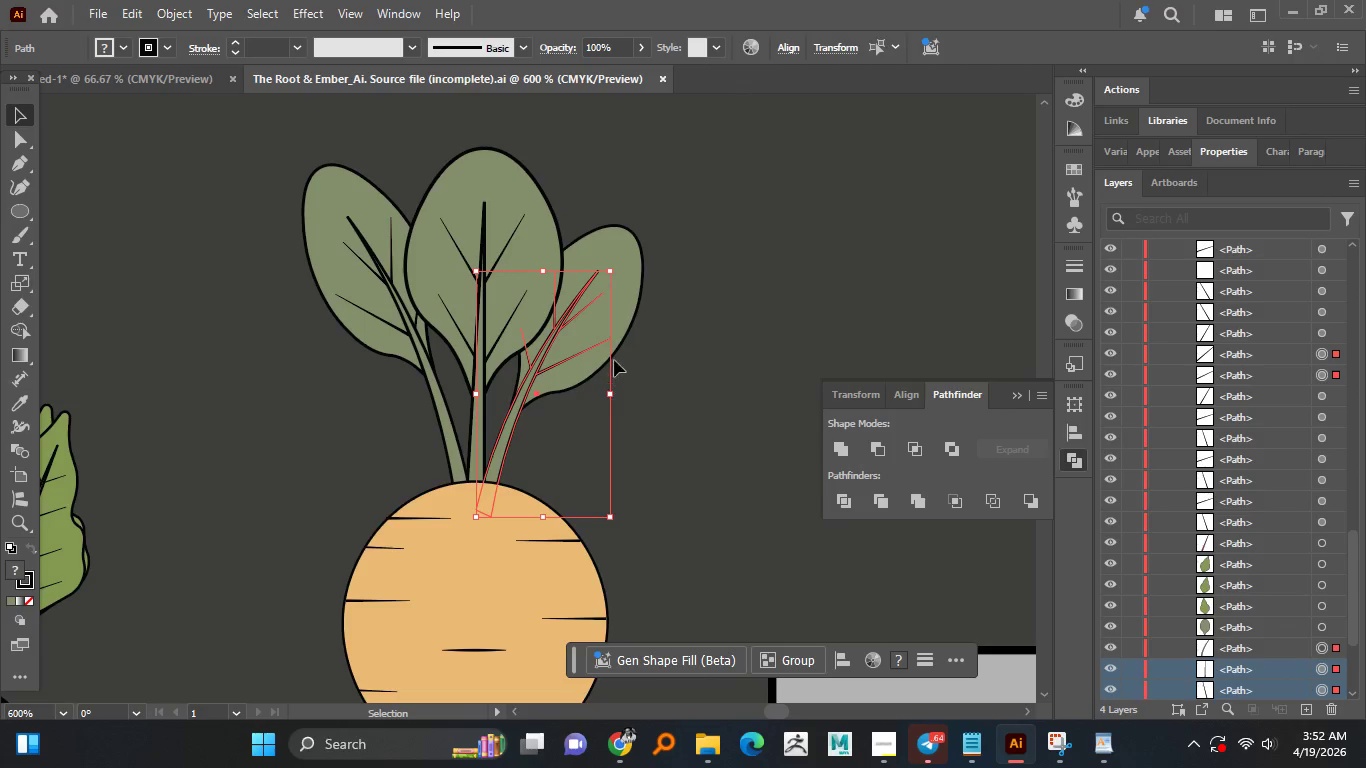 
hold_key(key=ShiftLeft, duration=1.51)
 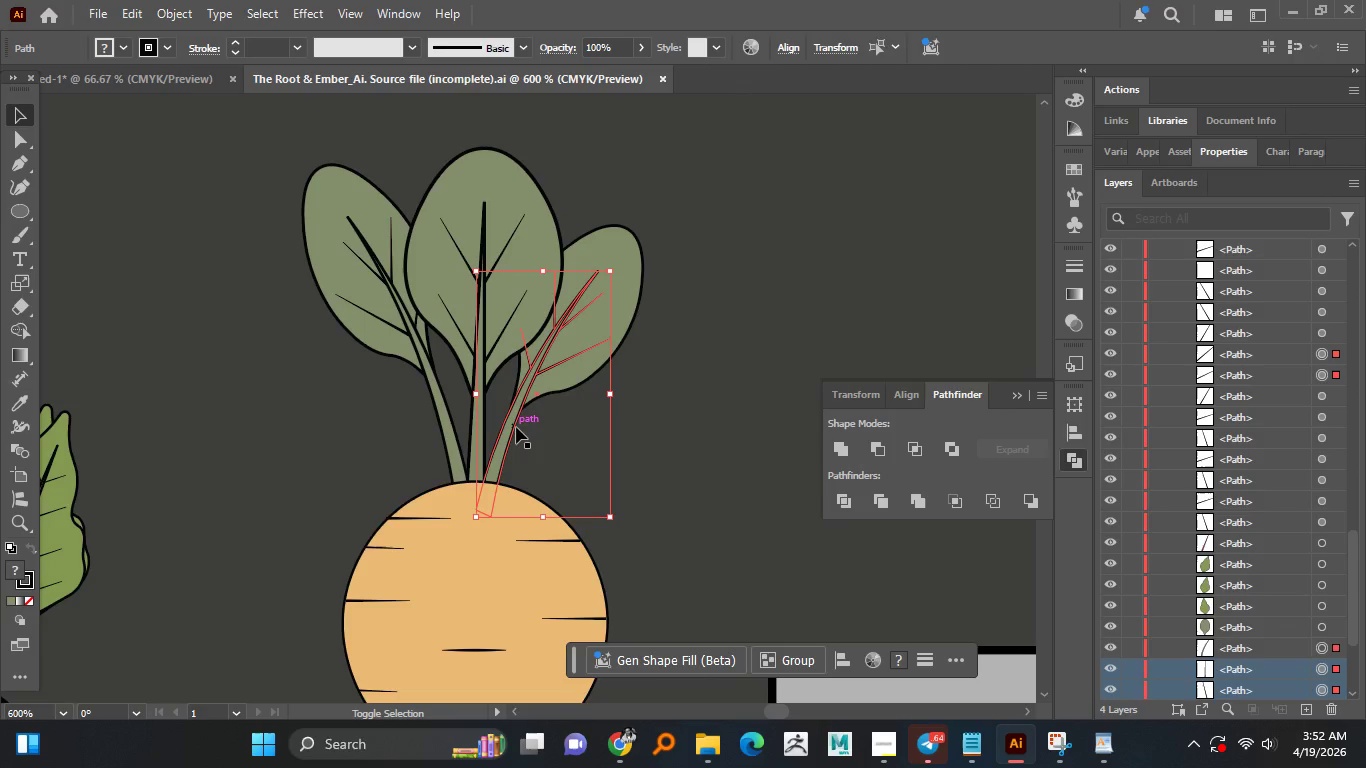 
hold_key(key=ShiftLeft, duration=1.52)
left_click([516, 427])
 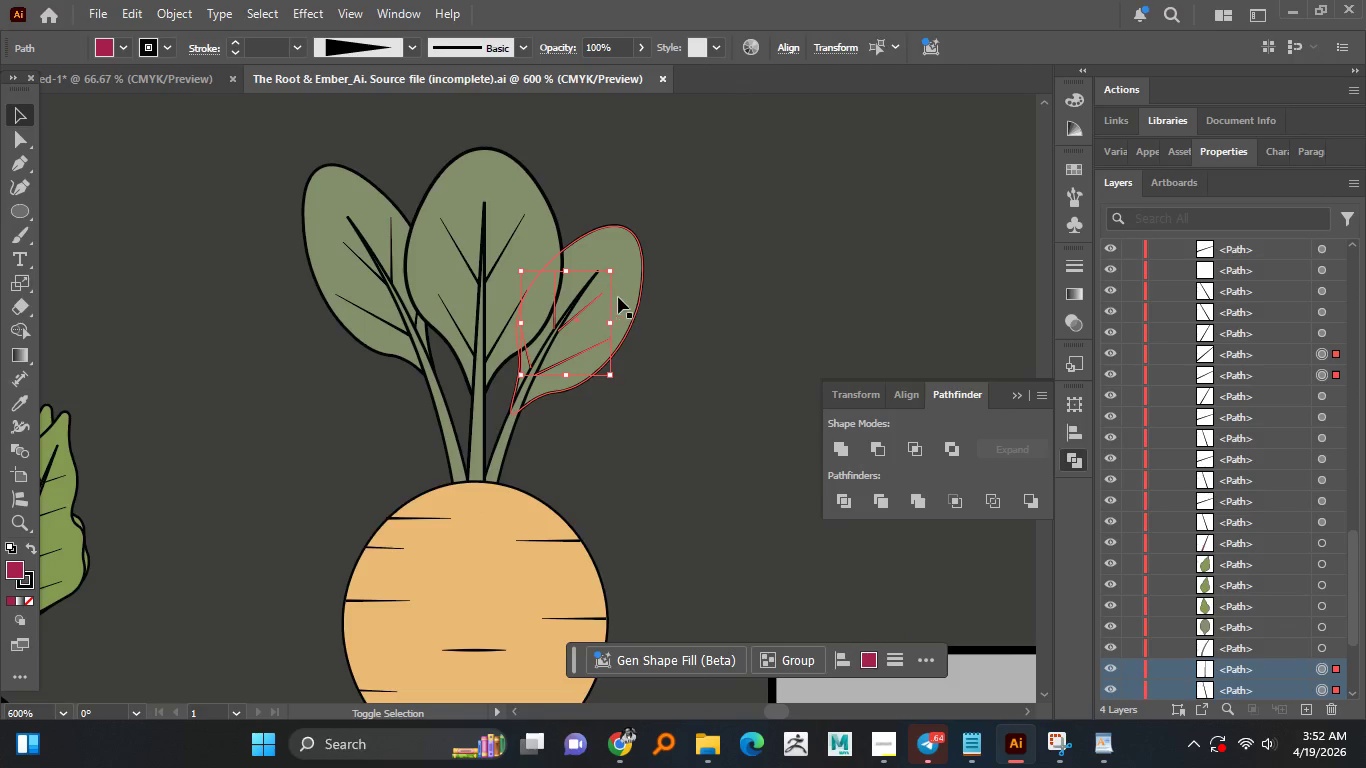 
hold_key(key=ShiftLeft, duration=0.72)
 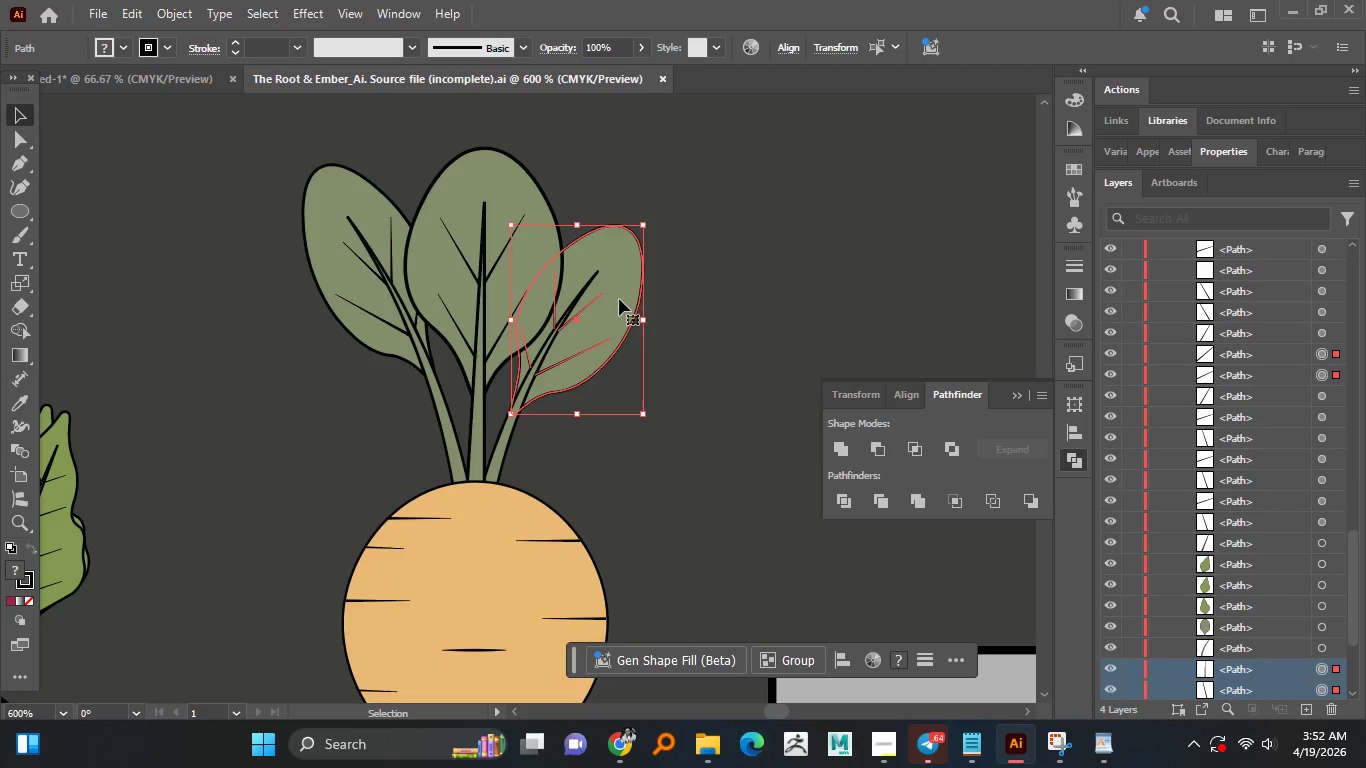 
hold_key(key=AltLeft, duration=0.95)
left_click_drag(start_coordinate=[614, 304], to_coordinate=[620, 336])
 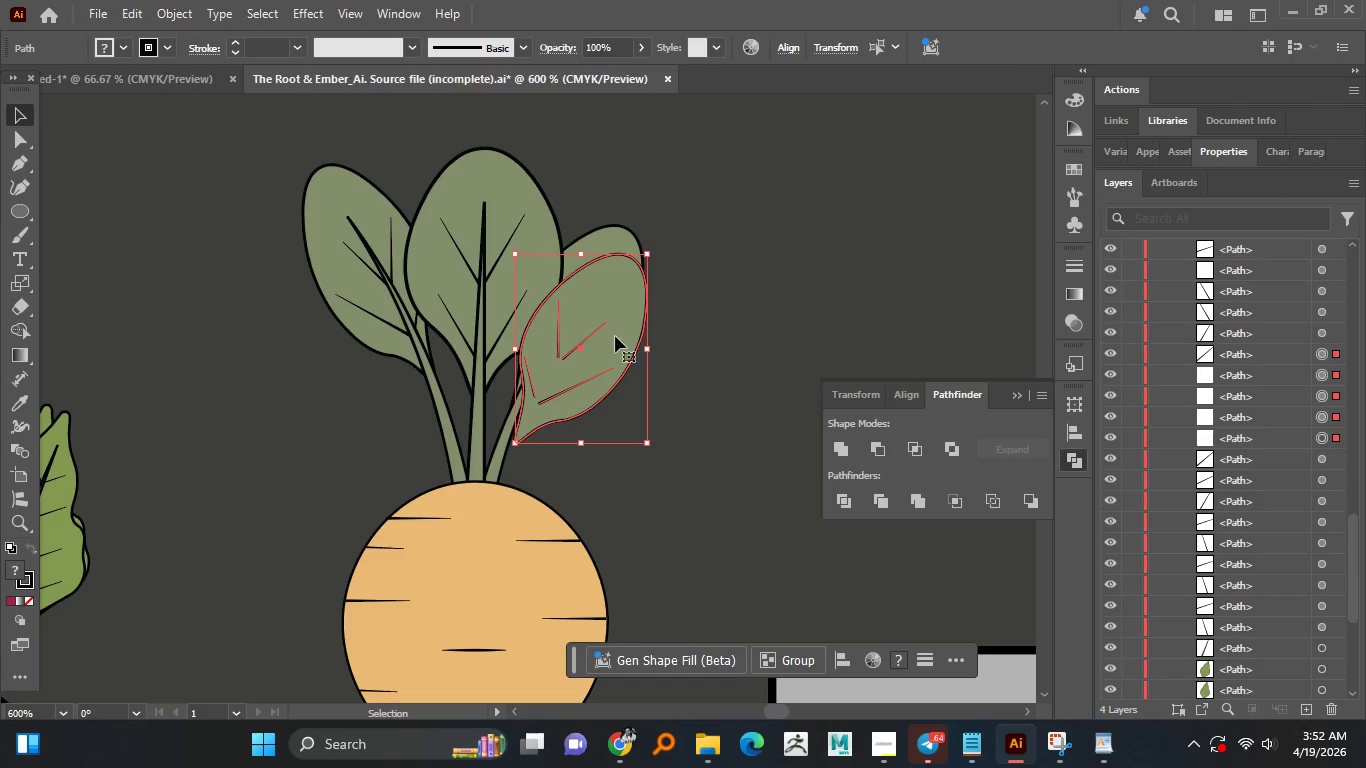 
right_click([615, 336])
 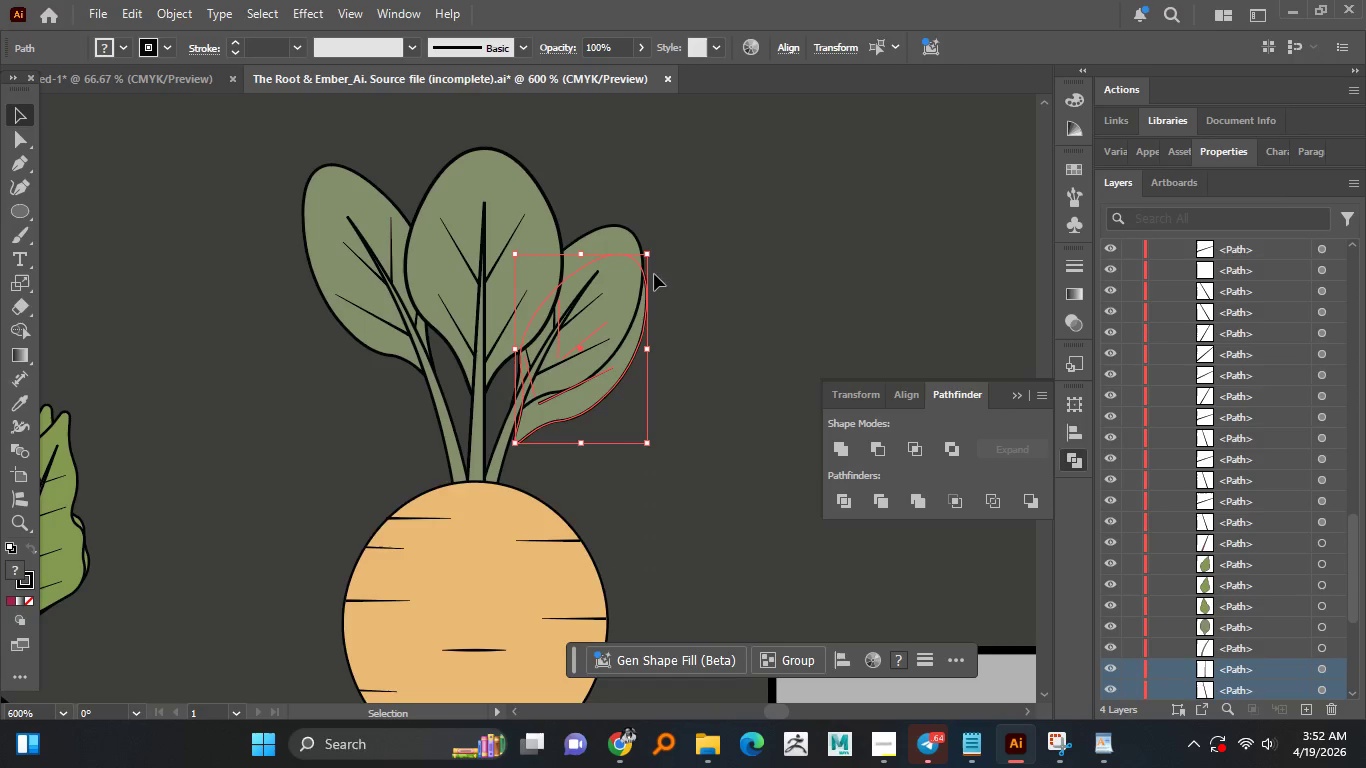 
left_click_drag(start_coordinate=[652, 257], to_coordinate=[597, 344])
 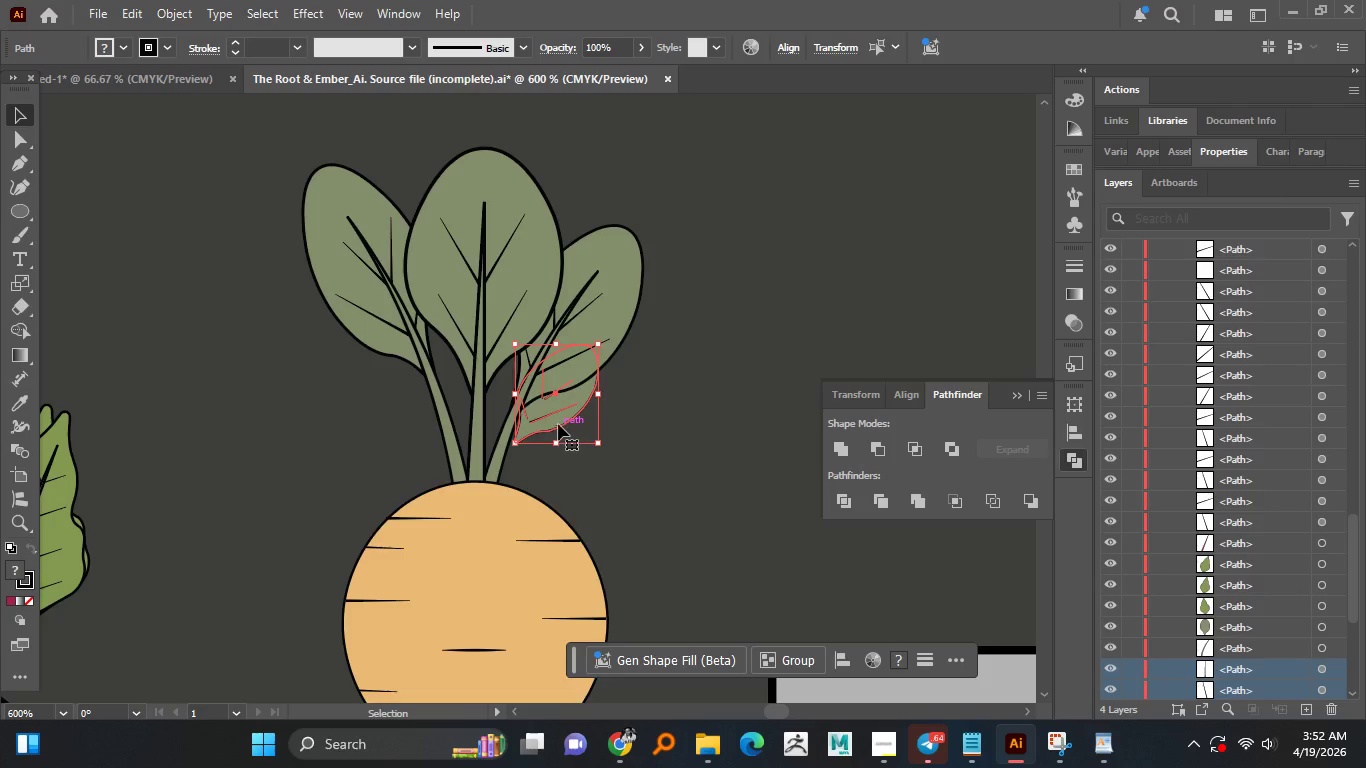 
left_click_drag(start_coordinate=[556, 422], to_coordinate=[539, 425])
 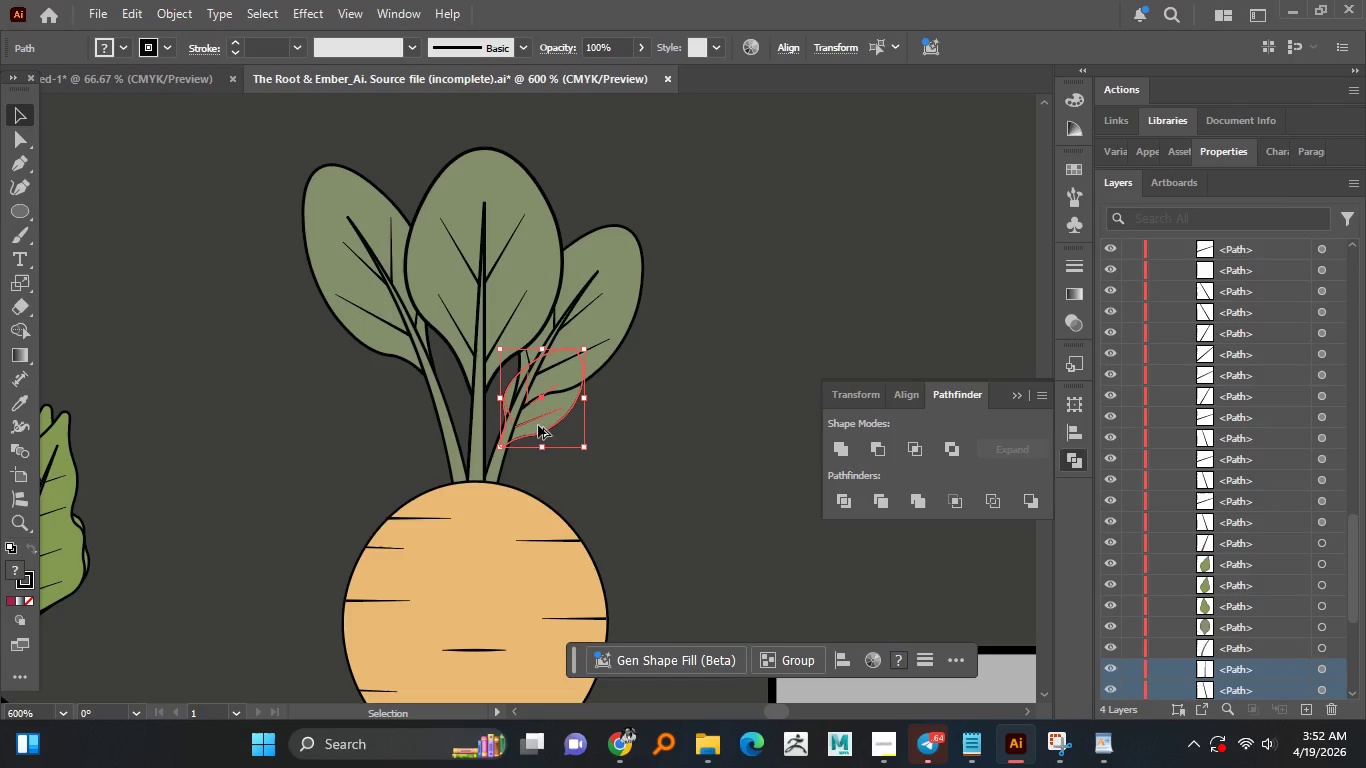 
hold_key(key=AltLeft, duration=1.52)
left_click_drag(start_coordinate=[538, 425], to_coordinate=[481, 423])
 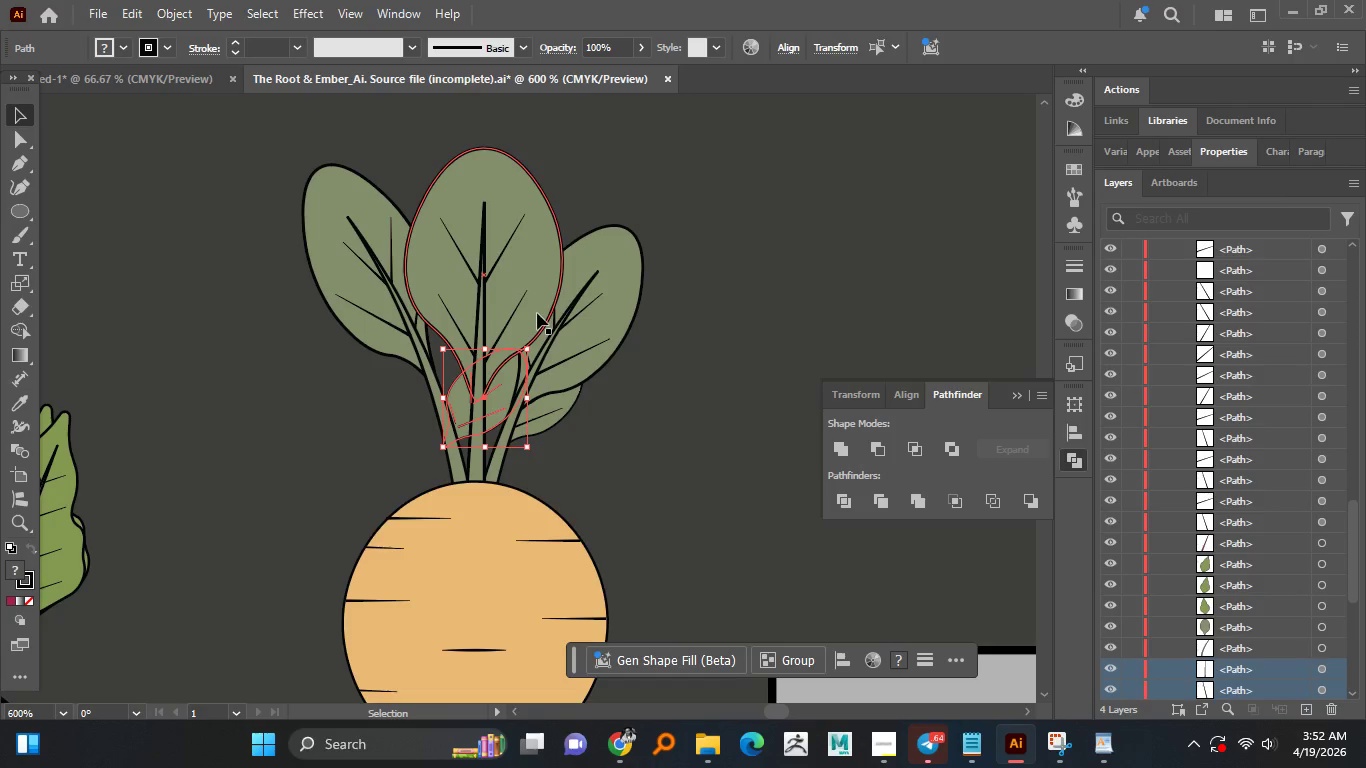 
key(Alt+AltLeft)
 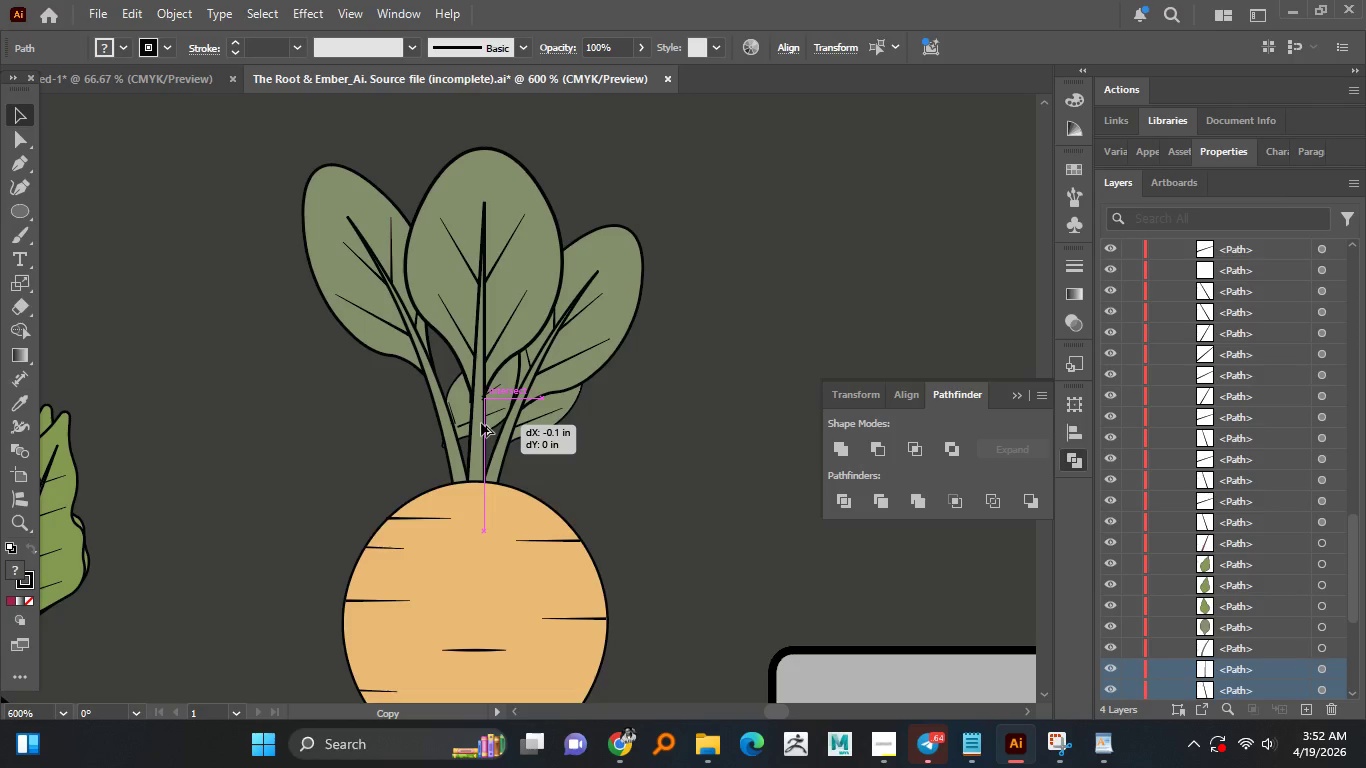 
key(Alt+AltLeft)
 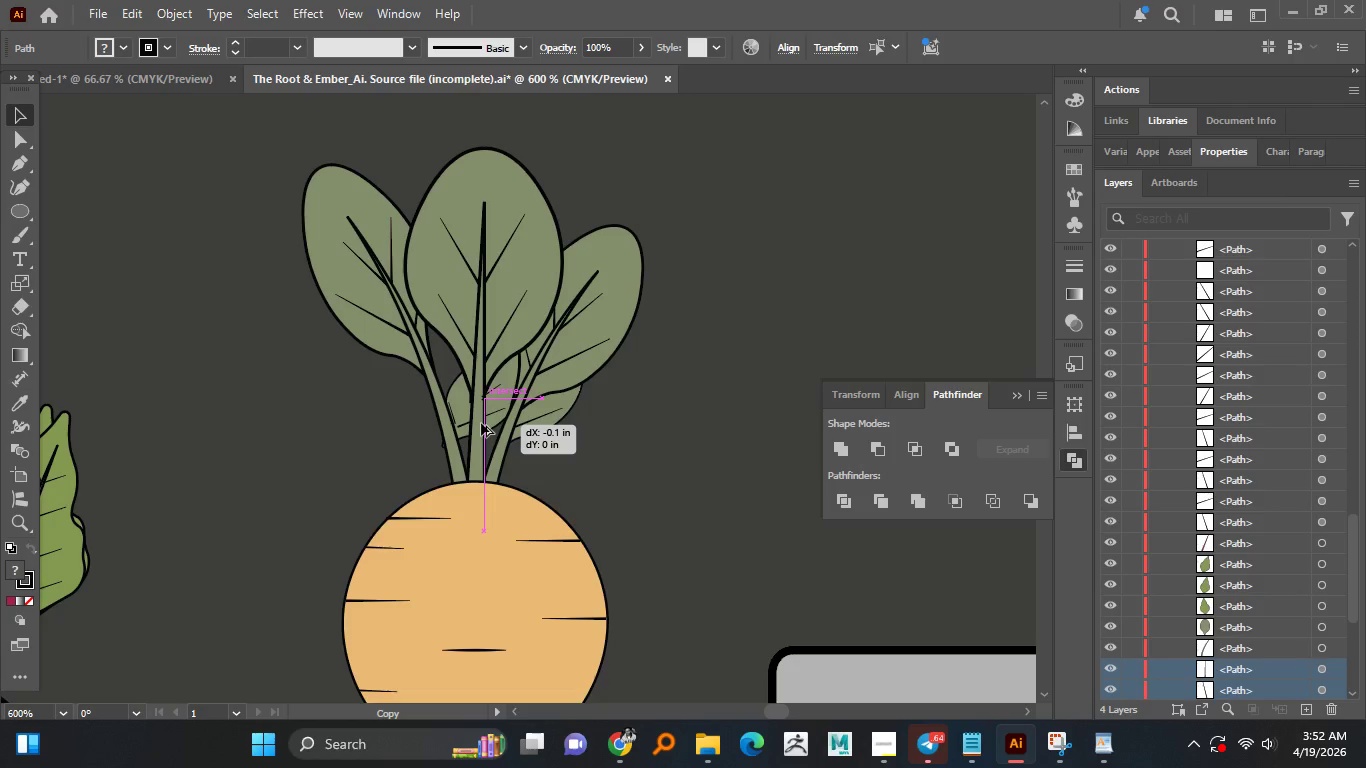 
key(Alt+AltLeft)
 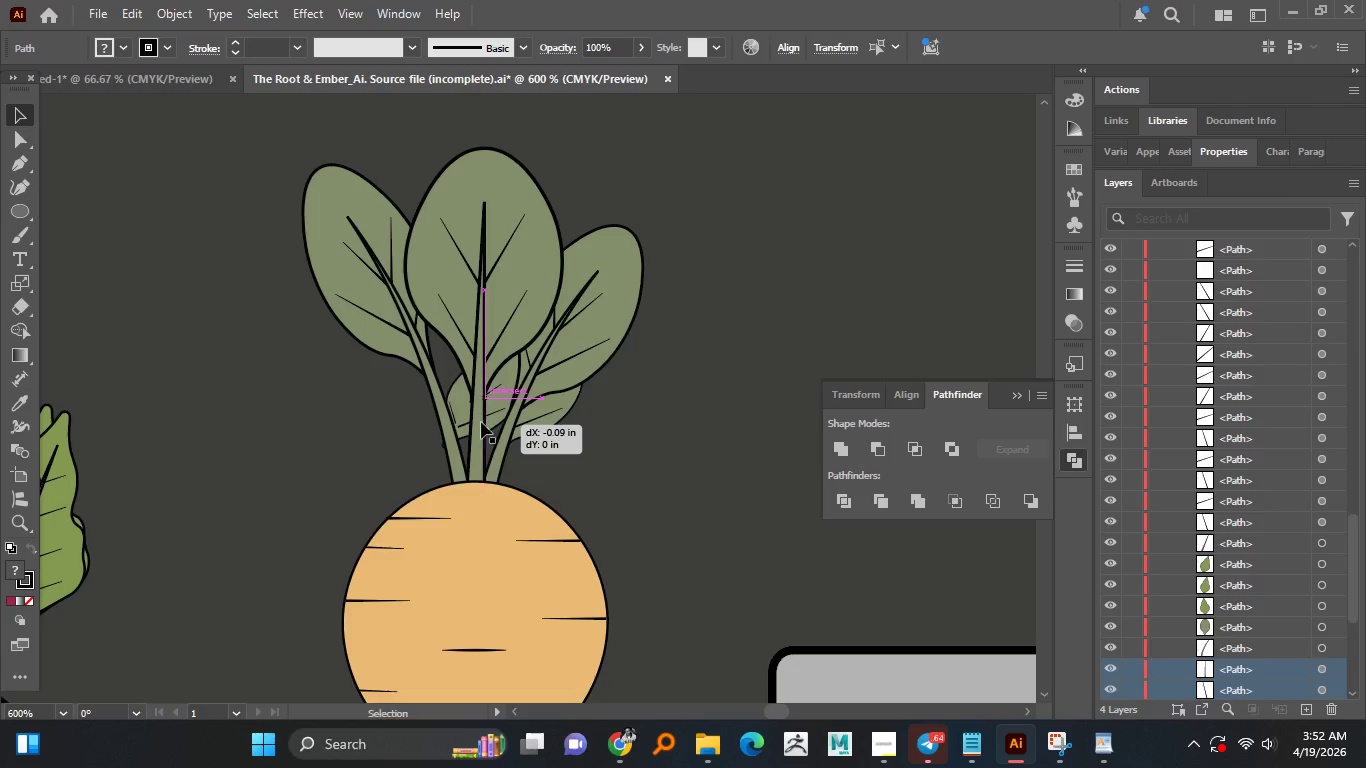 
key(Alt+AltLeft)
 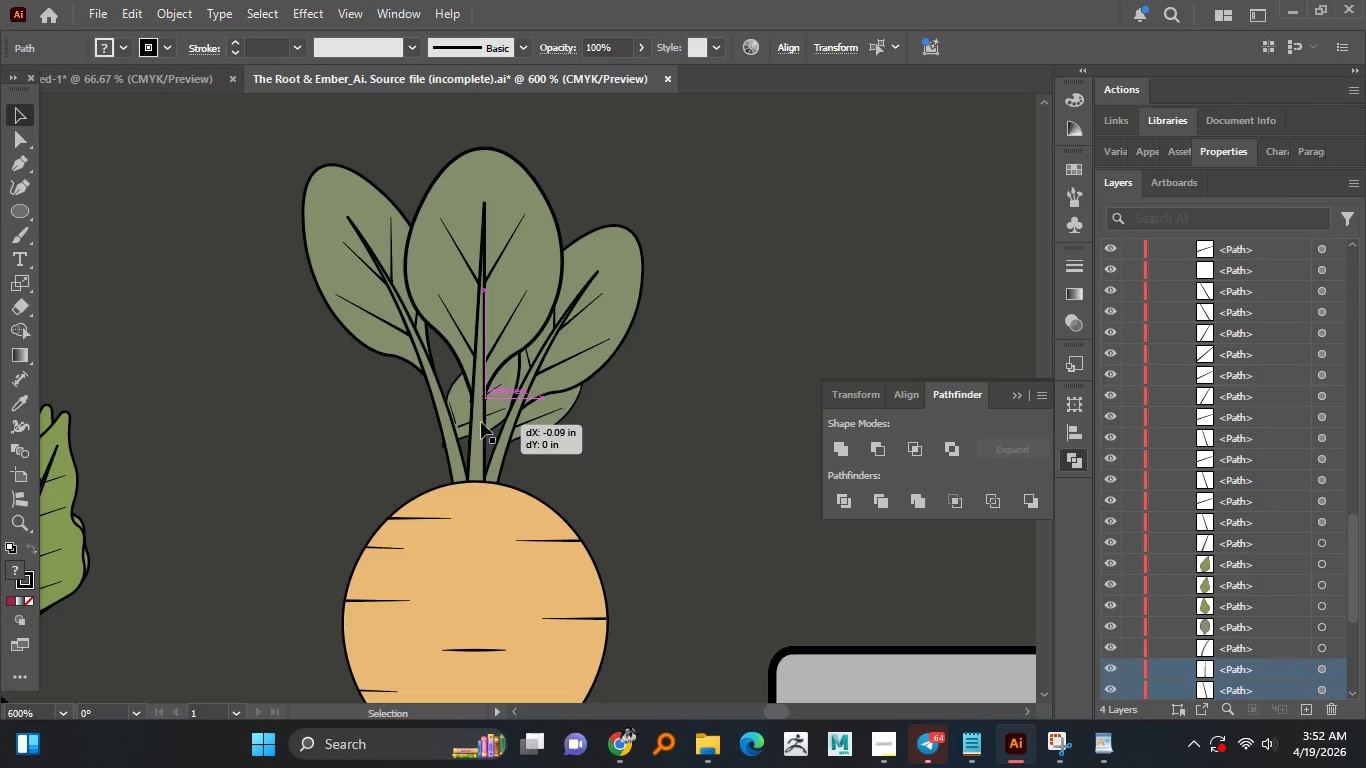 
key(Alt+AltLeft)
 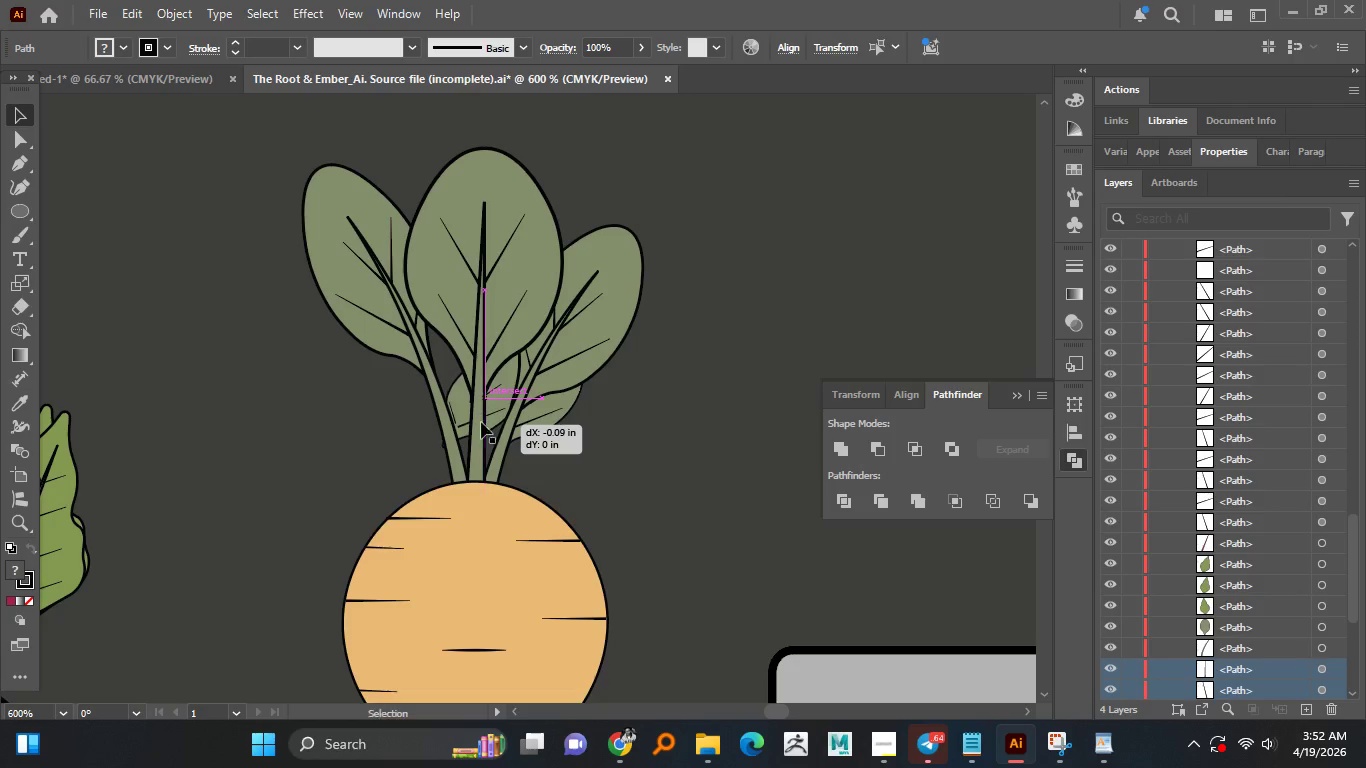 
key(Alt+AltLeft)
 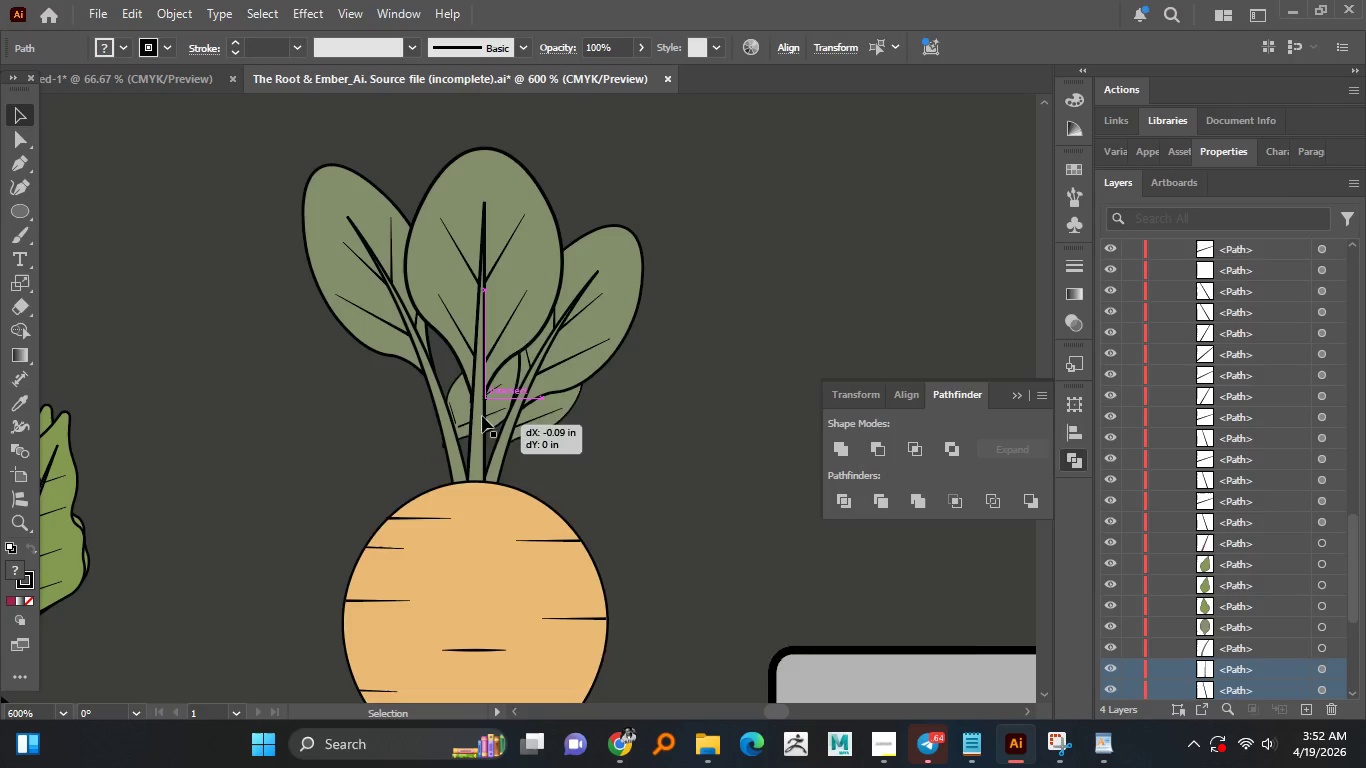 
key(Alt+AltLeft)
 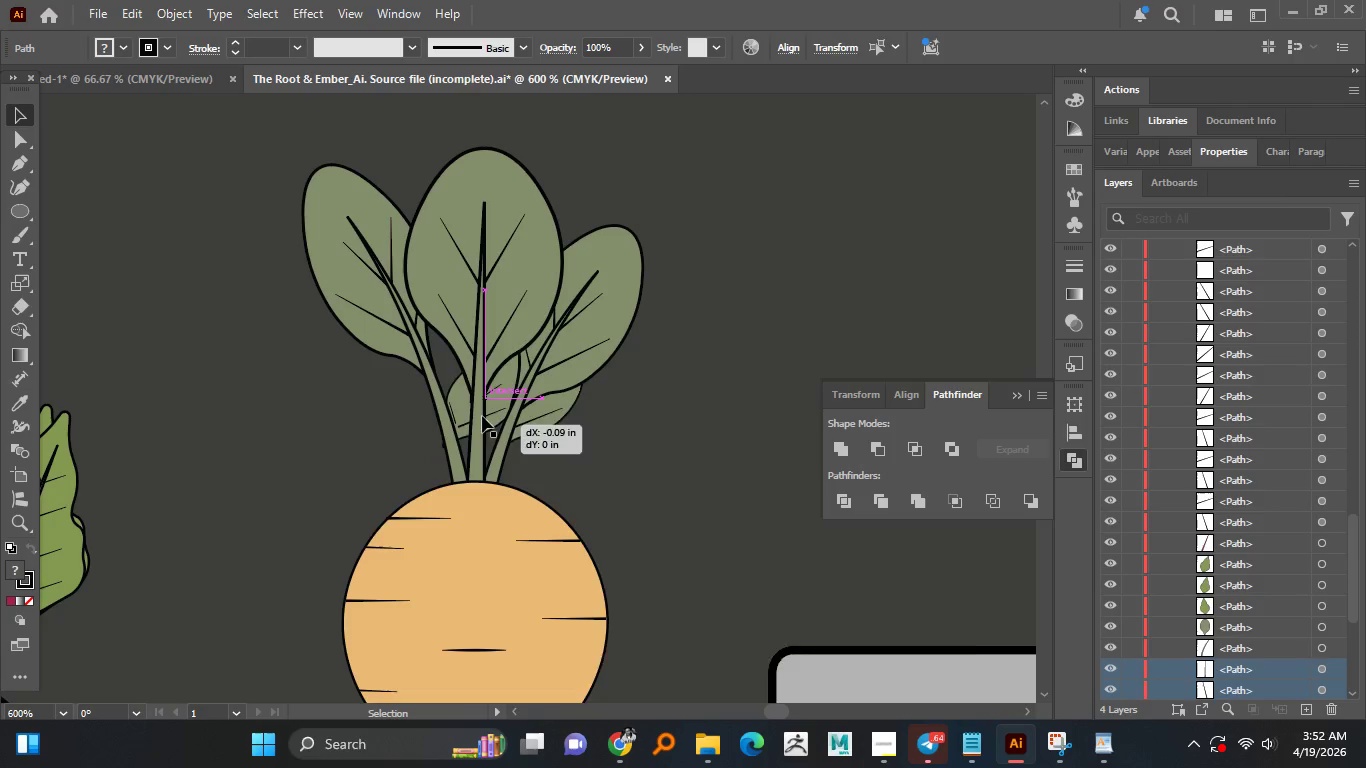 
key(Alt+AltLeft)
 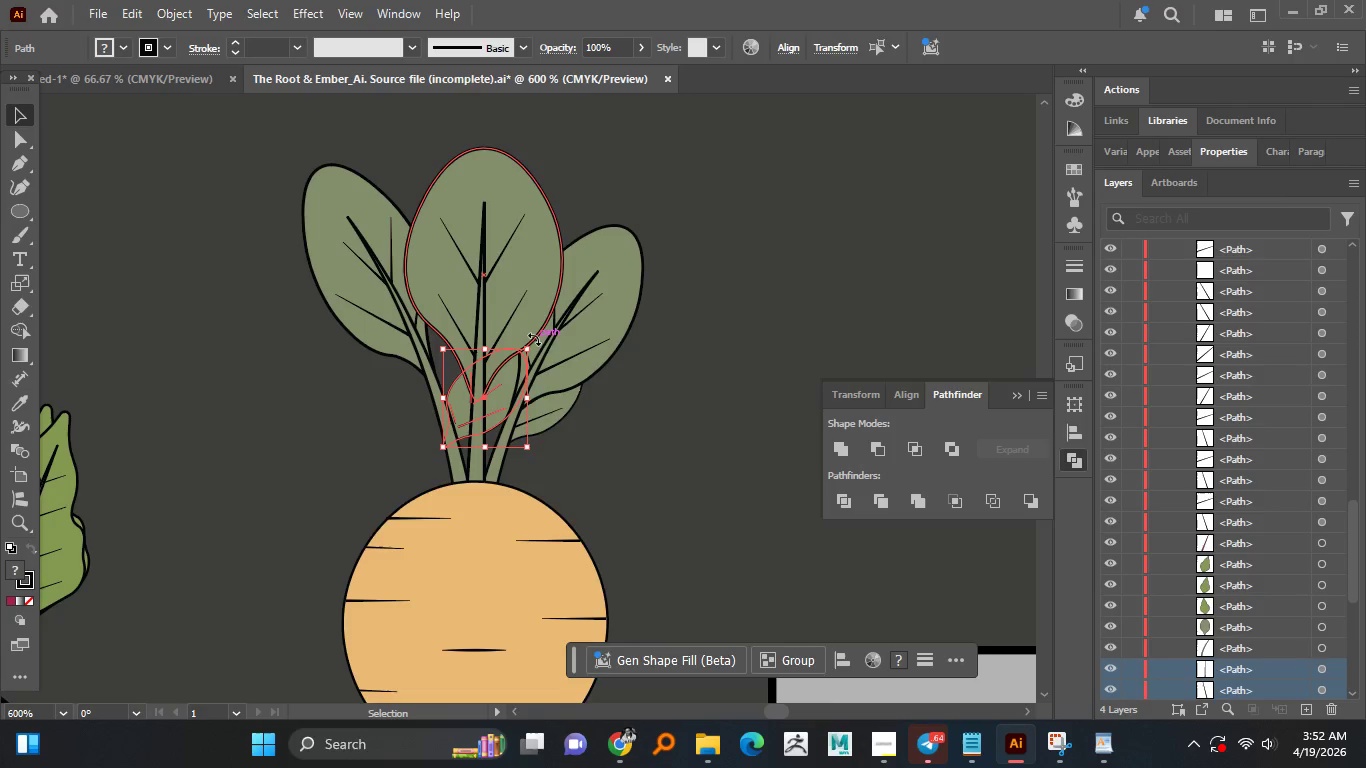 
left_click_drag(start_coordinate=[534, 339], to_coordinate=[424, 330])
 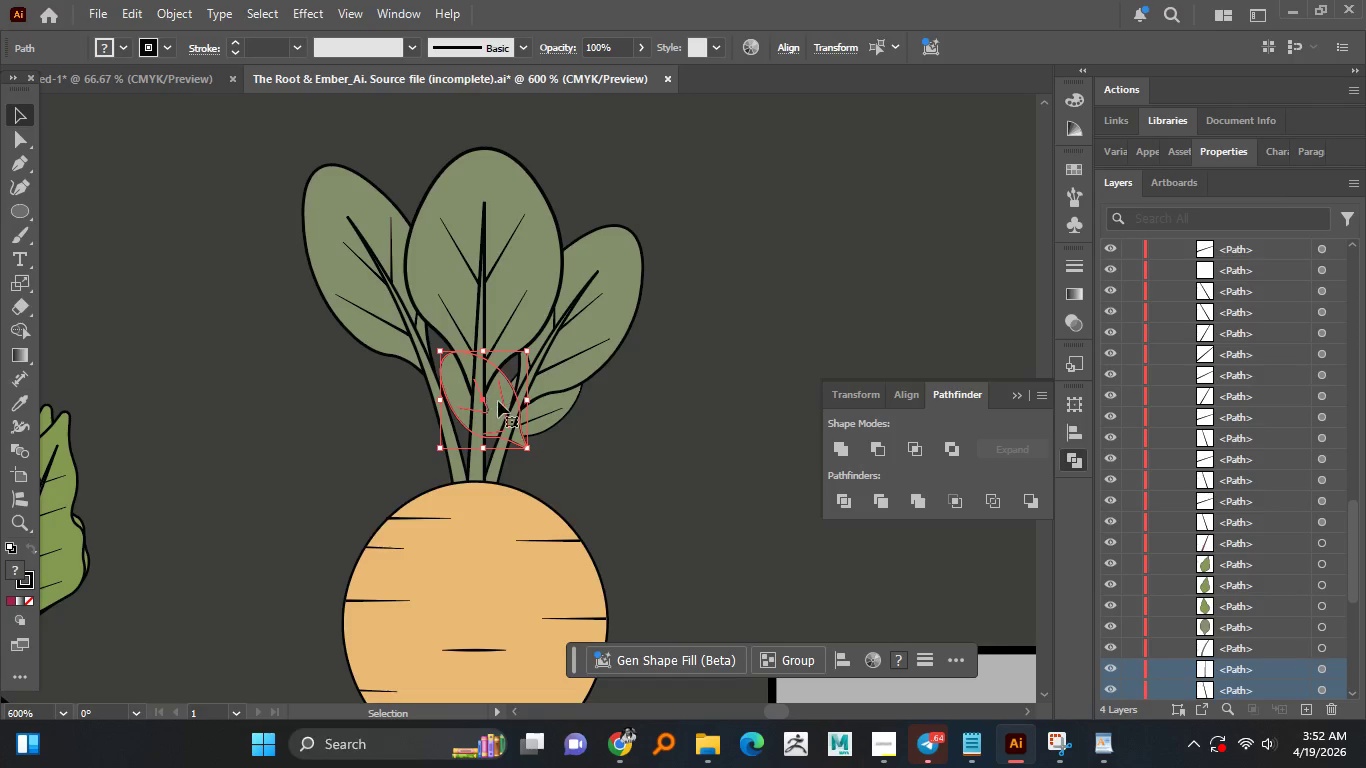 
left_click_drag(start_coordinate=[498, 402], to_coordinate=[430, 398])
 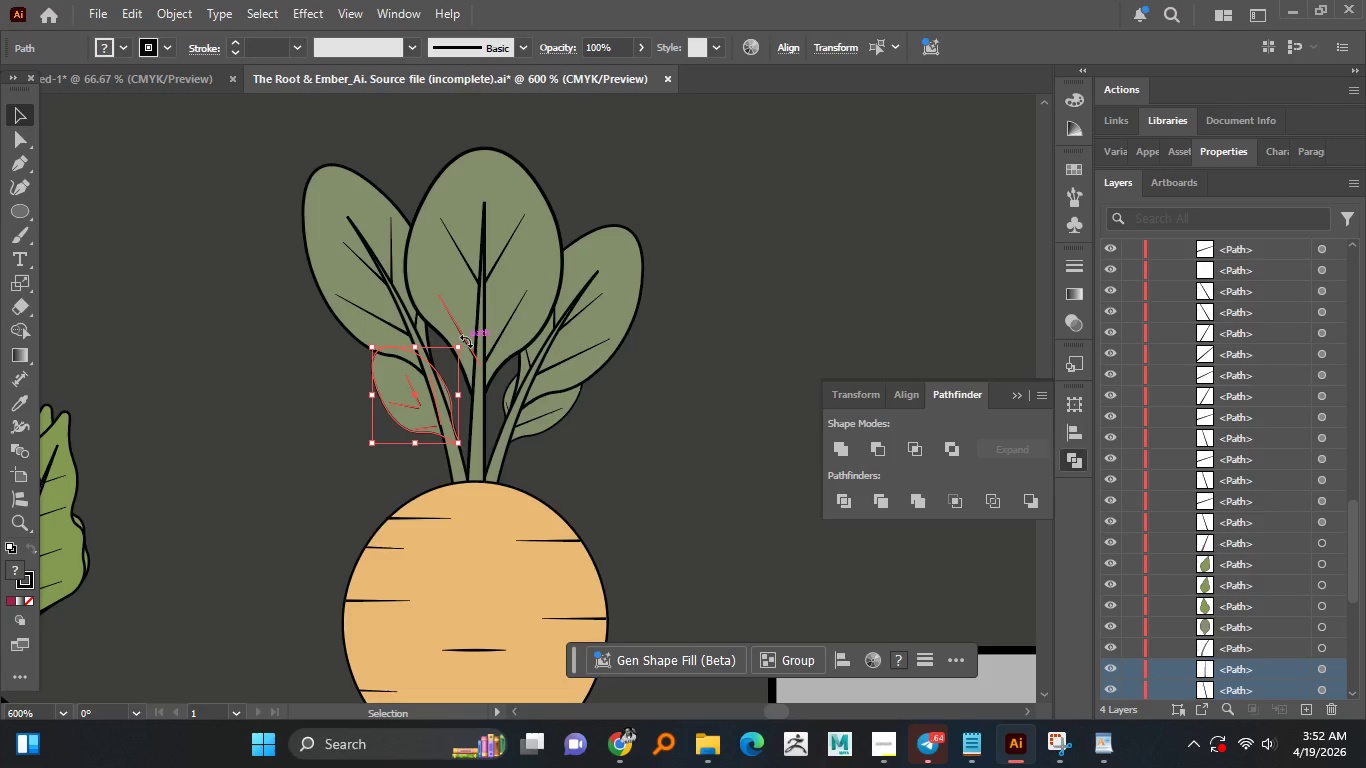 
left_click_drag(start_coordinate=[466, 345], to_coordinate=[485, 362])
 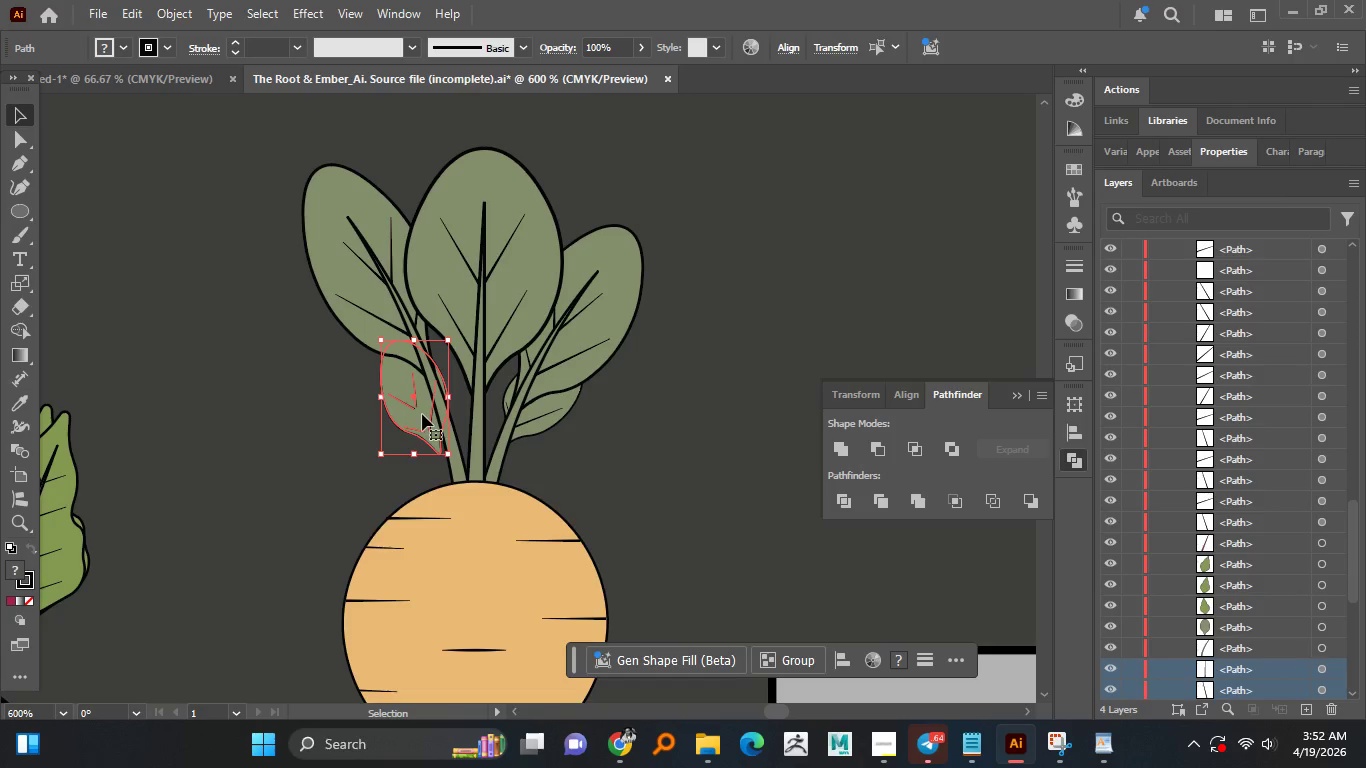 
left_click_drag(start_coordinate=[422, 414], to_coordinate=[440, 402])
 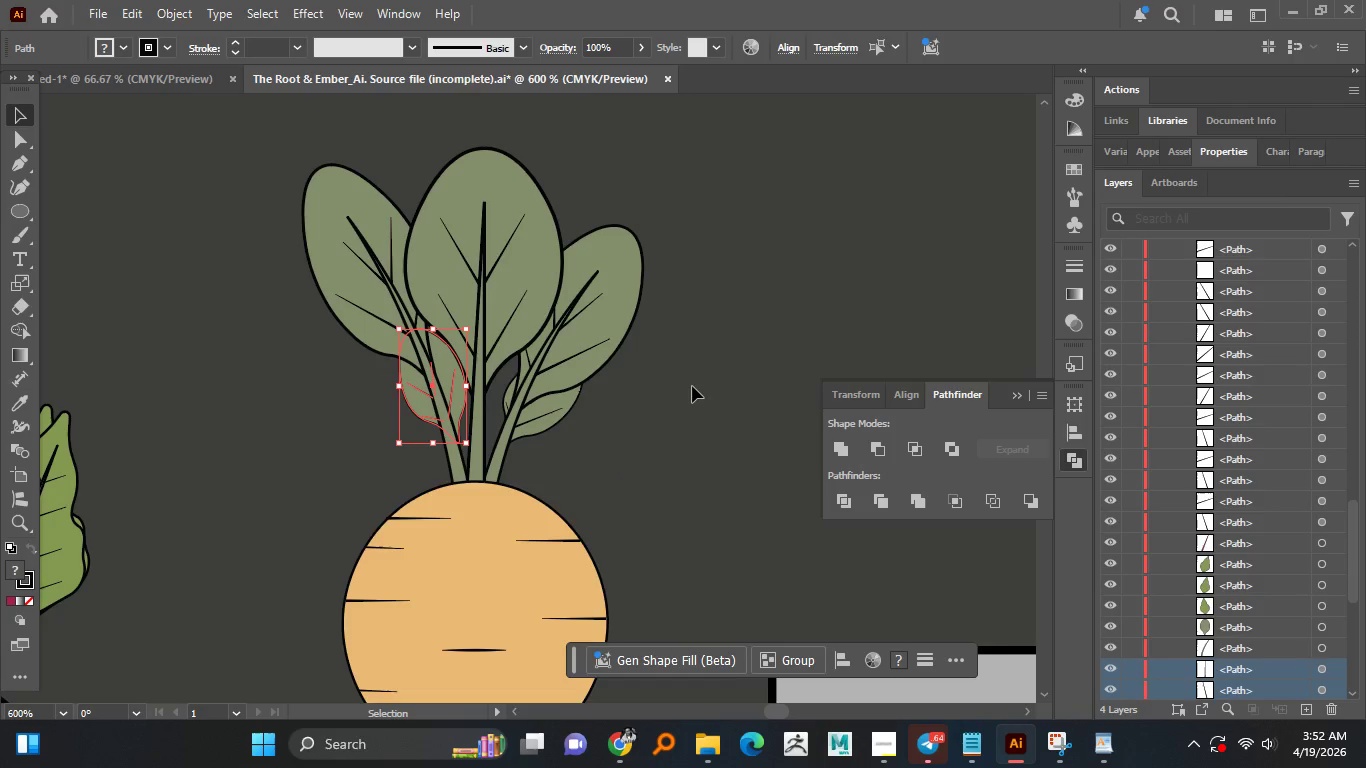 
left_click([690, 384])
 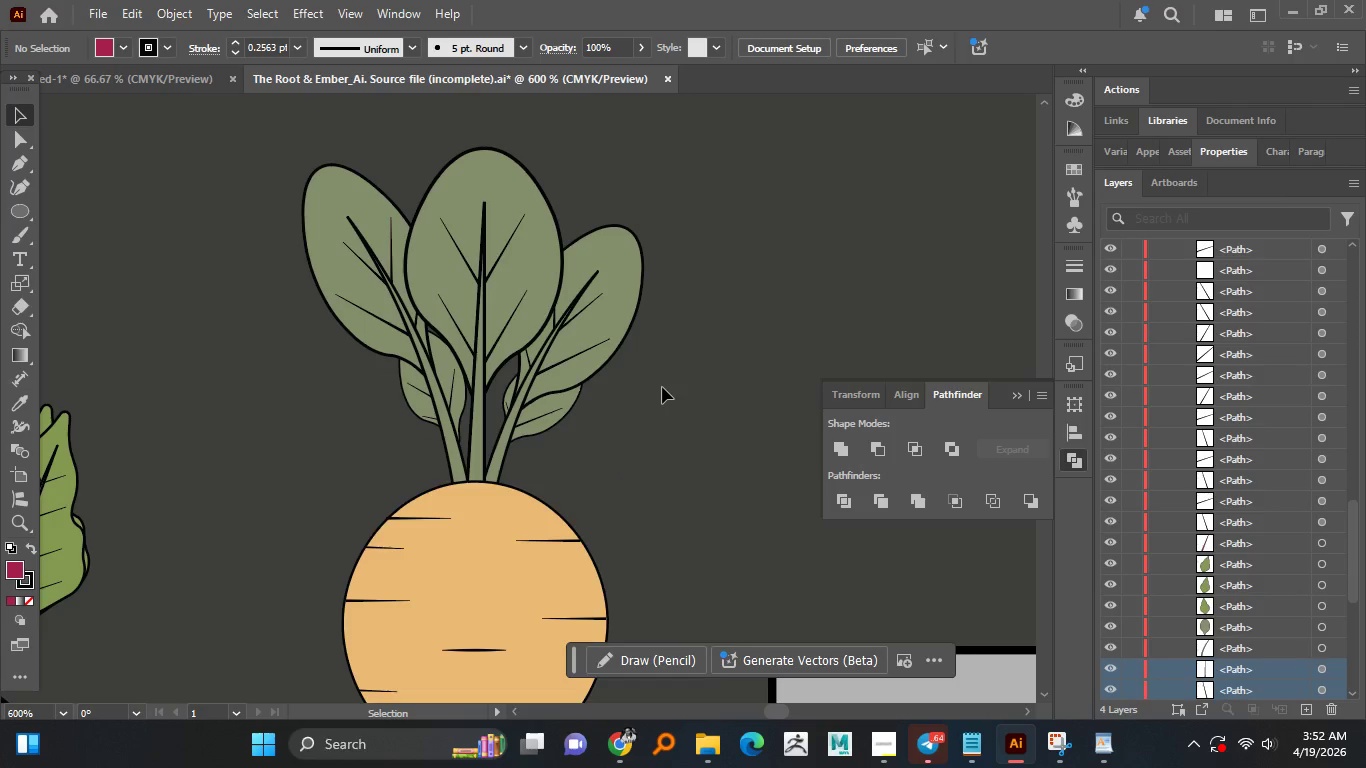 
hold_key(key=AltLeft, duration=1.53)
scroll: coordinate [654, 385], scroll_direction: down, amount: 2.0
 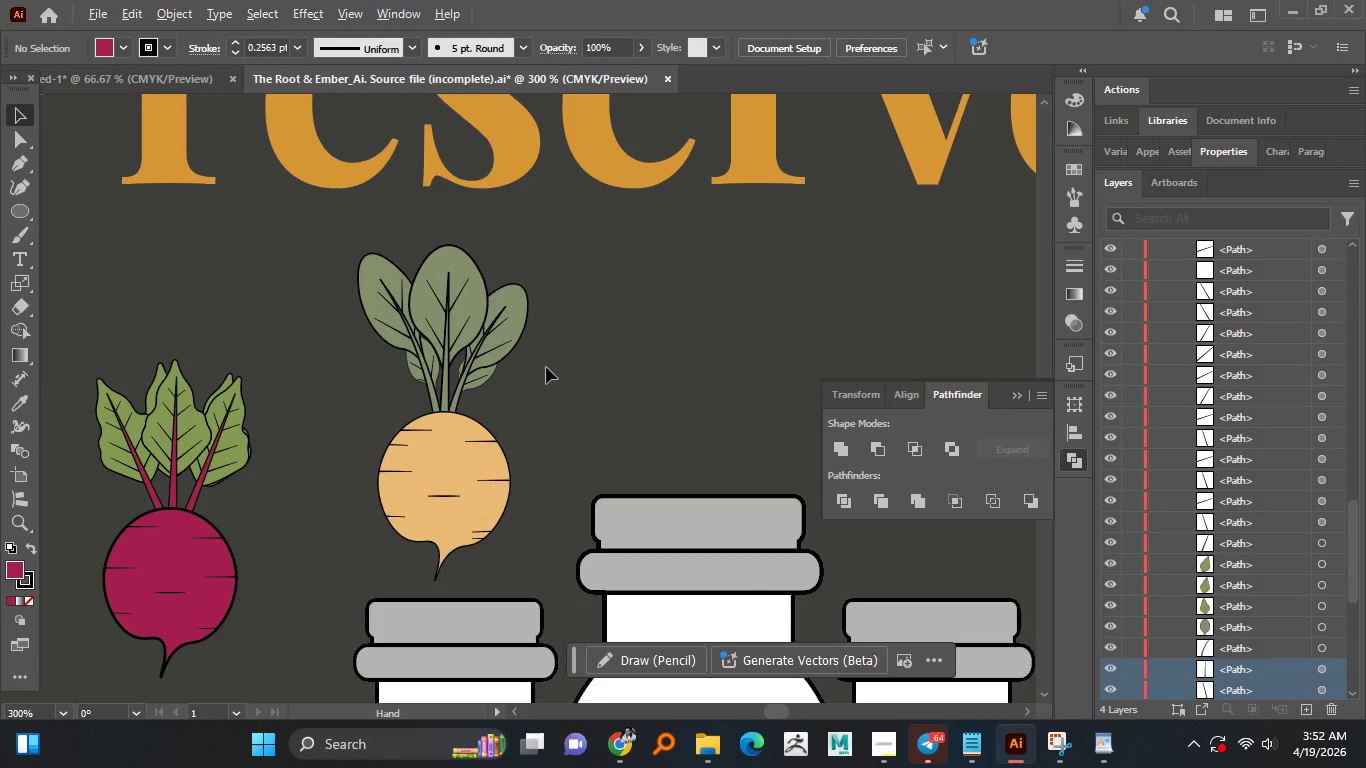 
hold_key(key=AltLeft, duration=0.31)
 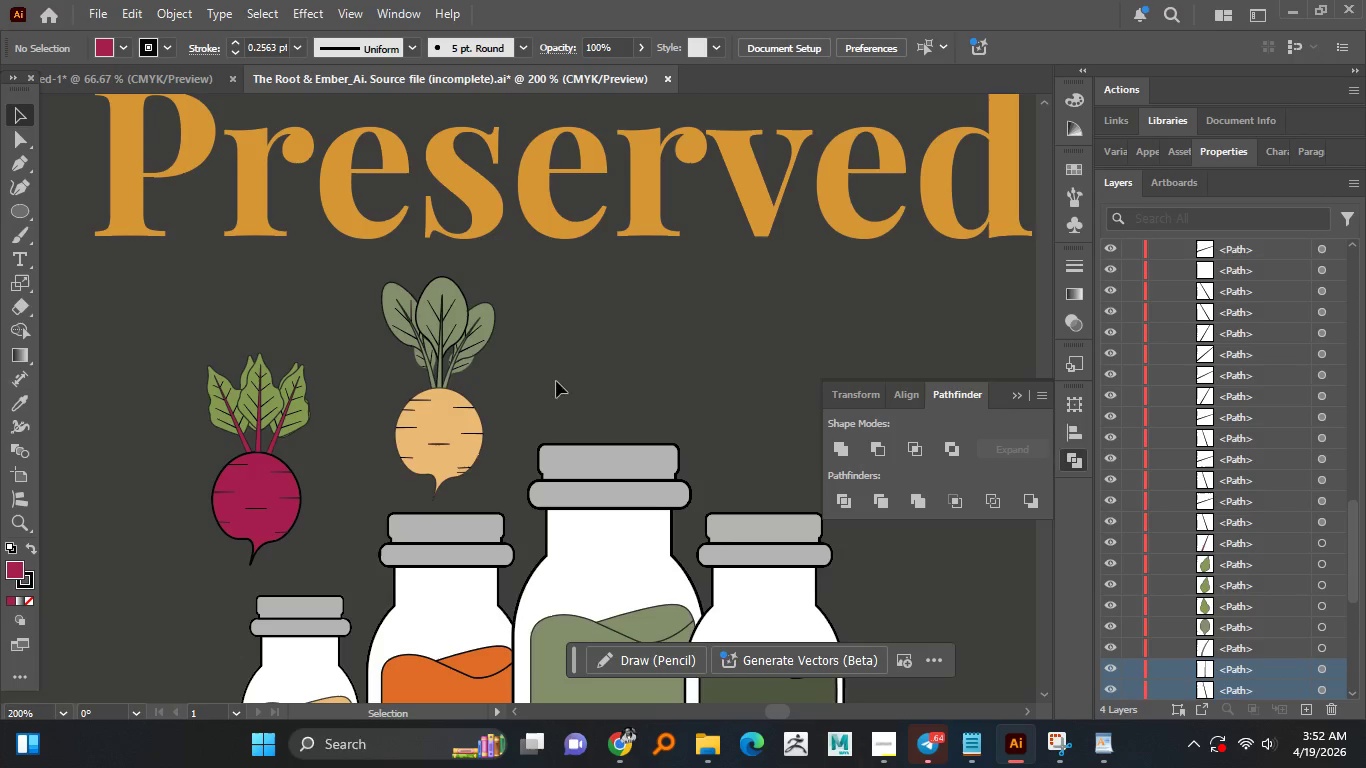 
scroll: coordinate [546, 367], scroll_direction: down, amount: 1.0
 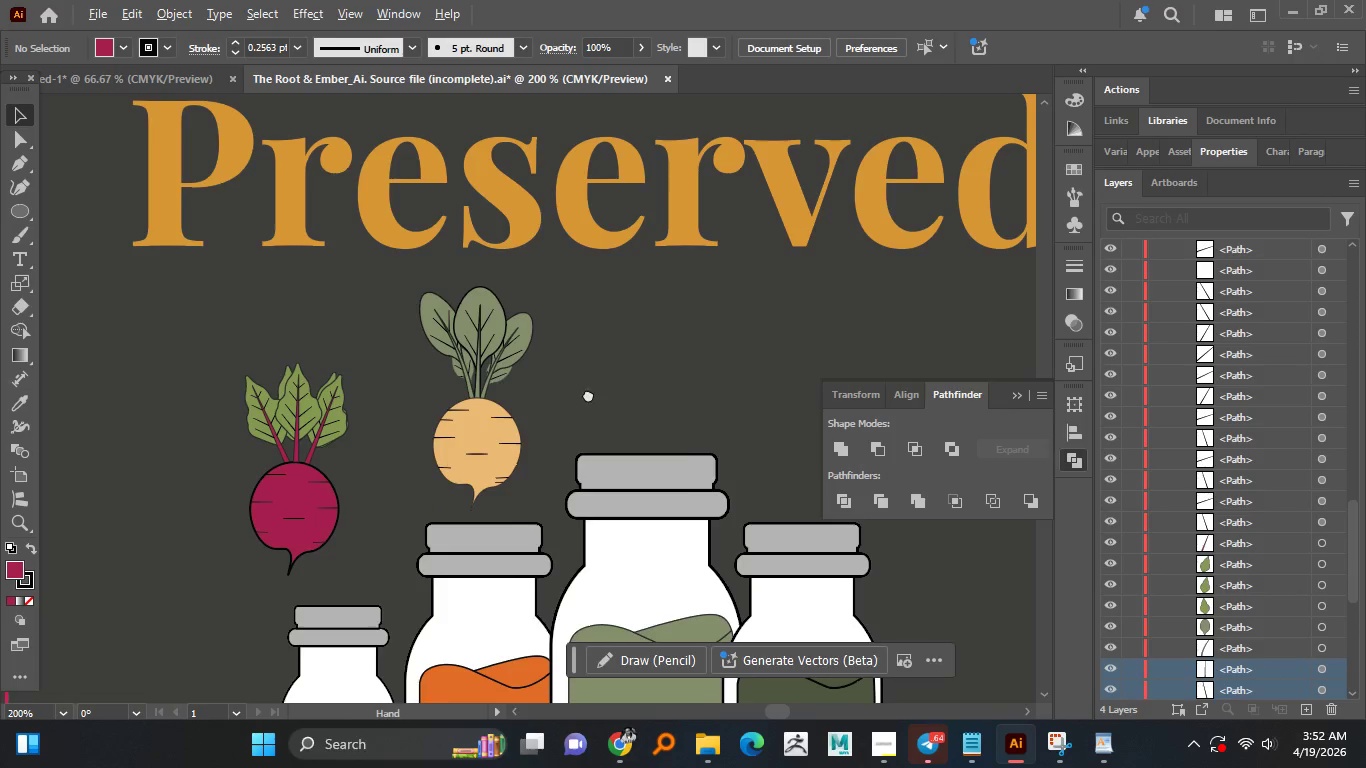 
key(Control+S)
 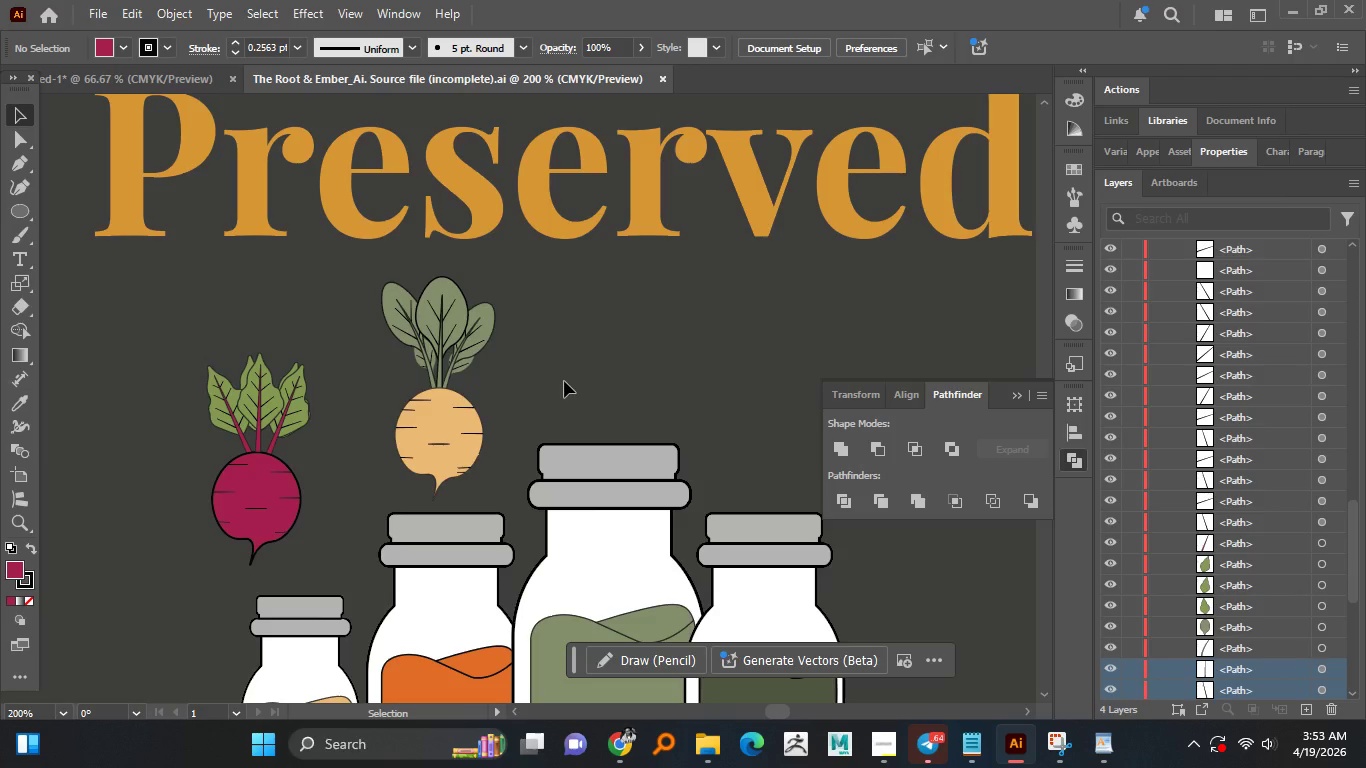 
wait(10.05)
 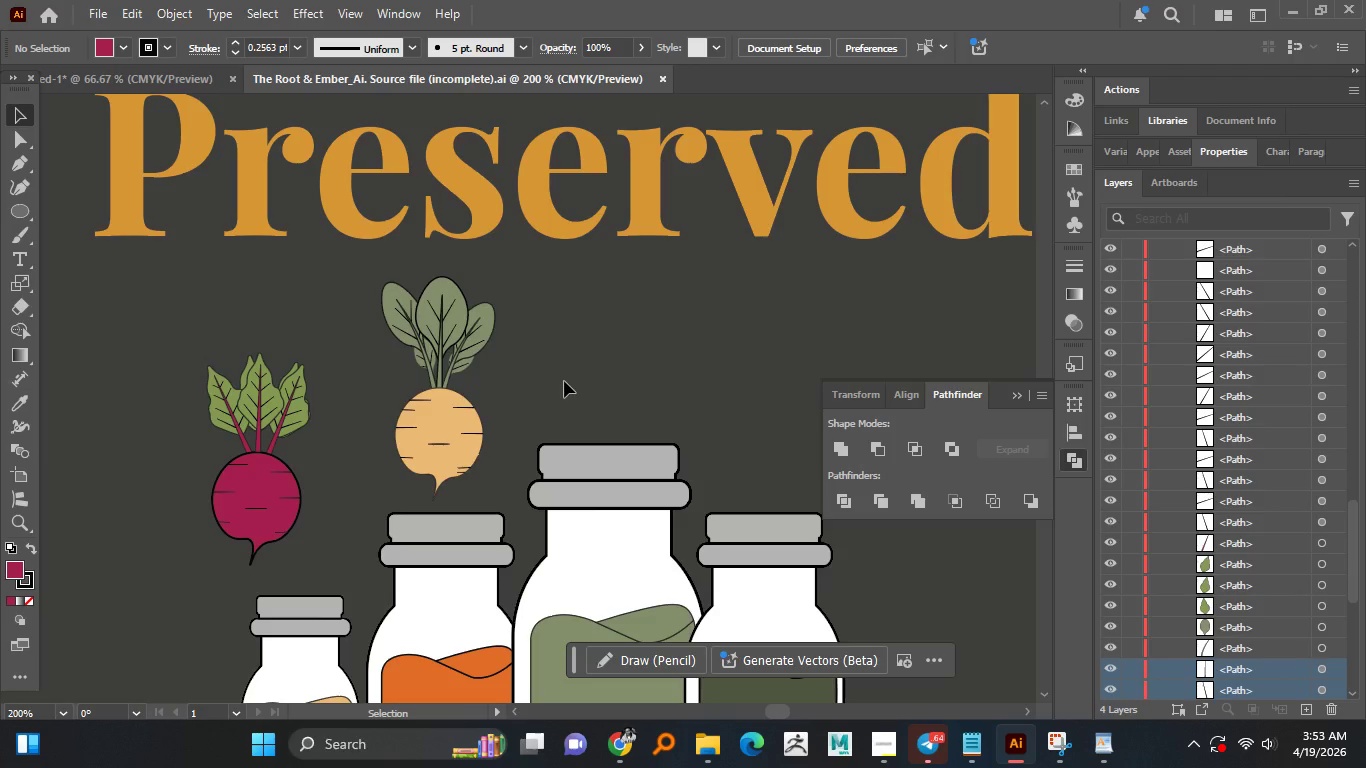 
hold_key(key=AltLeft, duration=1.5)
scroll: coordinate [562, 380], scroll_direction: down, amount: 2.0
 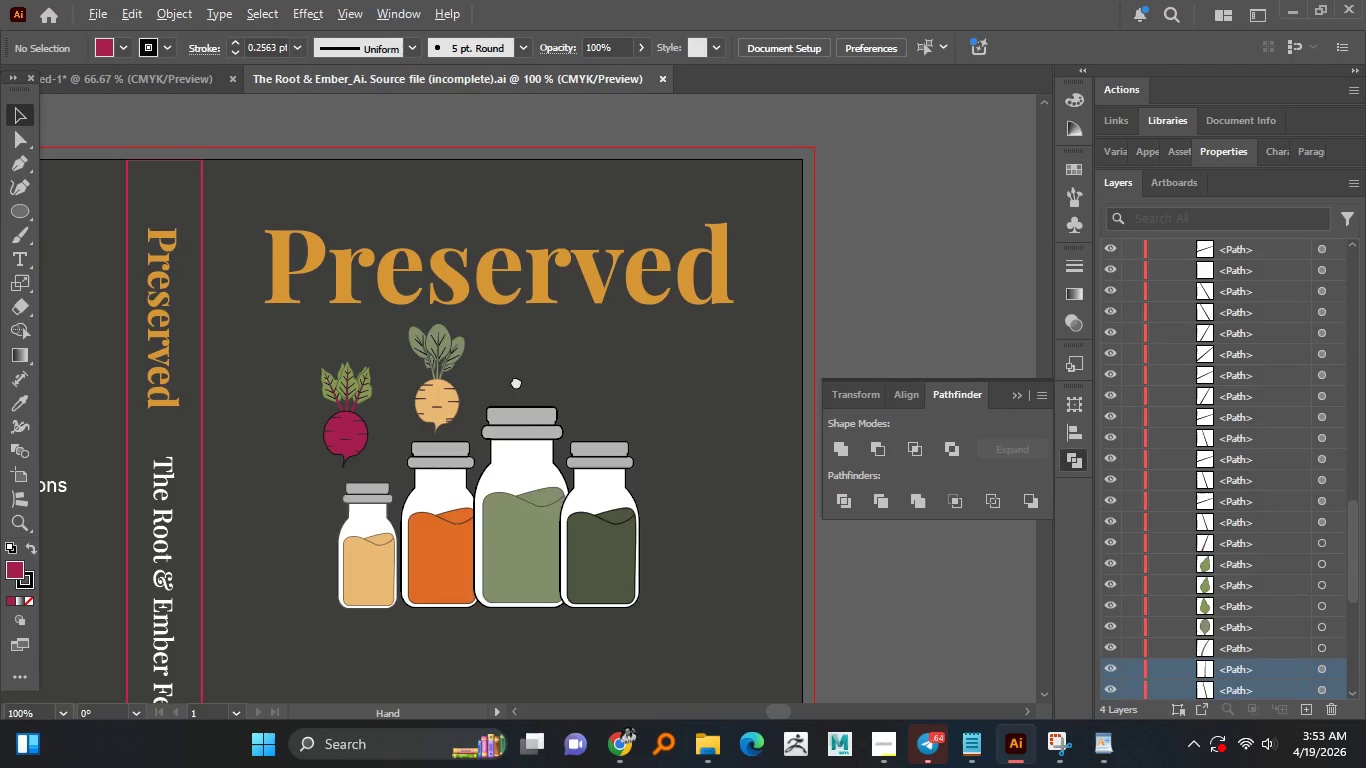 
hold_key(key=AltLeft, duration=1.5)
 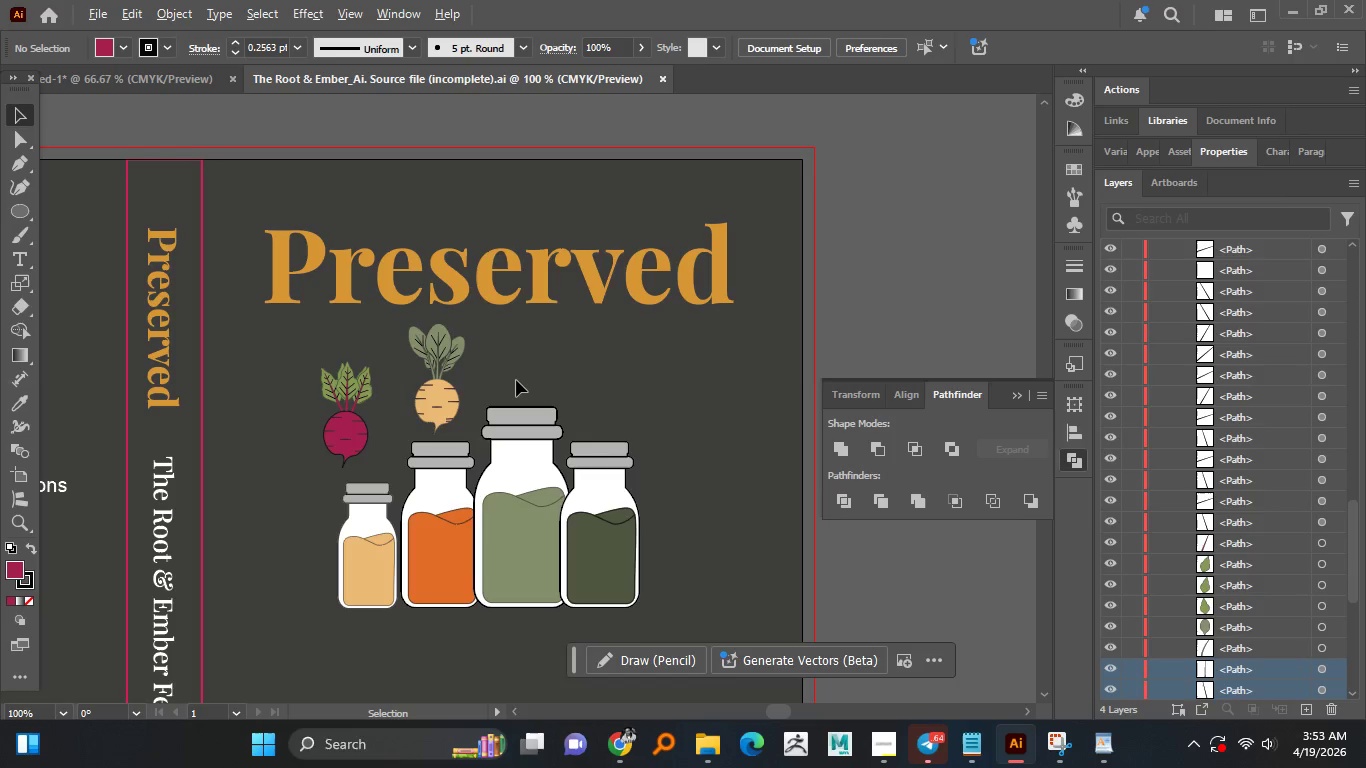 
hold_key(key=AltLeft, duration=1.5)
 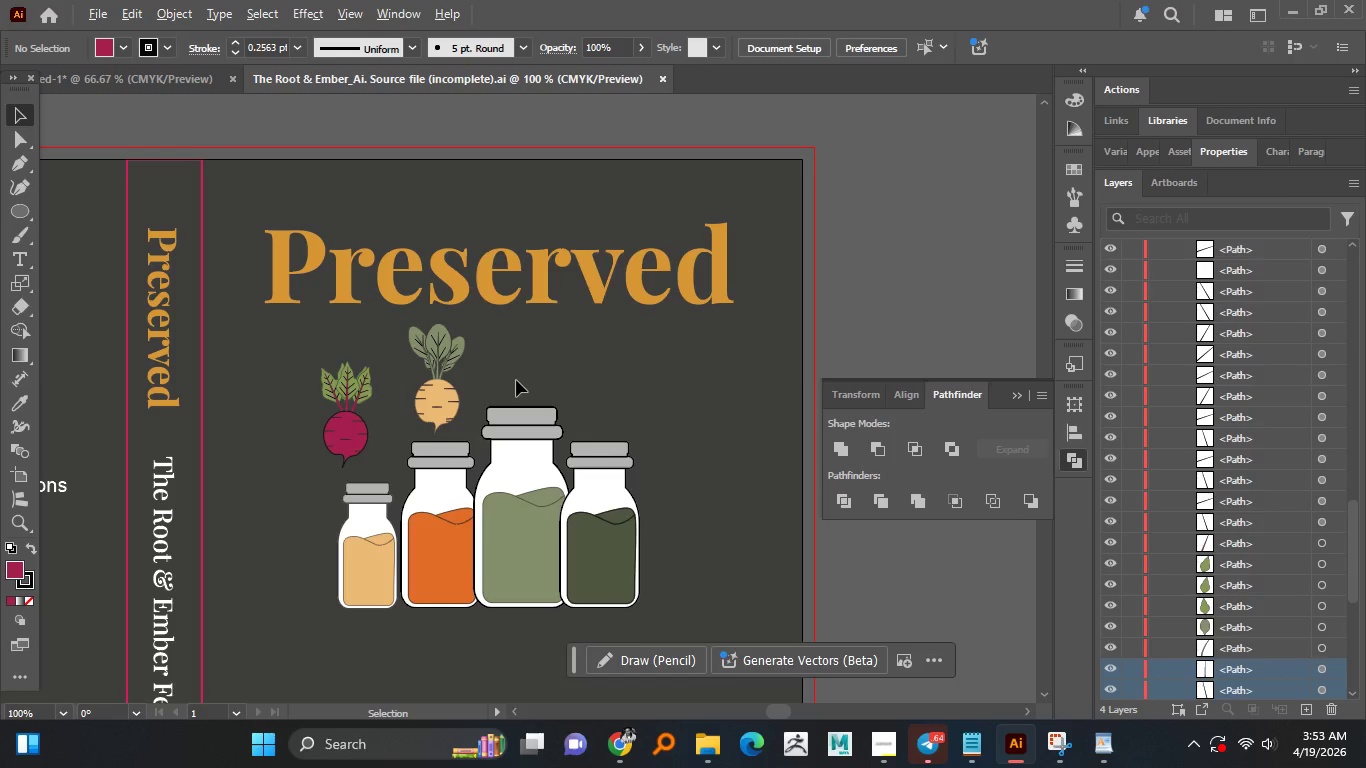 
hold_key(key=AltLeft, duration=1.5)
 